 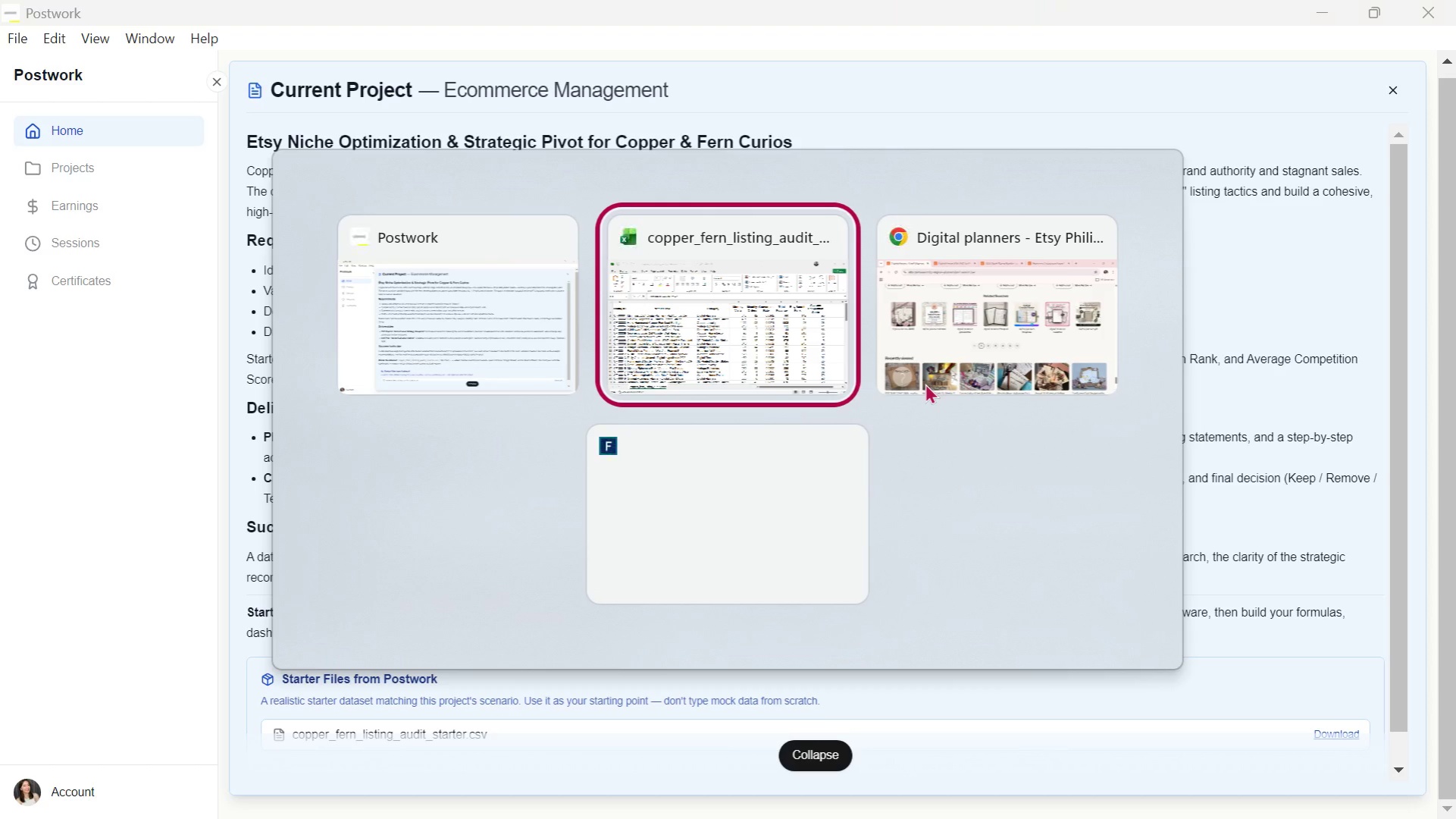 
key(Alt+Tab)
 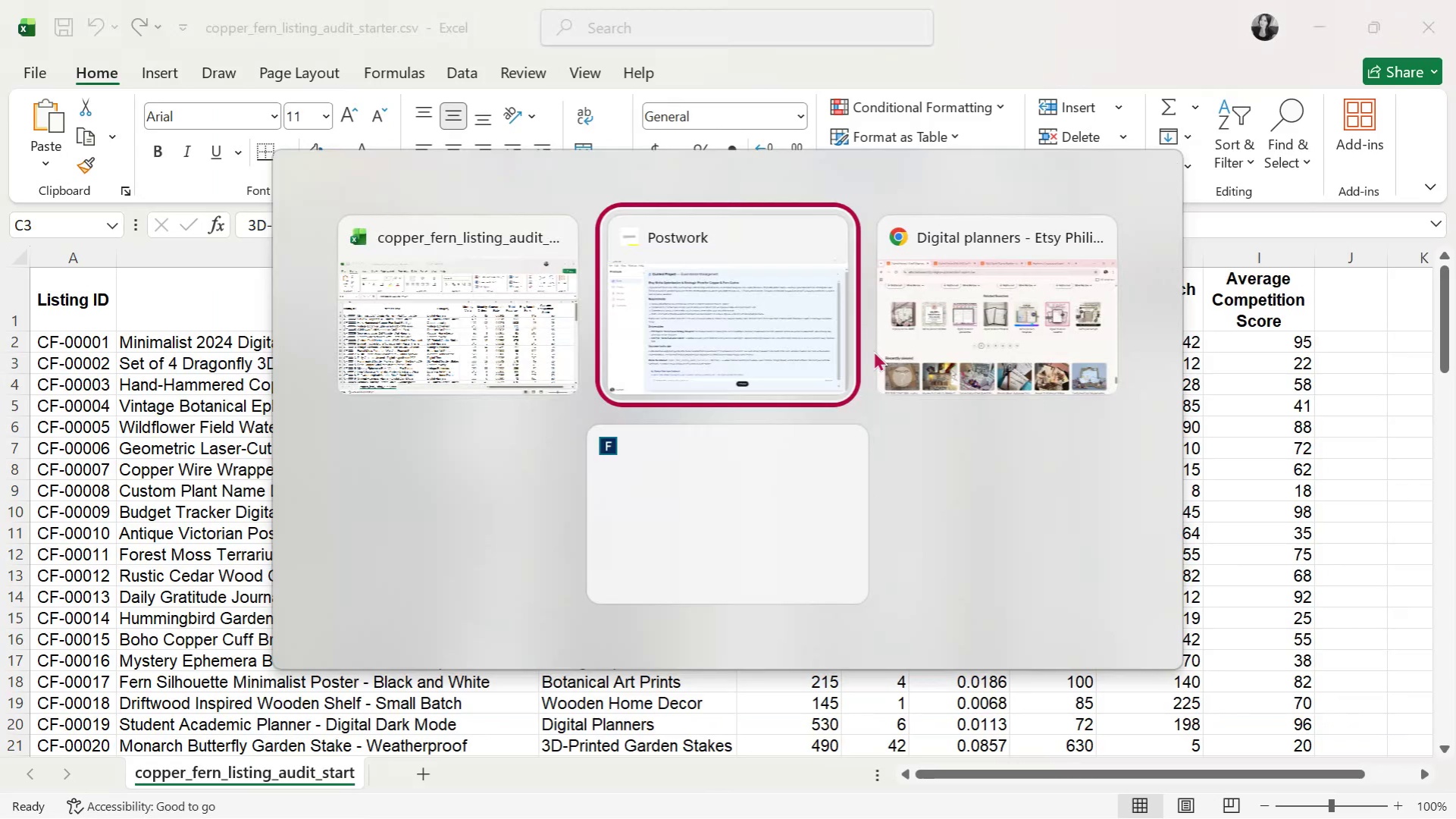 
key(Alt+Tab)
 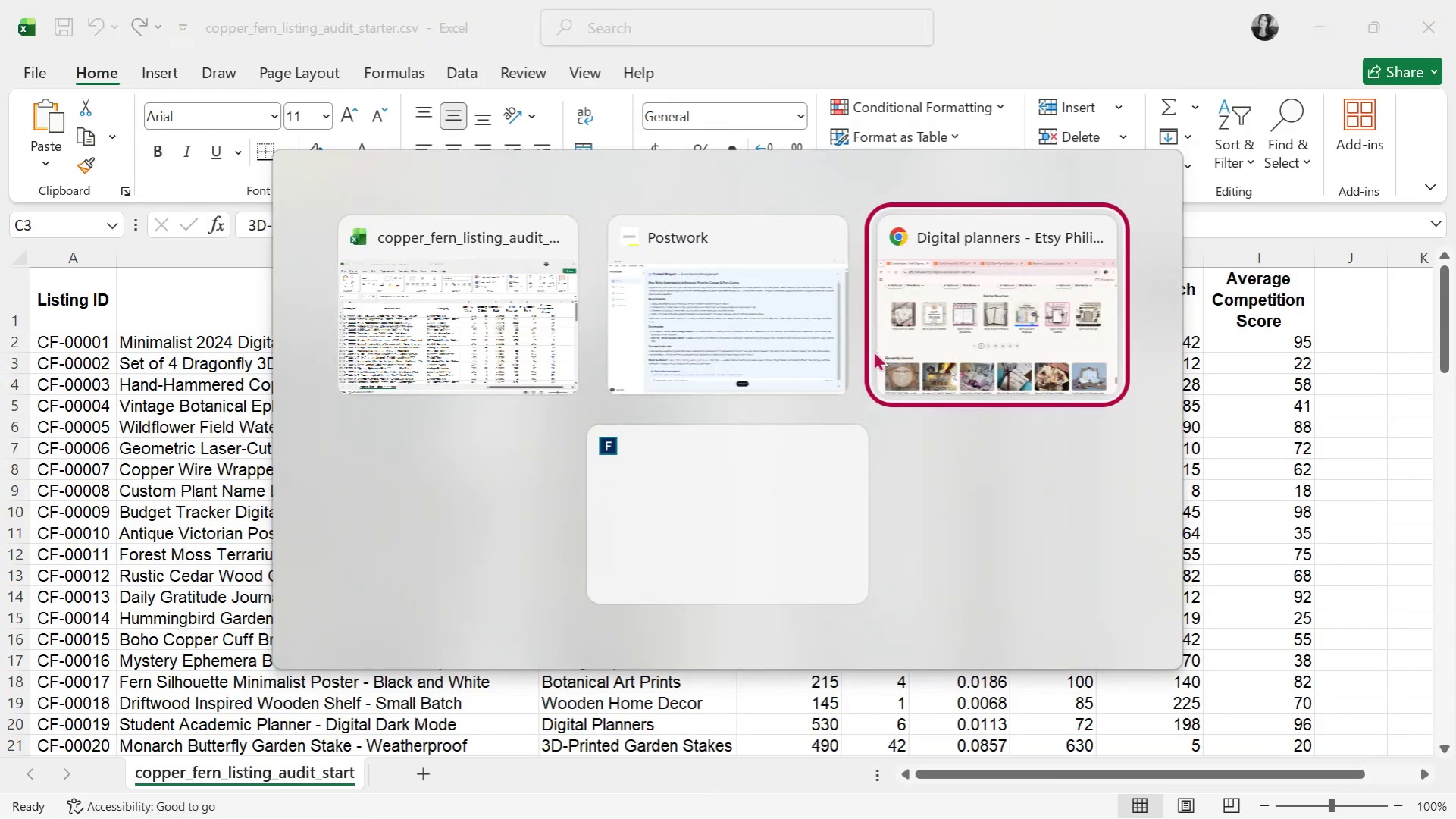 
key(Alt+Tab)
 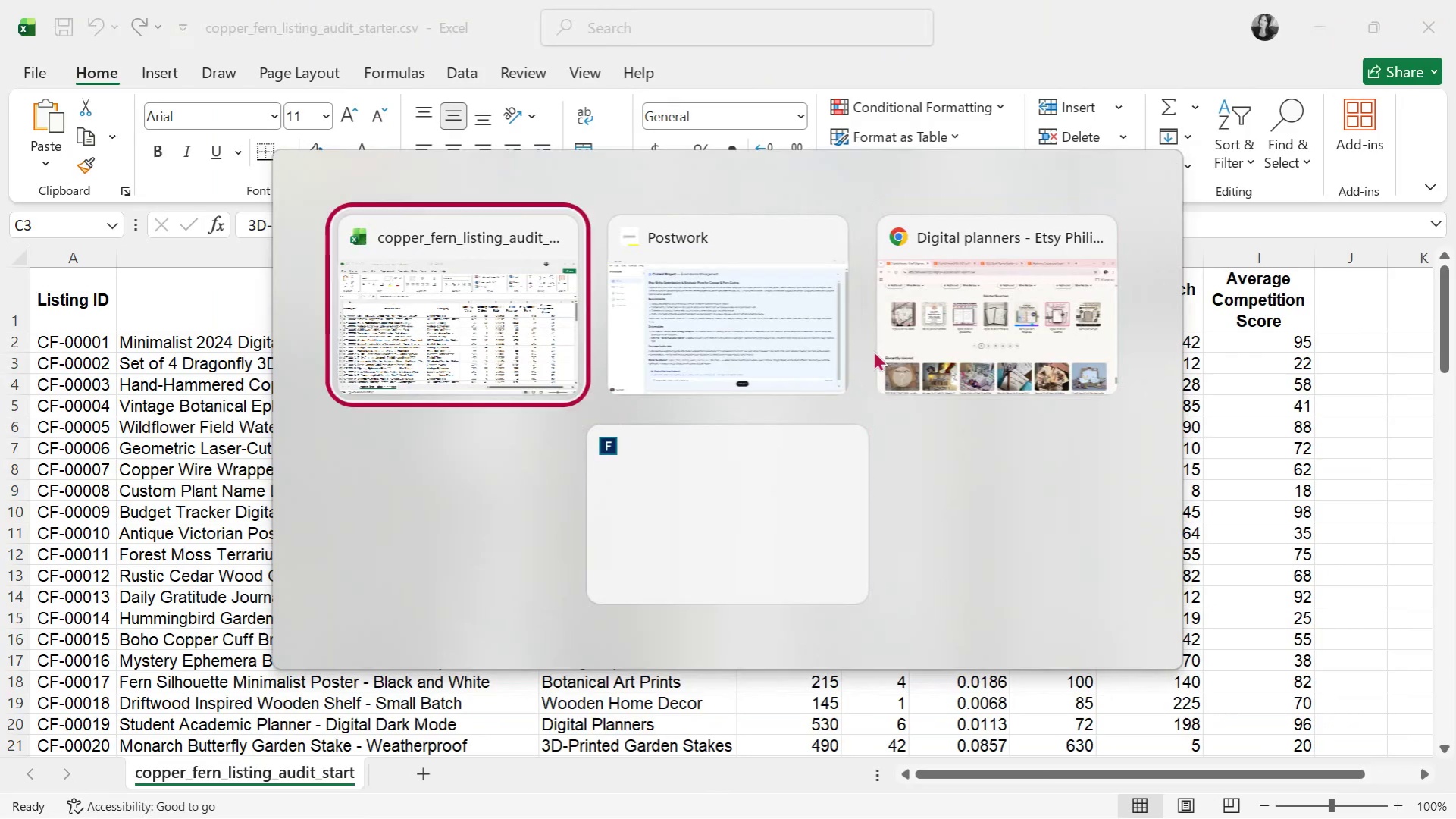 
key(Alt+Tab)
 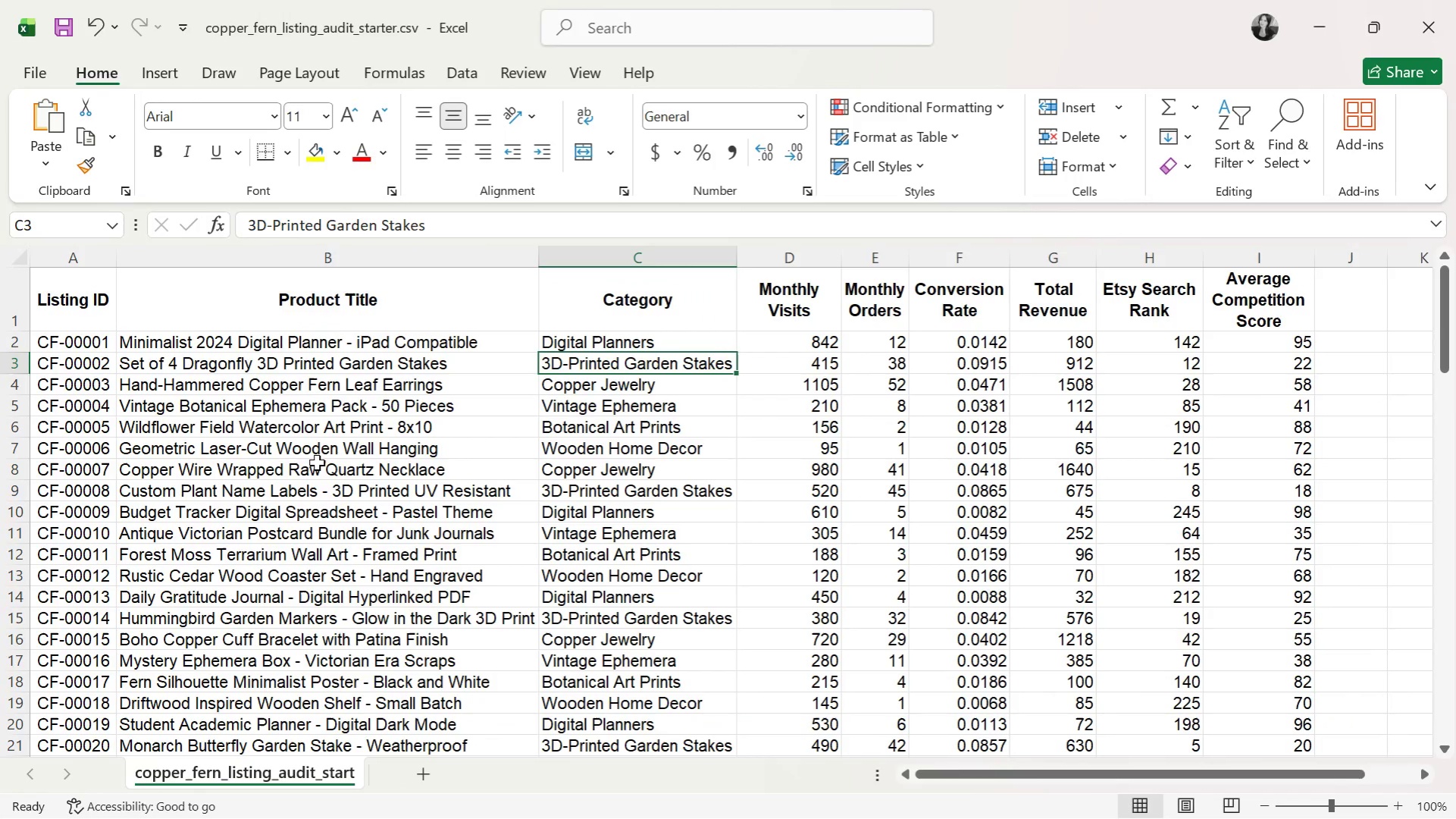 
left_click([327, 456])
 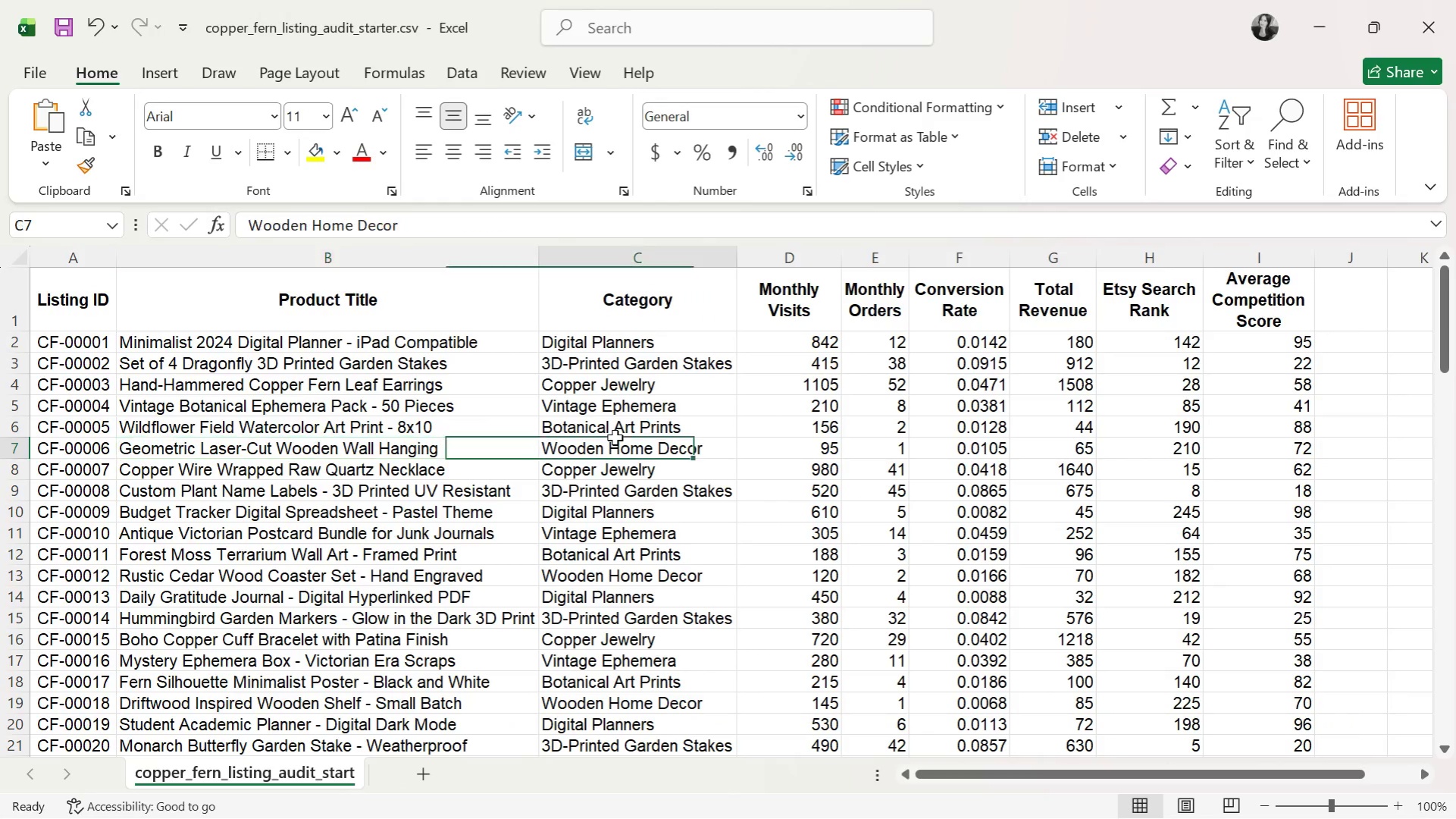 
double_click([629, 406])
 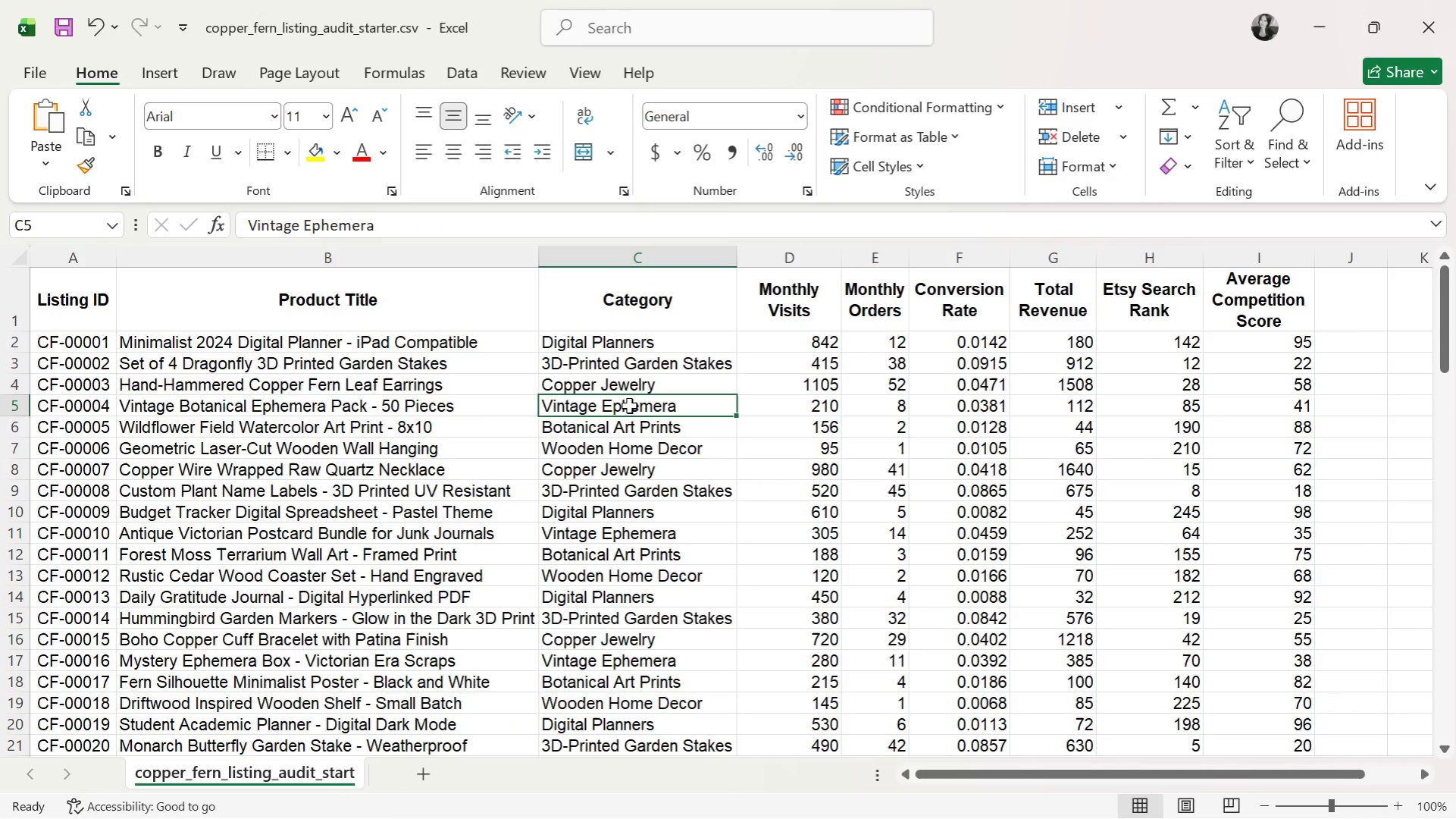 
triple_click([629, 406])
 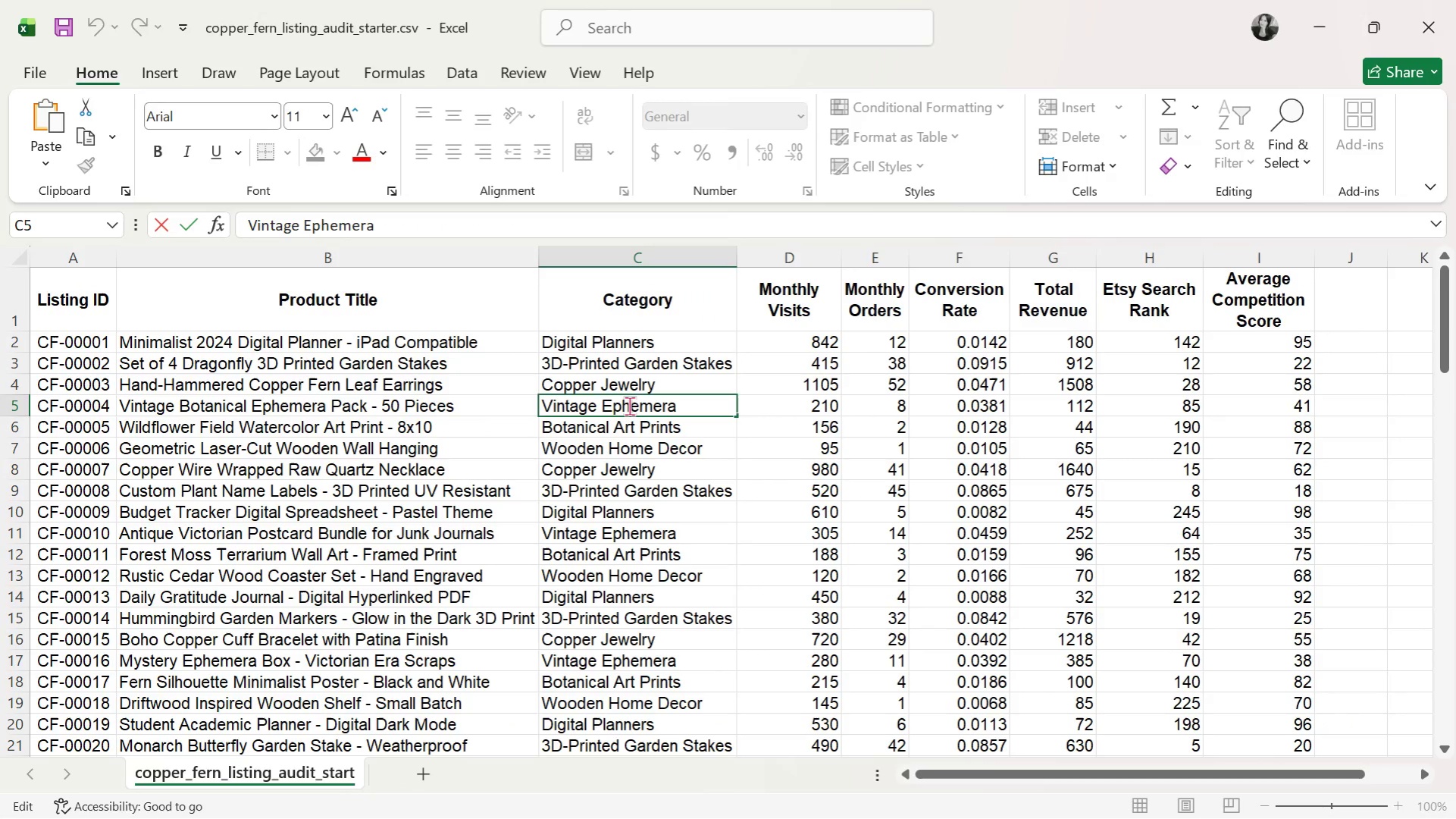 
triple_click([629, 406])
 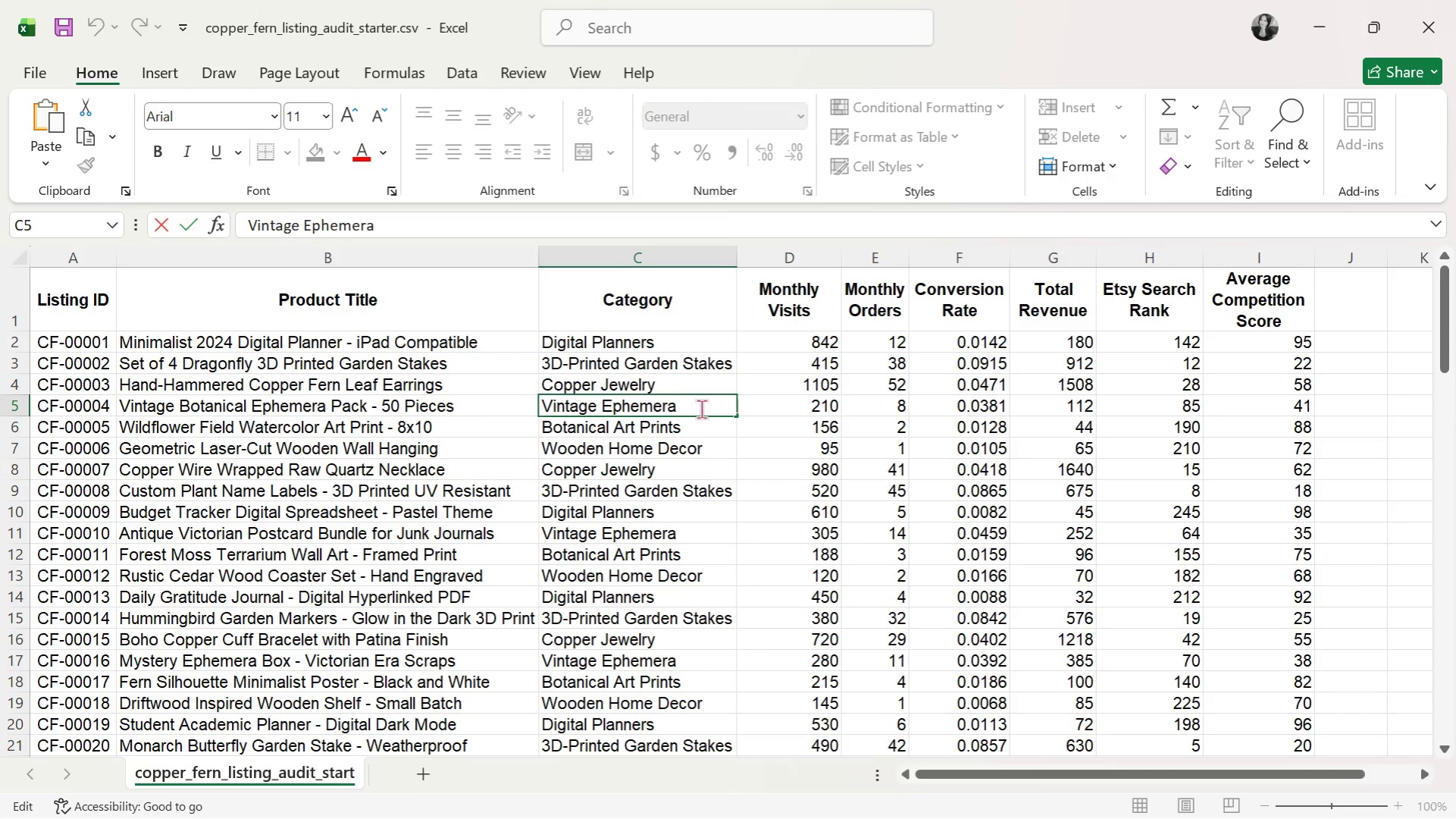 
left_click_drag(start_coordinate=[701, 409], to_coordinate=[466, 406])
 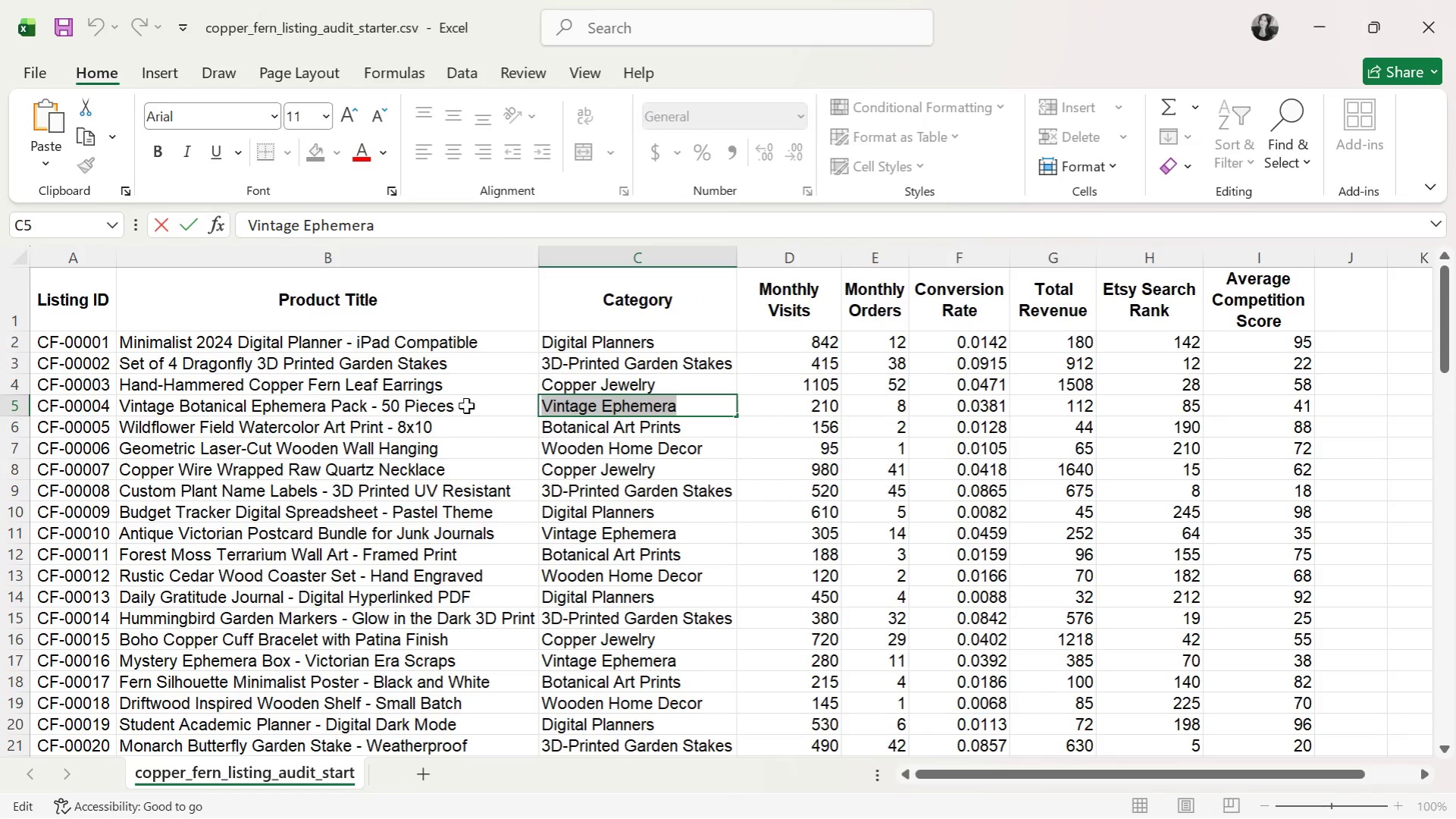 
key(Control+ControlLeft)
 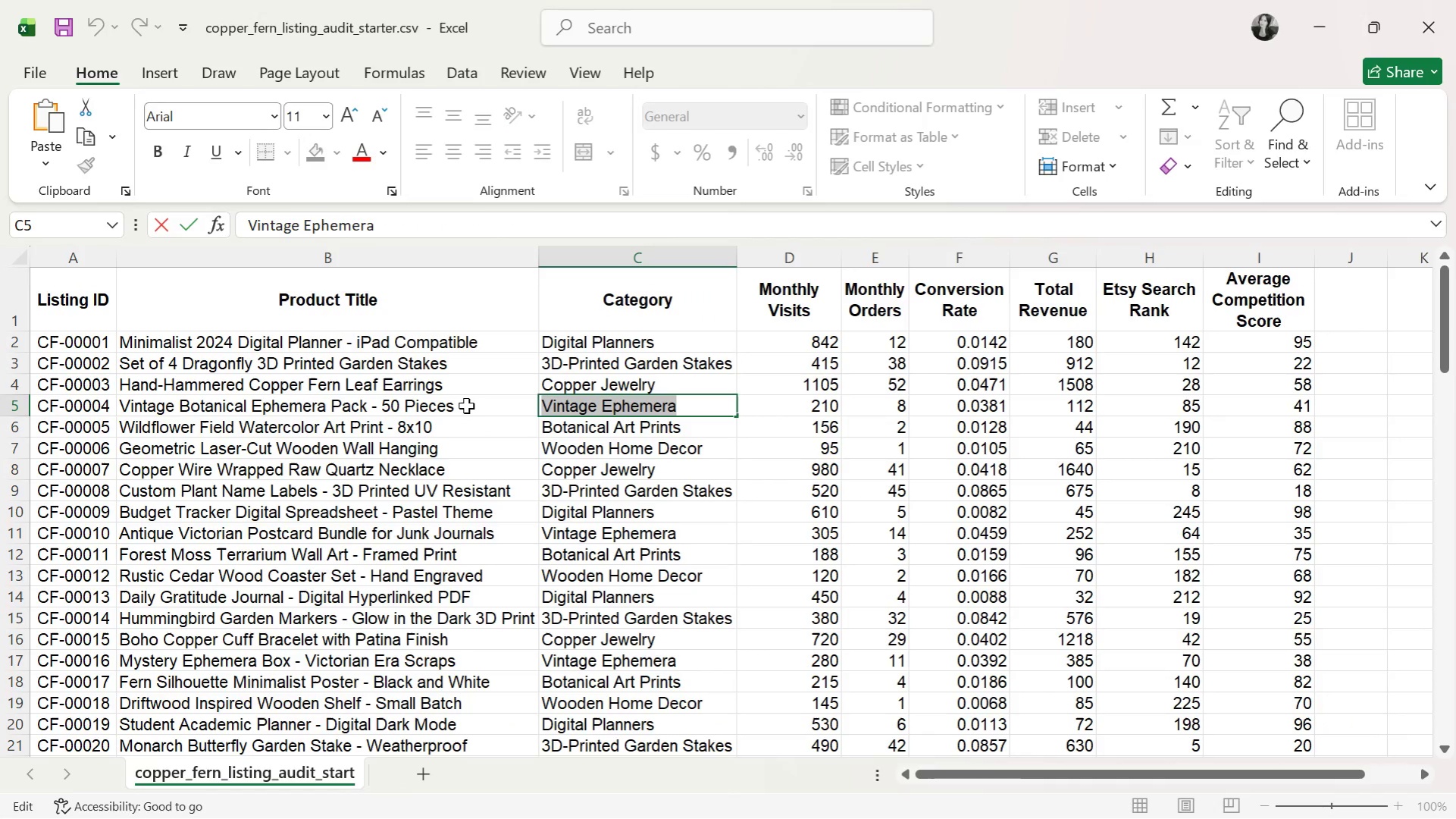 
key(Control+C)
 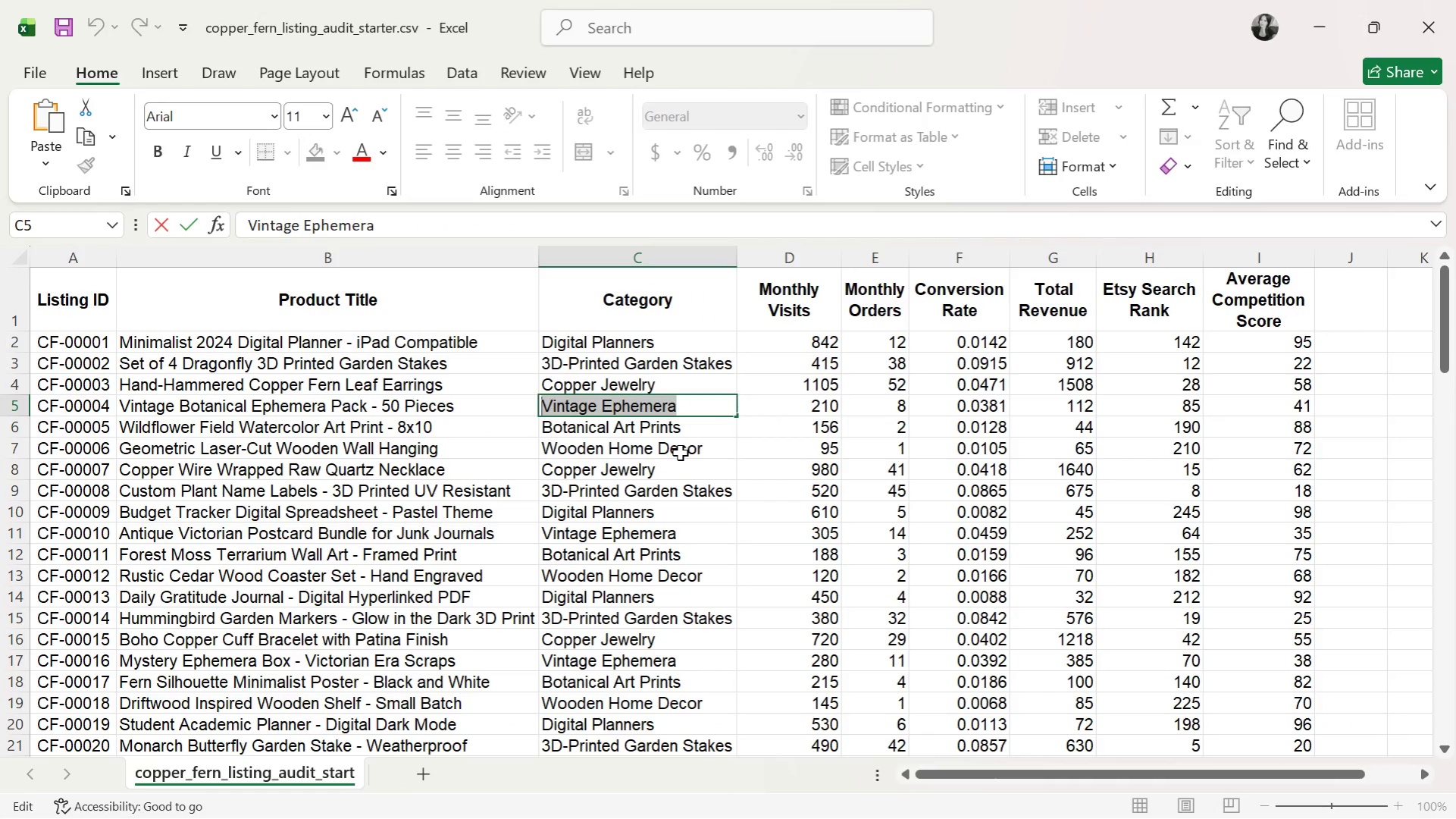 
left_click([680, 453])
 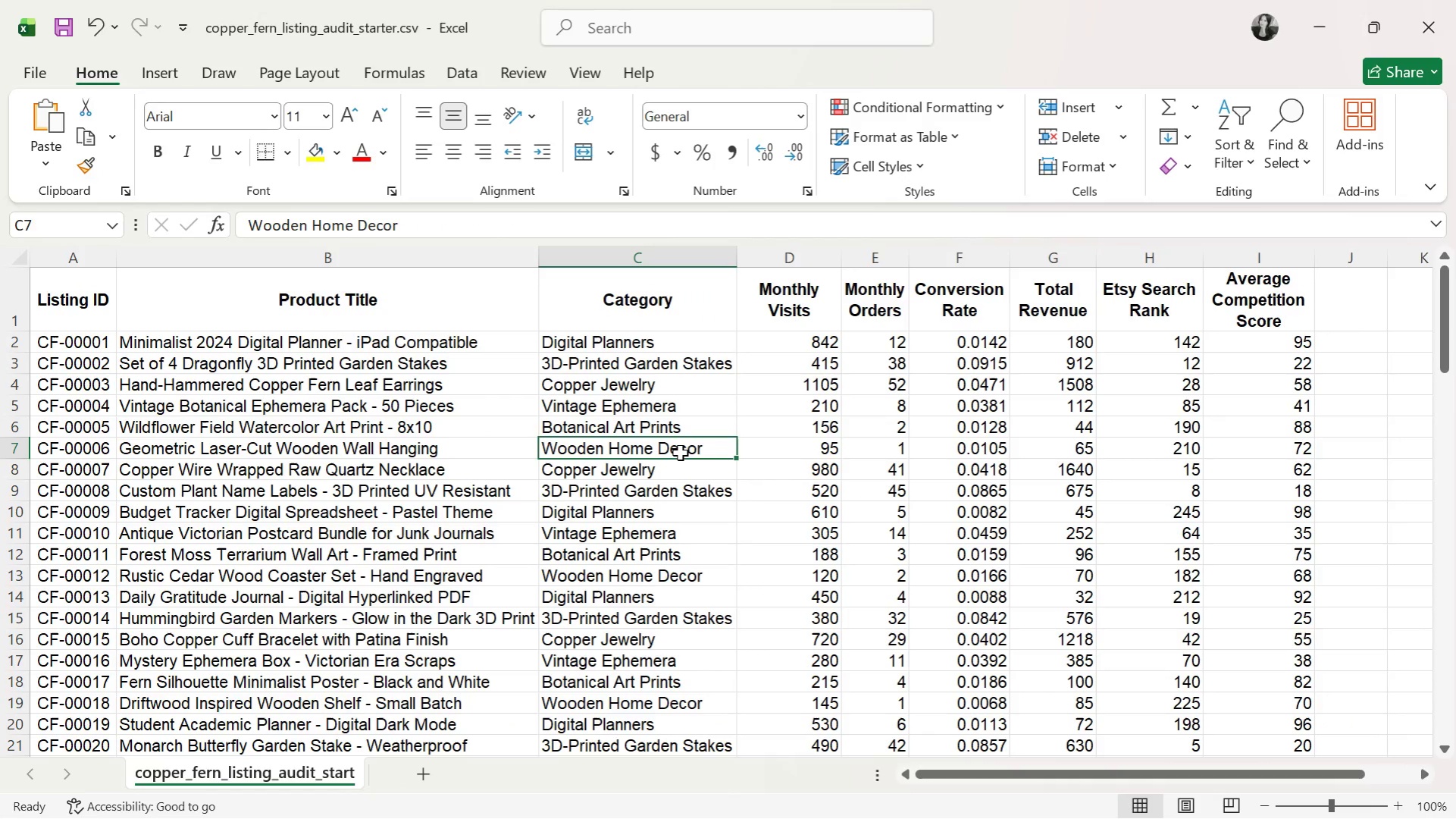 
key(Alt+Tab)
 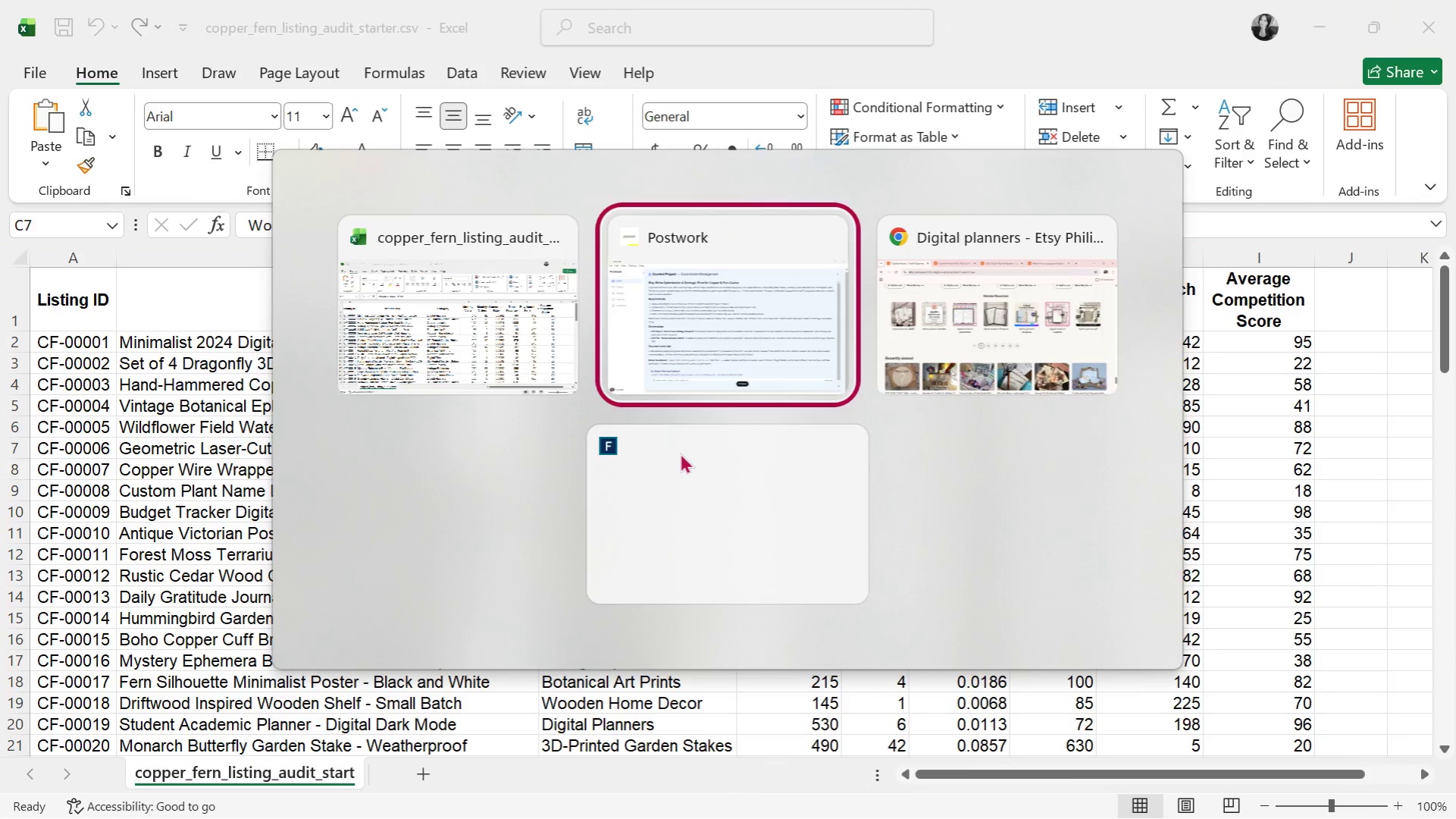 
key(Alt+Tab)
 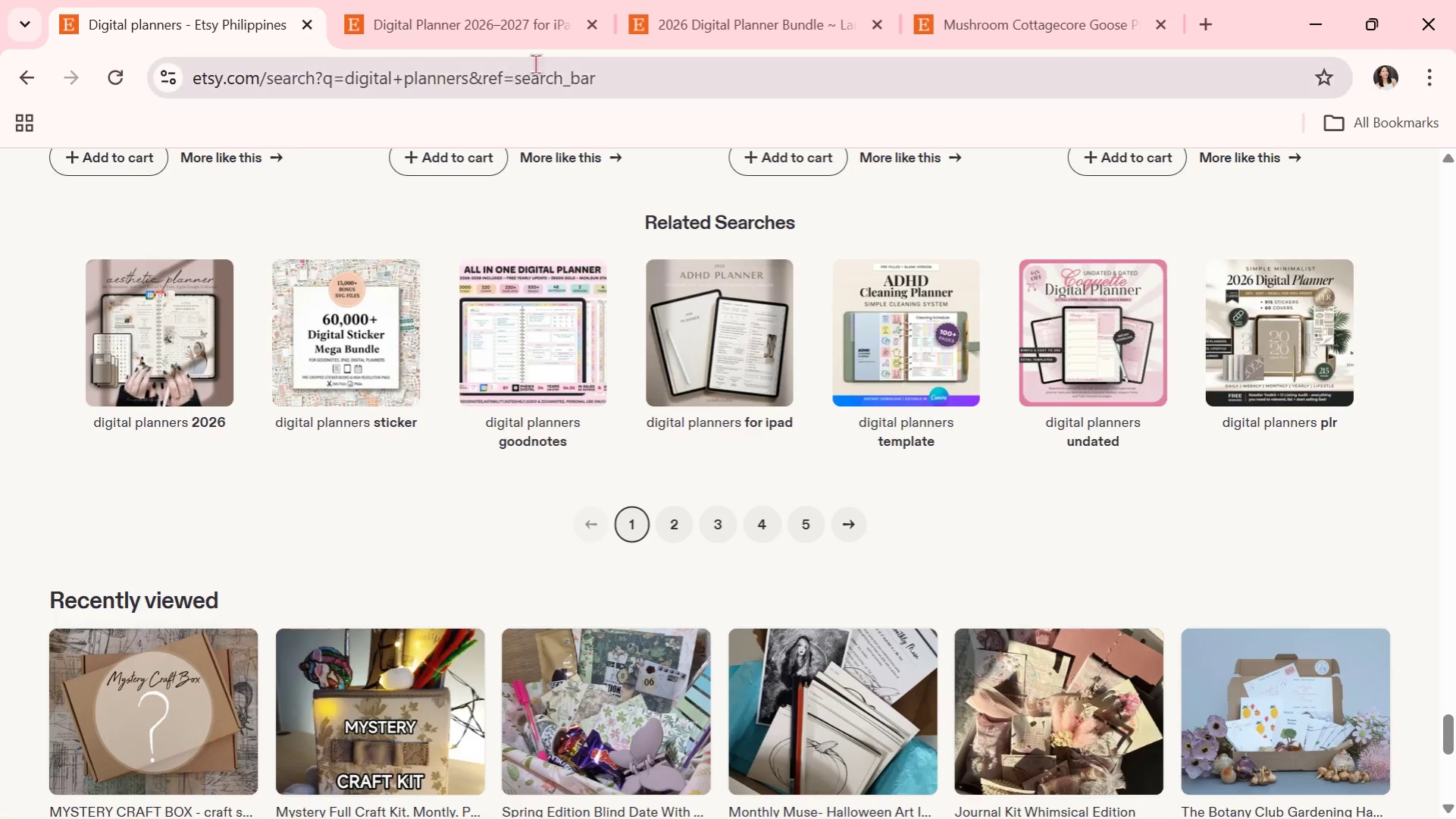 
left_click([515, 0])
 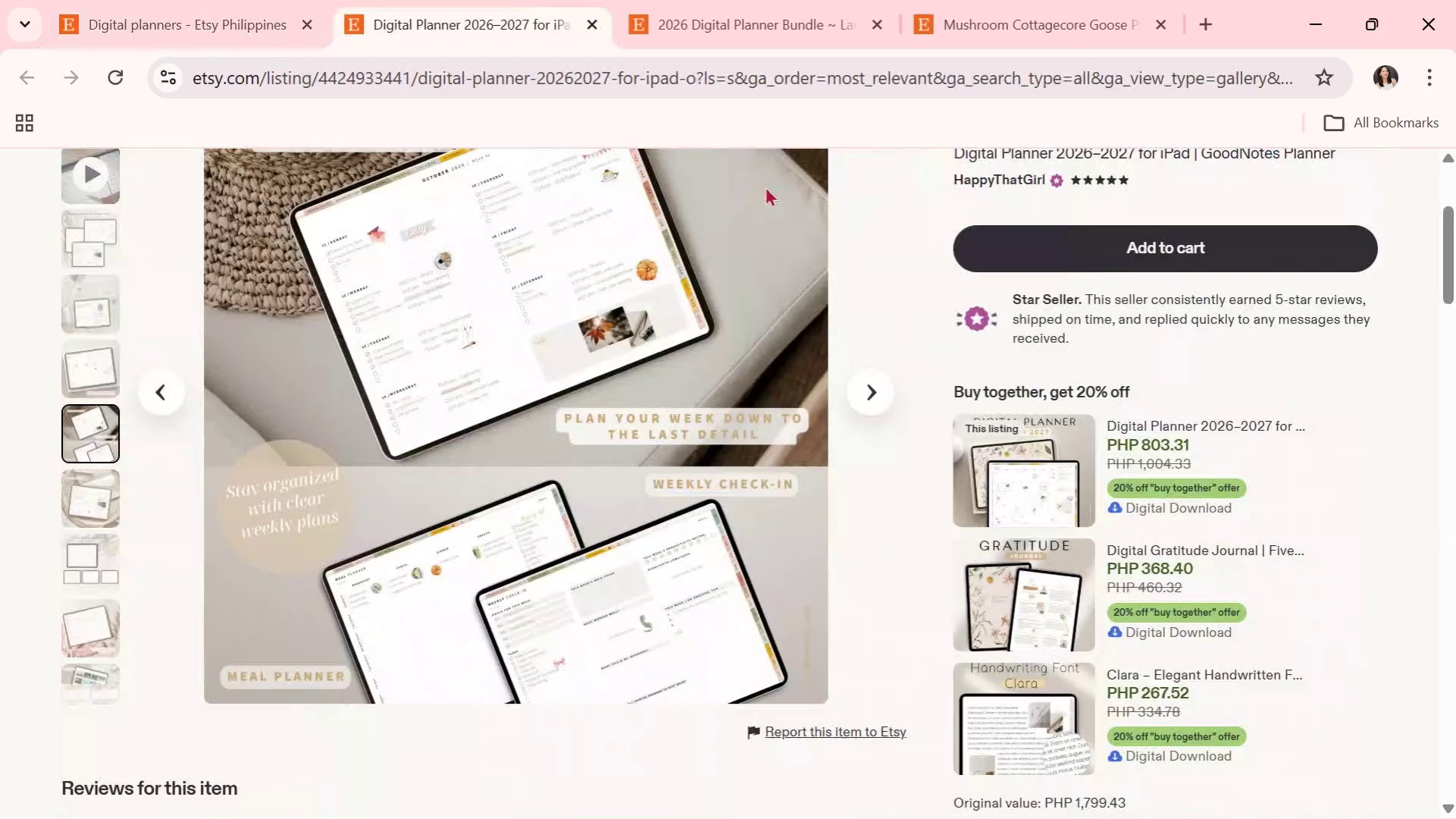 
scroll: coordinate [540, 291], scroll_direction: up, amount: 29.0
 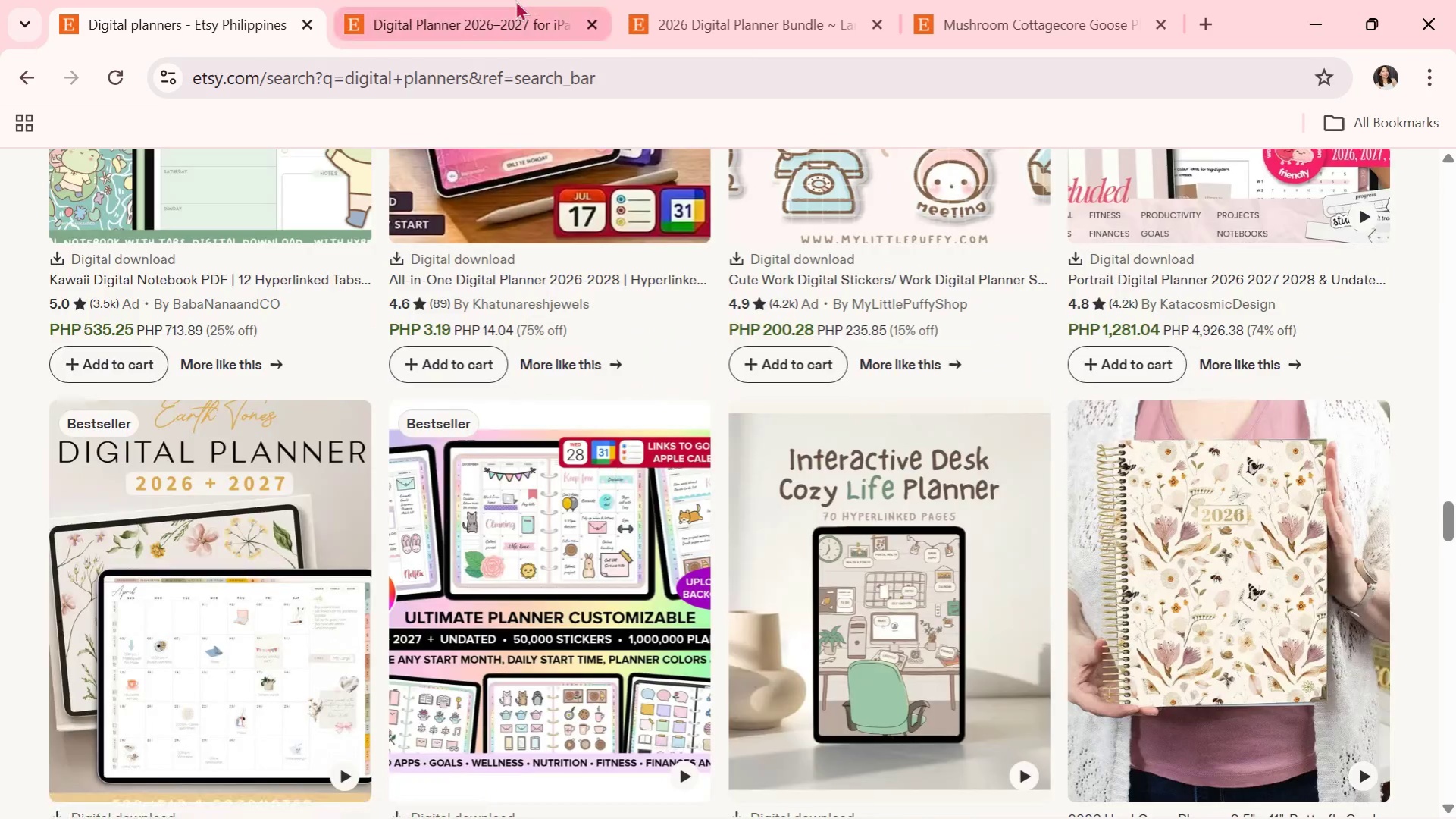 
left_click([753, 175])
 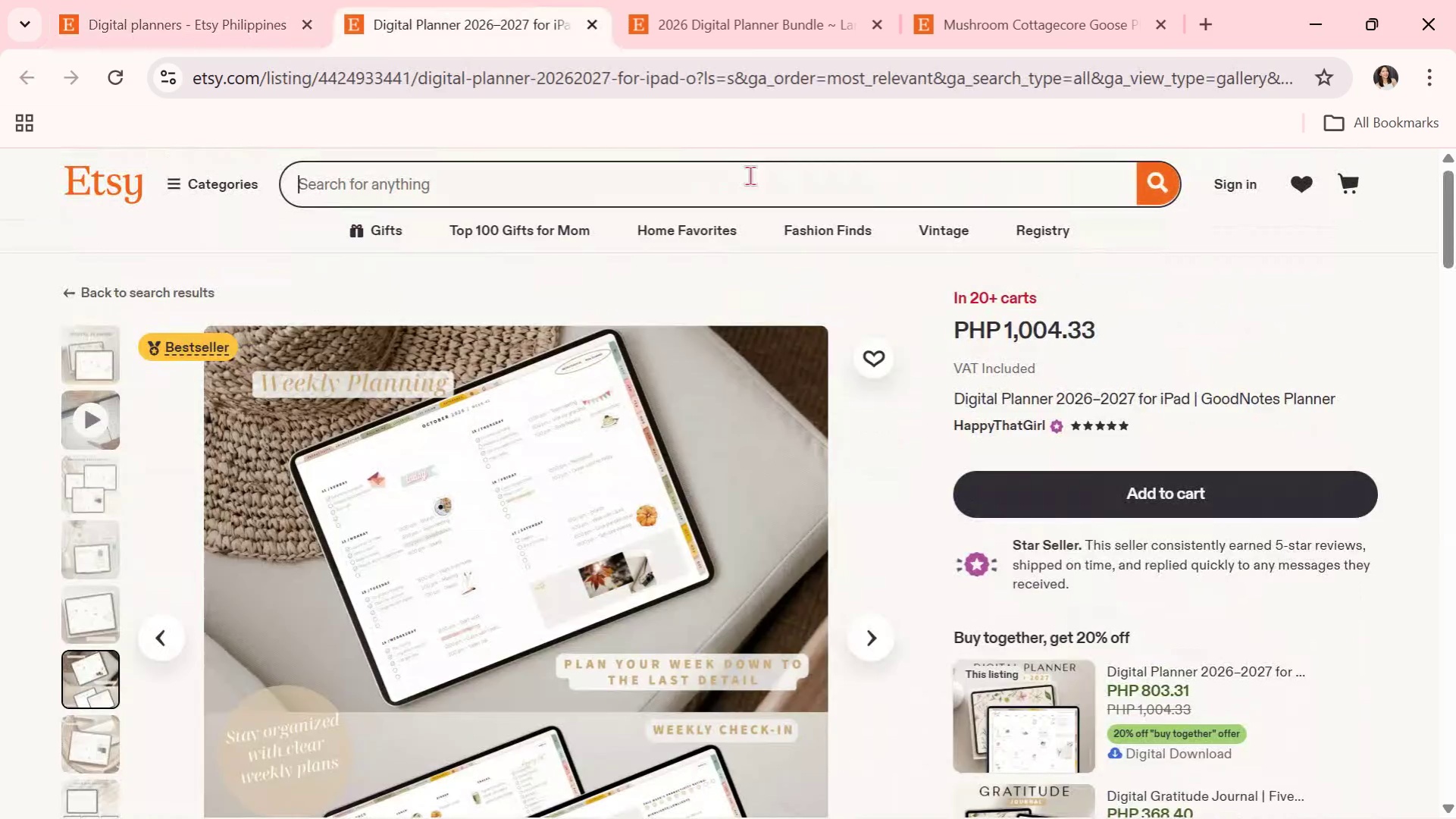 
scroll: coordinate [766, 183], scroll_direction: up, amount: 13.0
 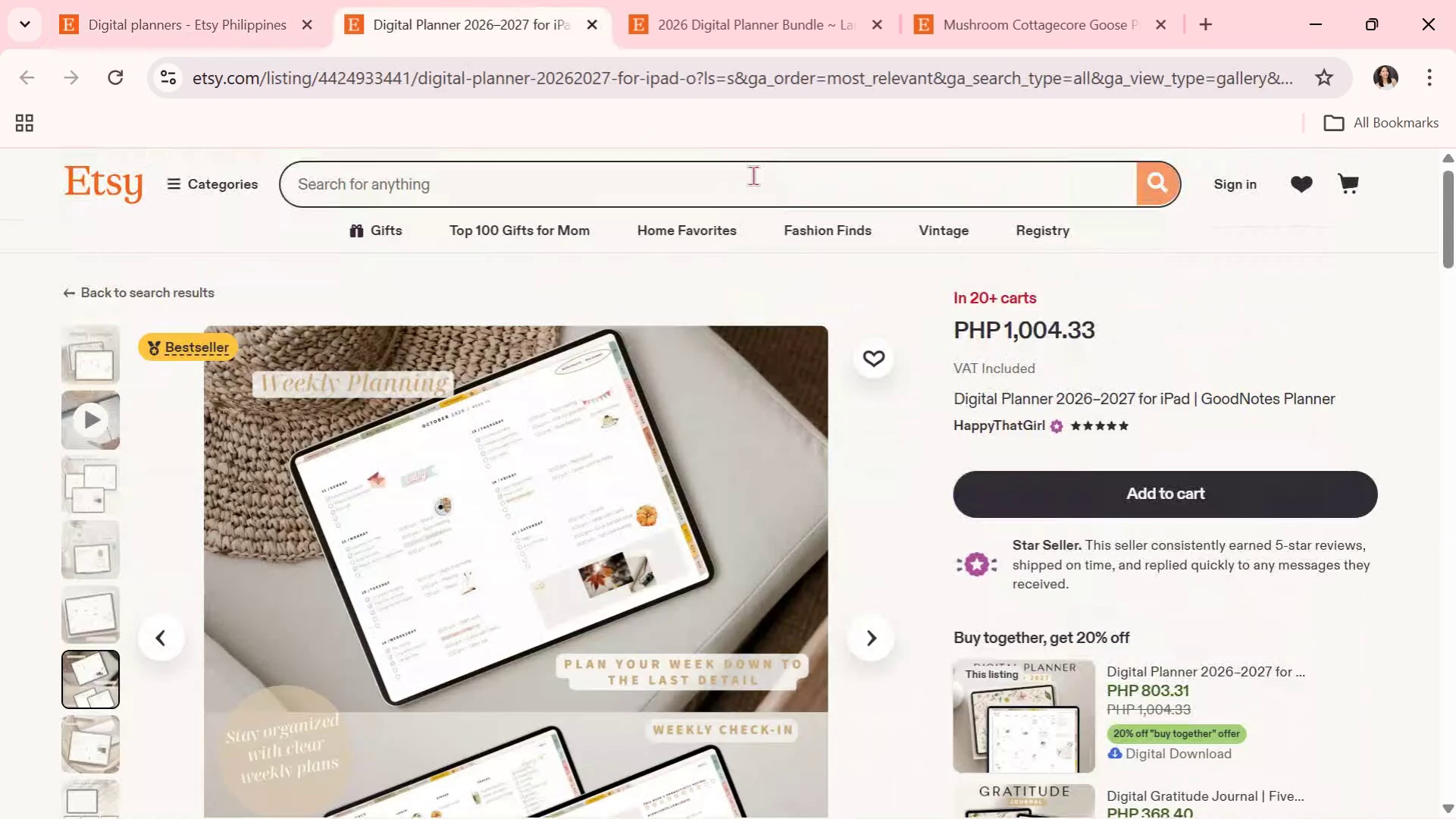 
key(Control+ControlLeft)
 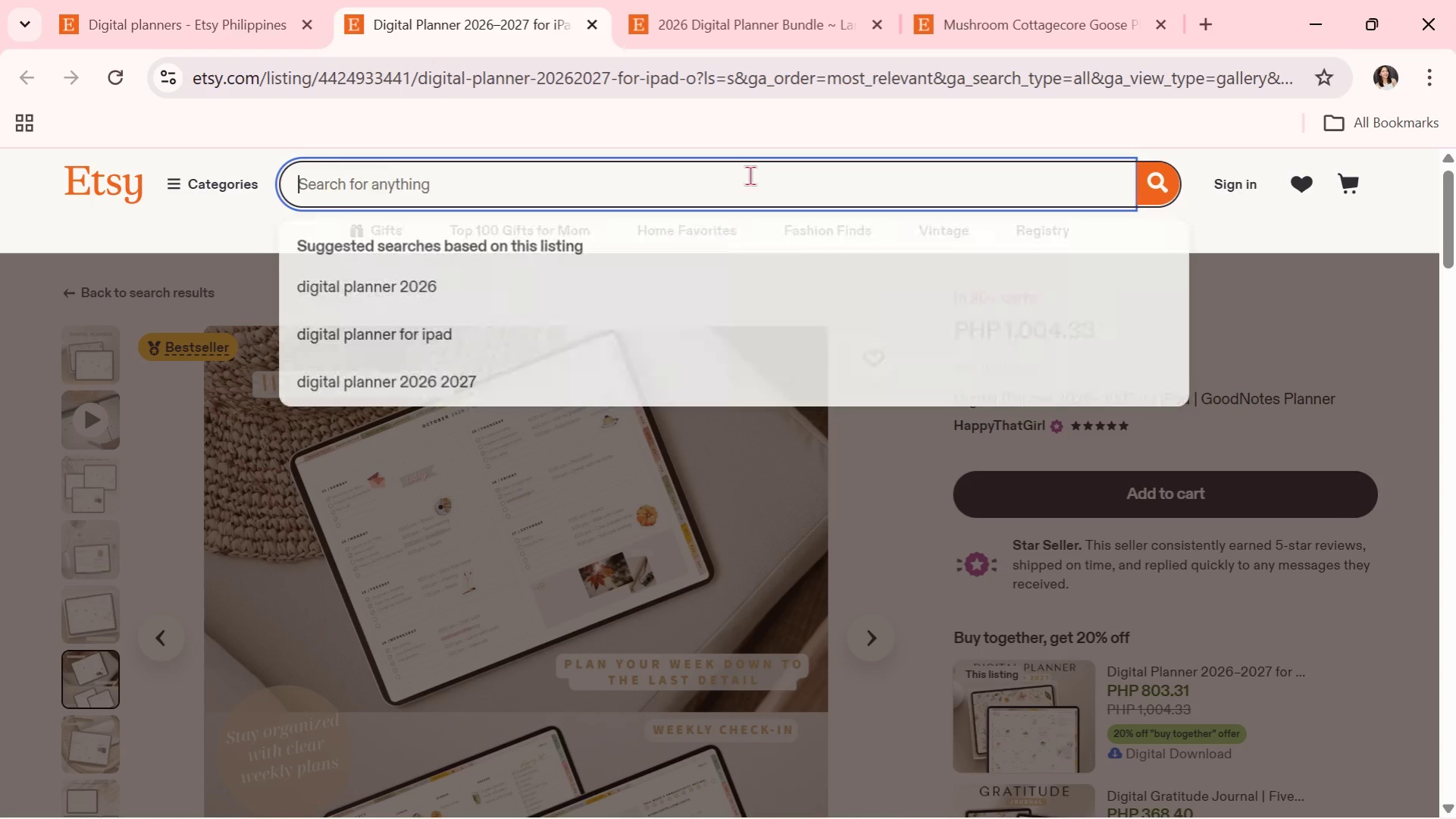 
key(Control+V)
 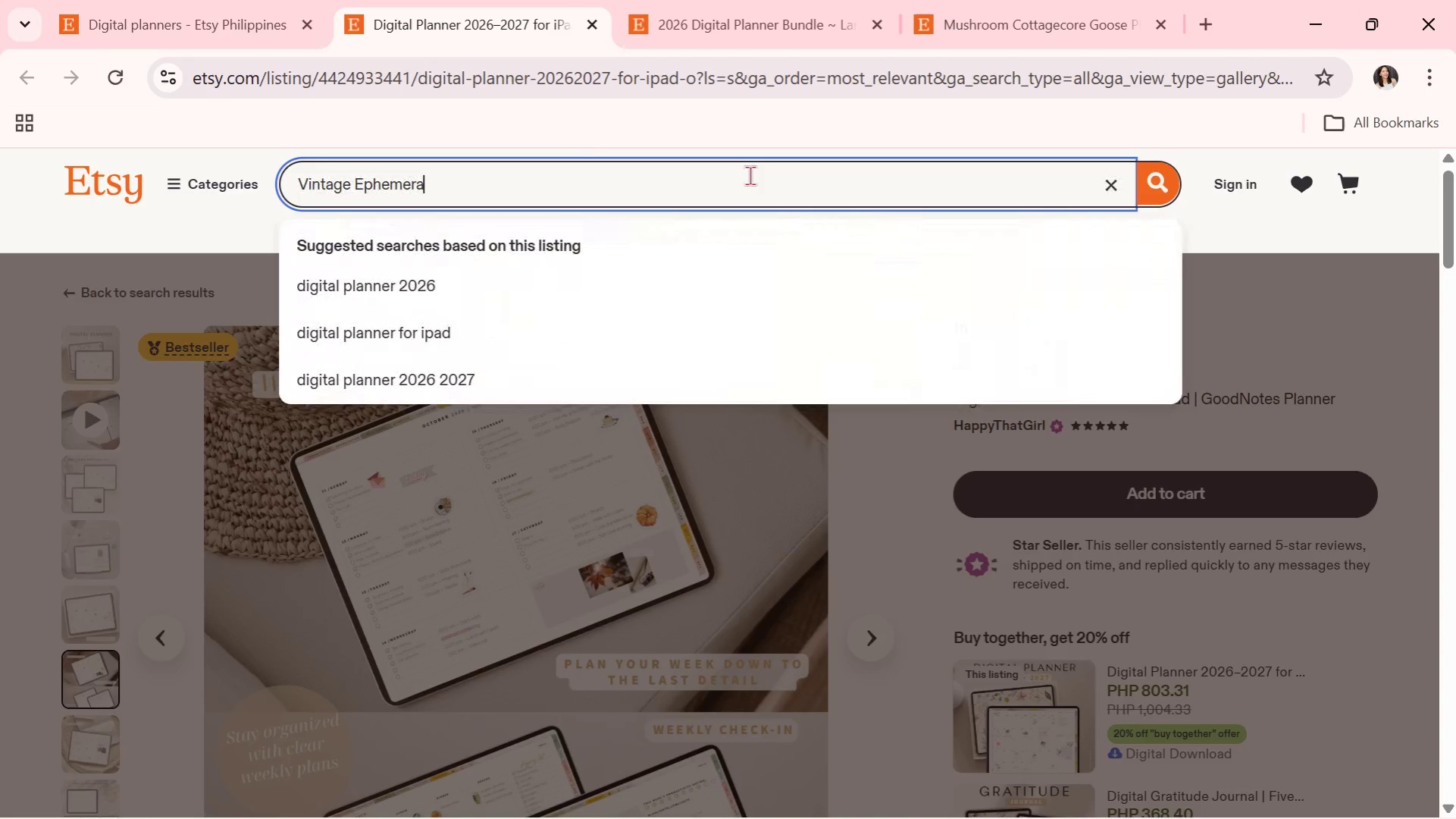 
key(Enter)
 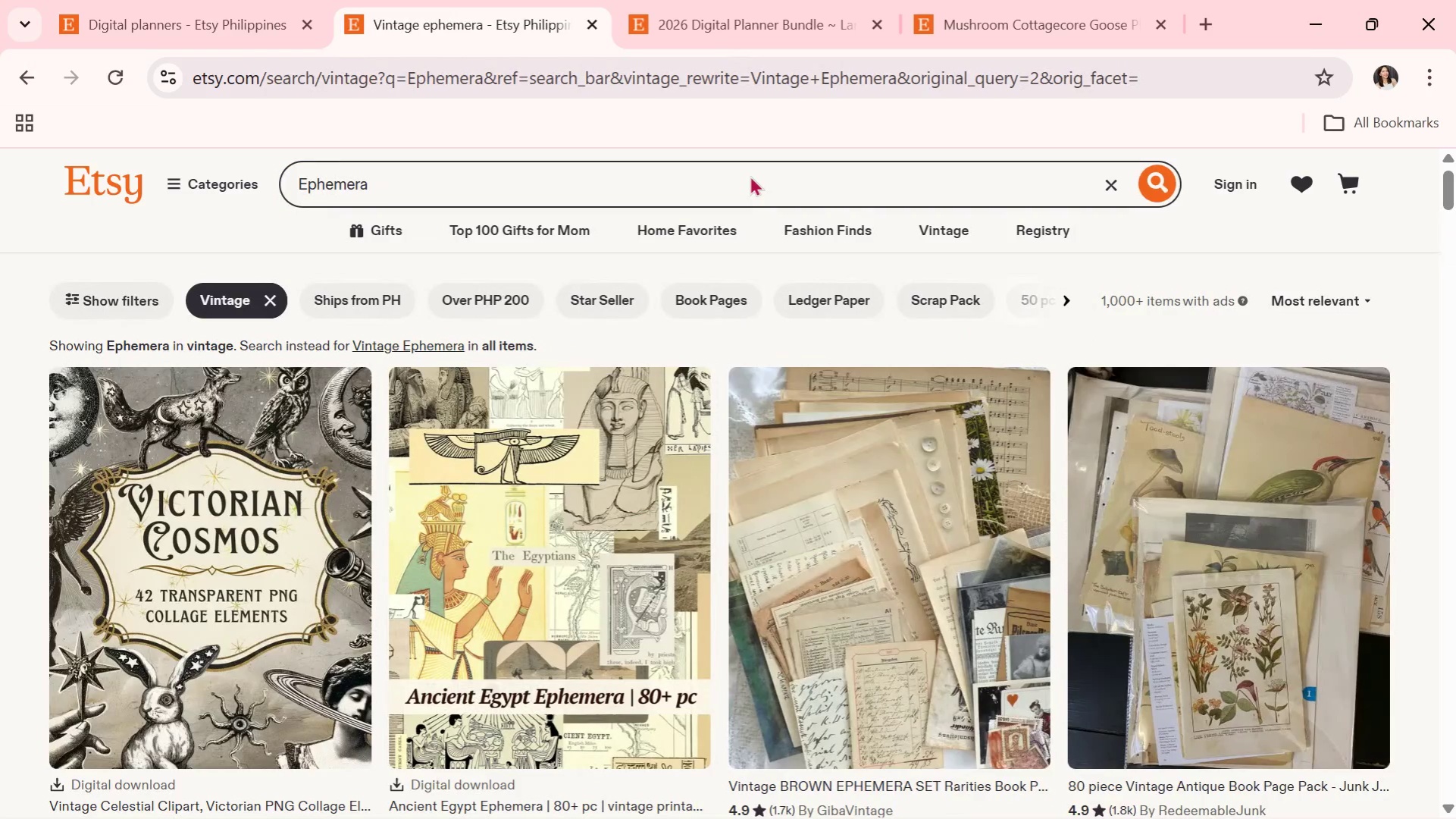 
wait(25.02)
 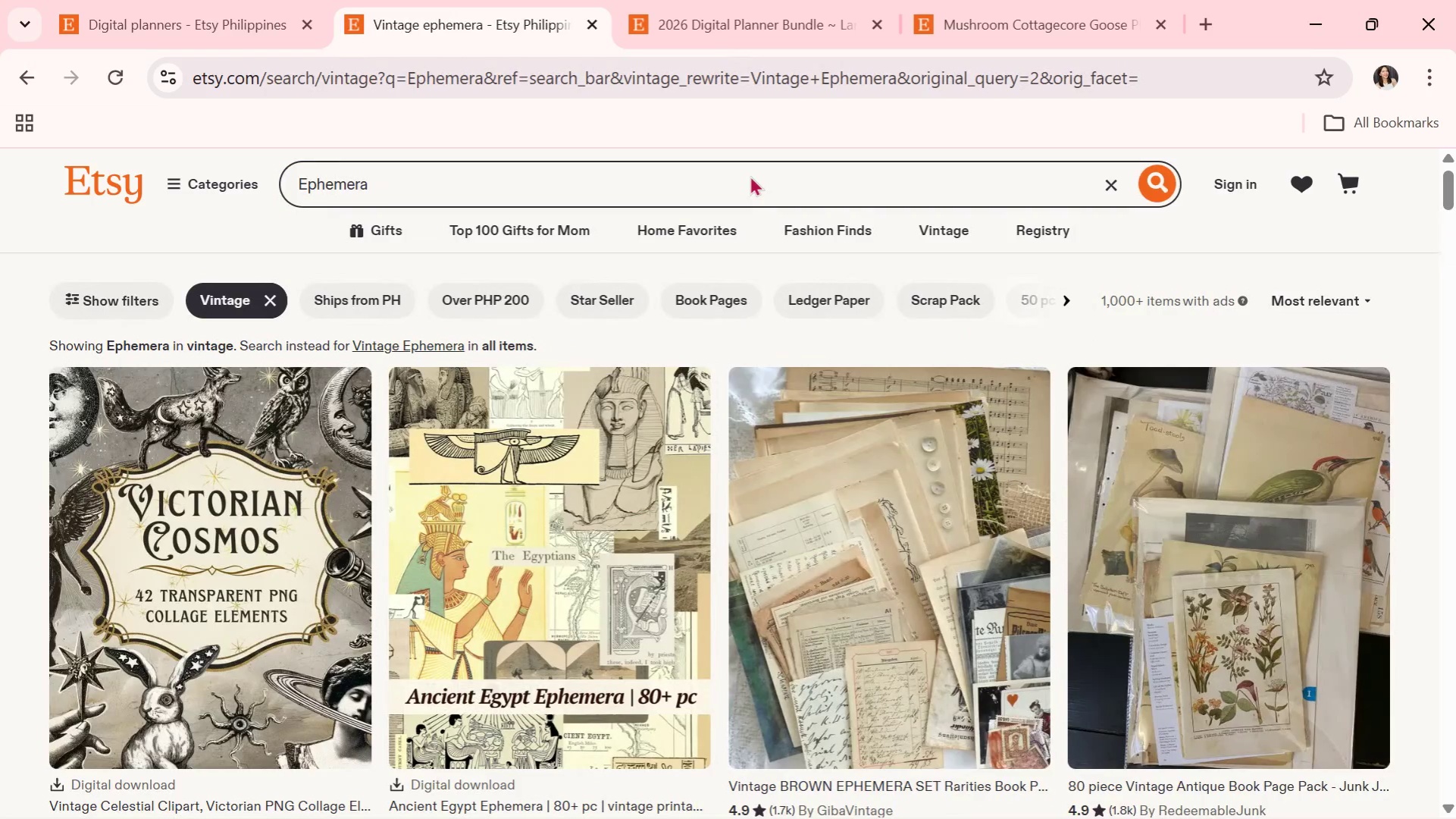 
scroll: coordinate [898, 369], scroll_direction: down, amount: 6.0
 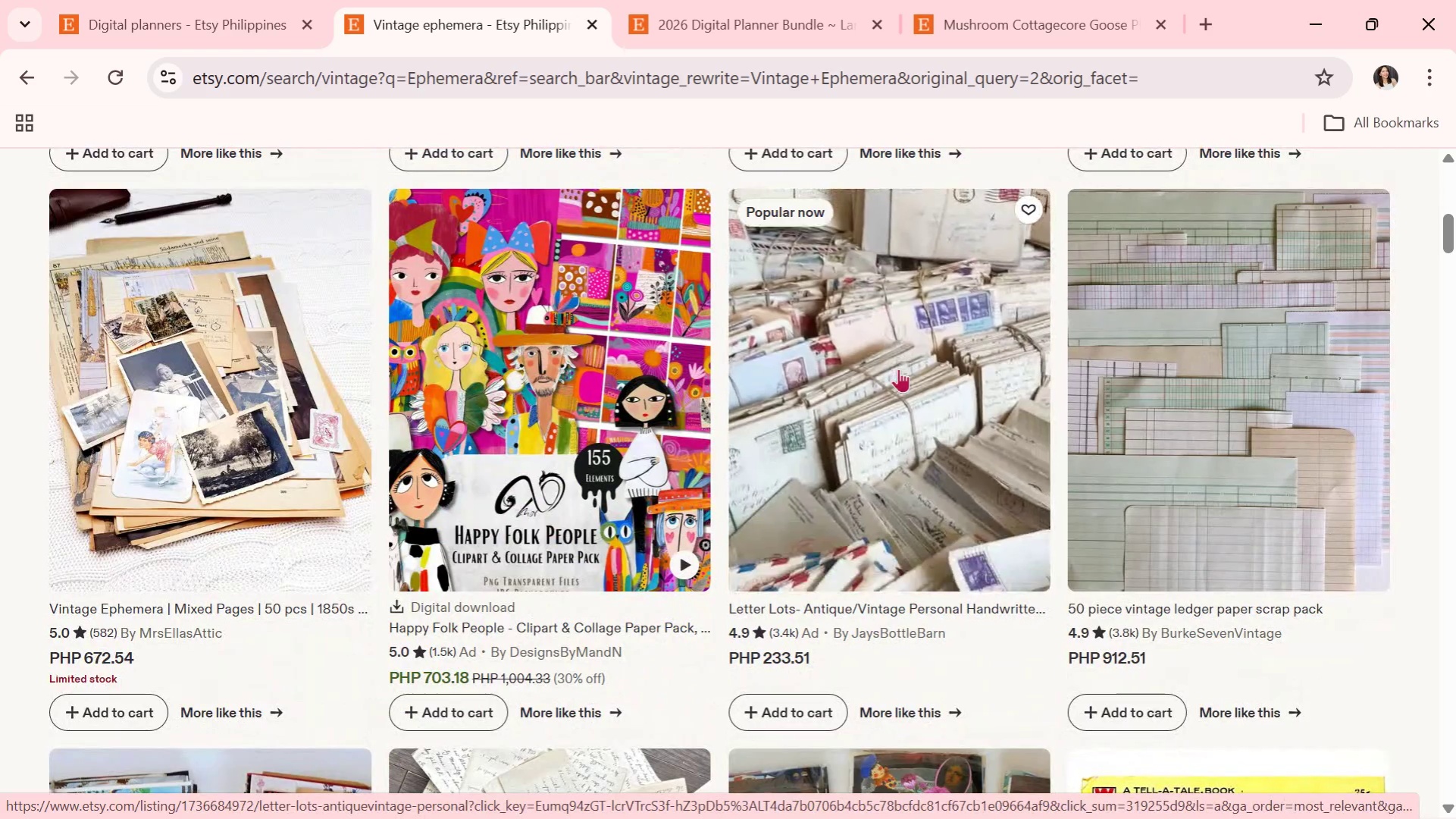 
wait(13.57)
 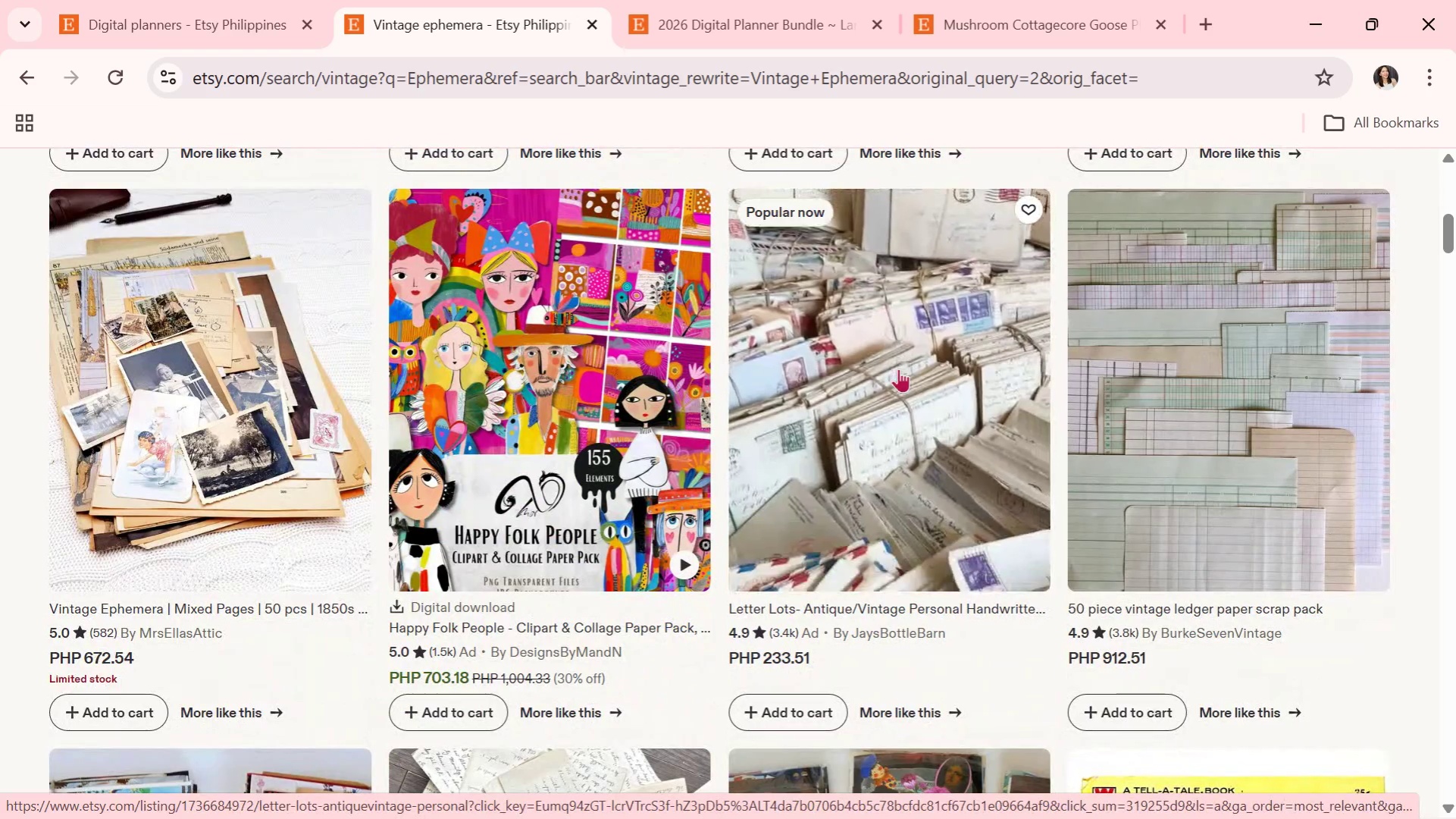 
scroll: coordinate [531, 460], scroll_direction: down, amount: 3.0
 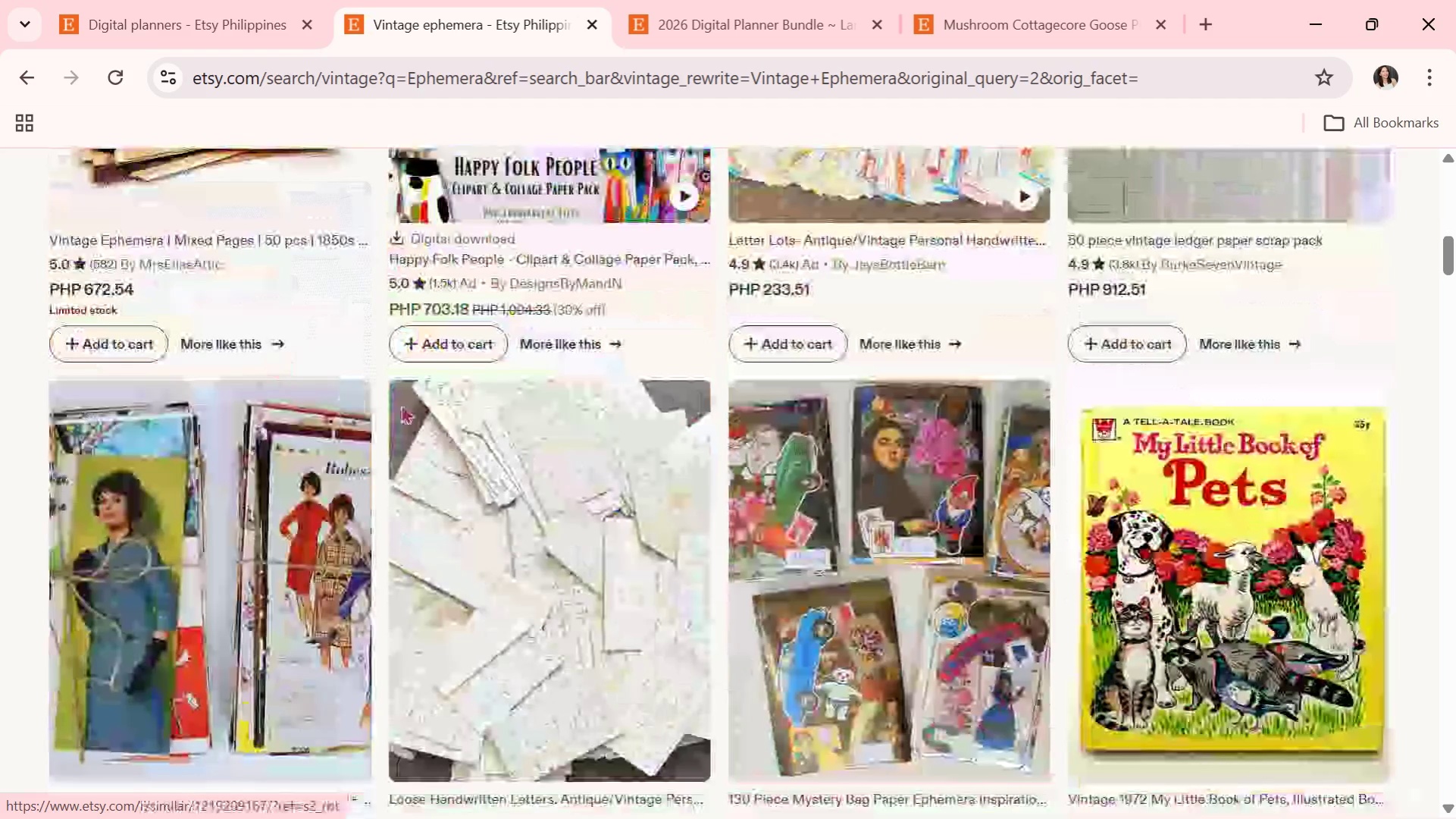 
left_click([236, 336])
 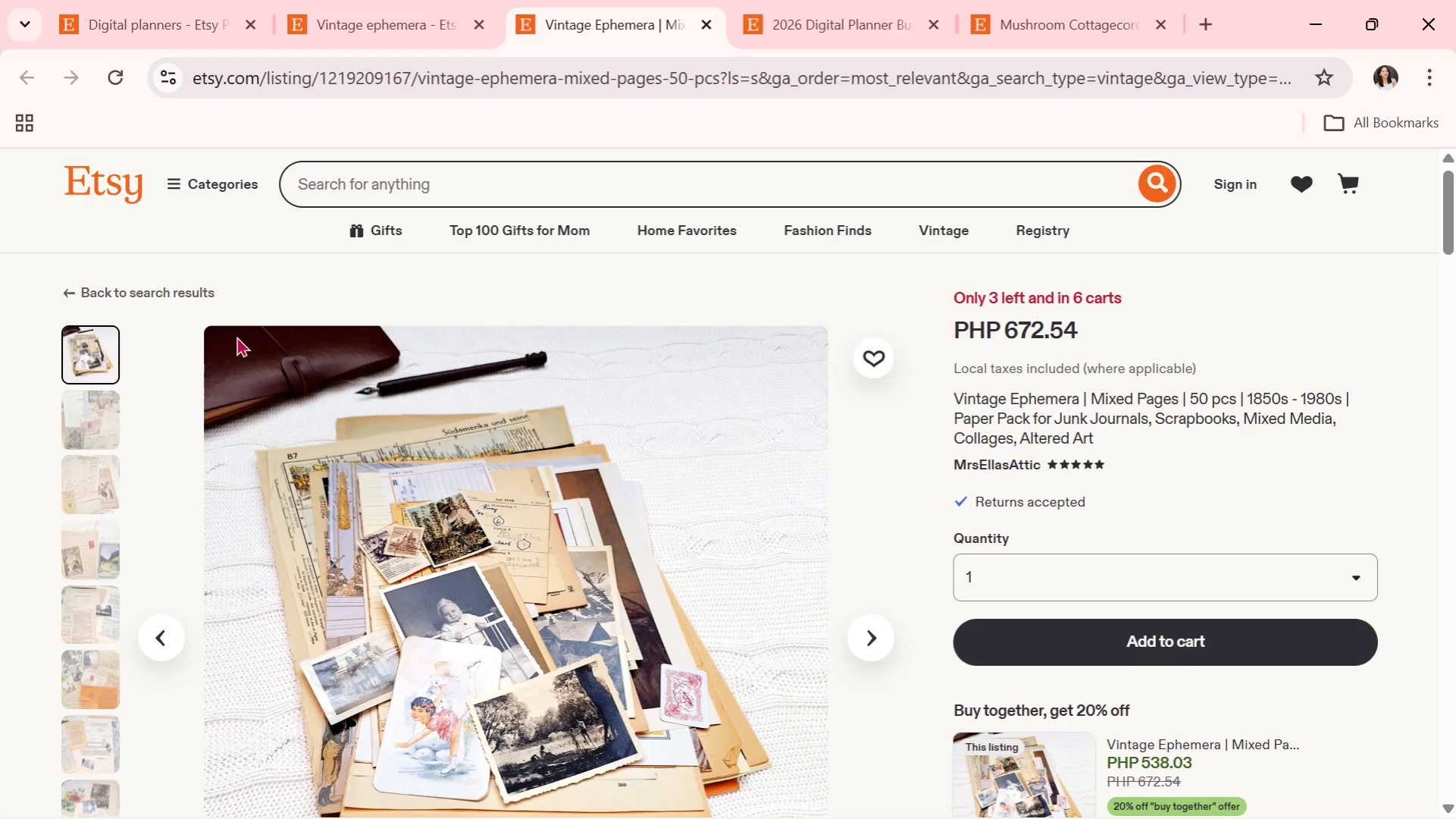 
scroll: coordinate [402, 404], scroll_direction: up, amount: 3.0
 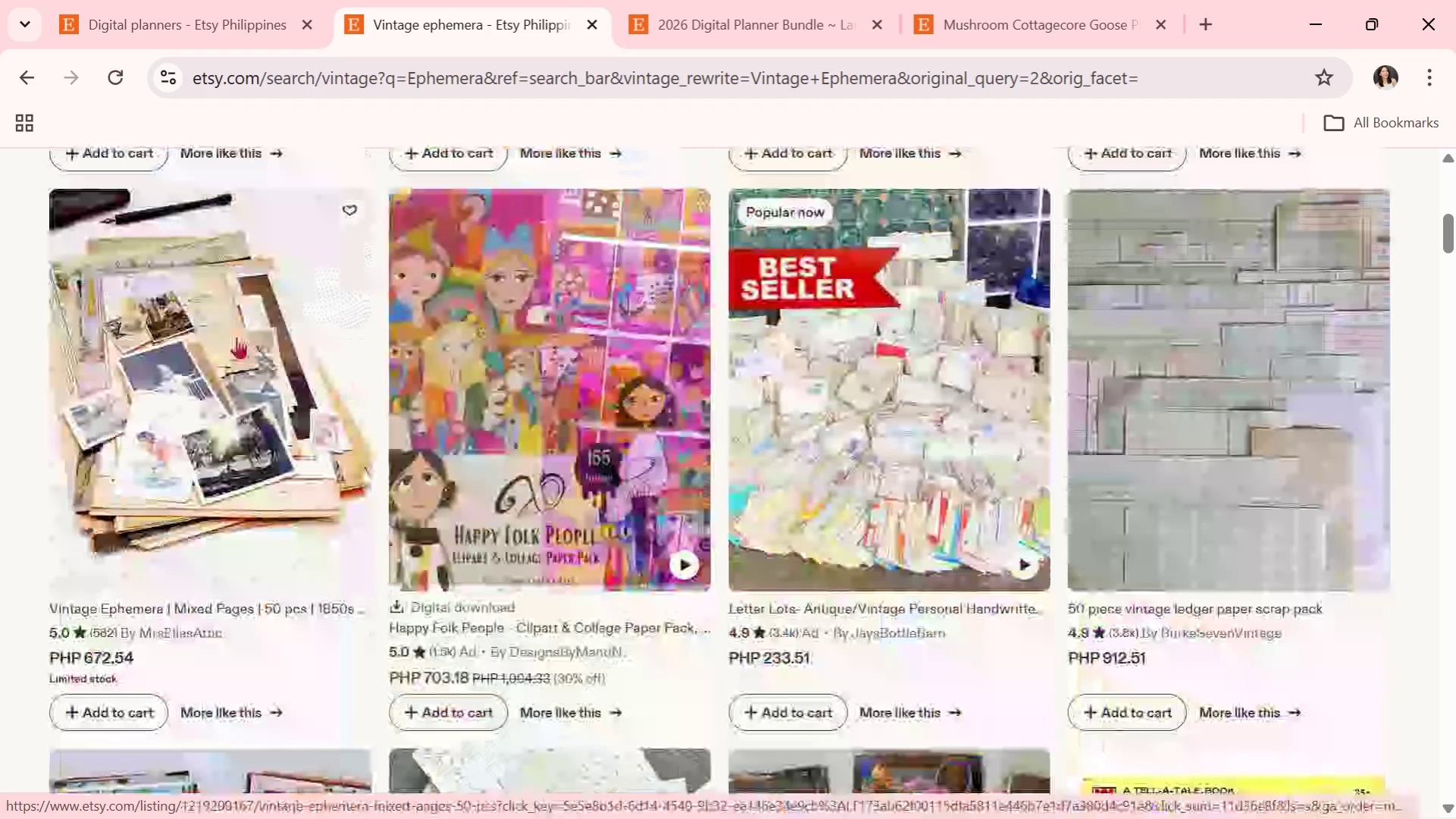 
wait(19.12)
 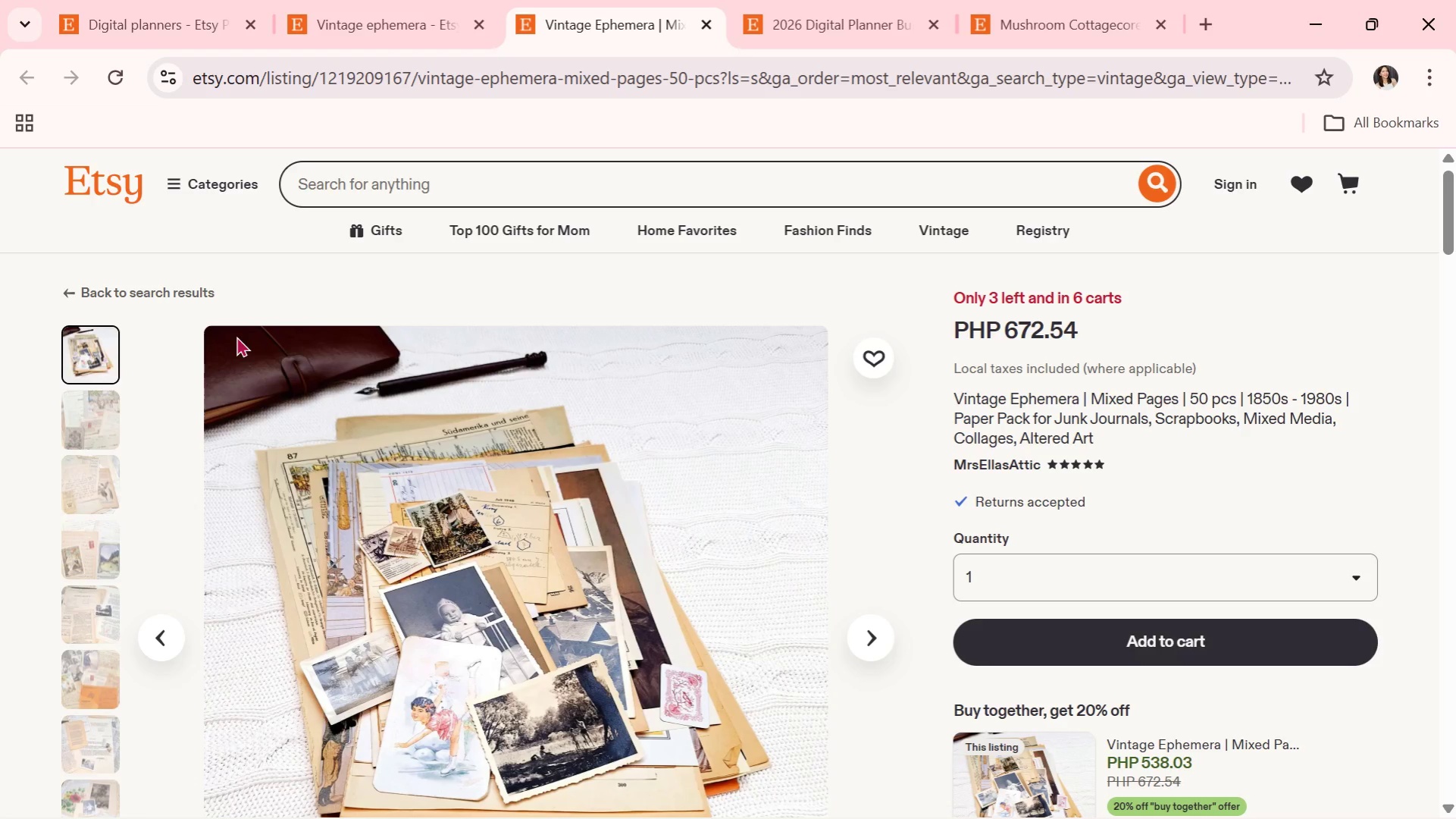 
scroll: coordinate [151, 181], scroll_direction: down, amount: 1.0
 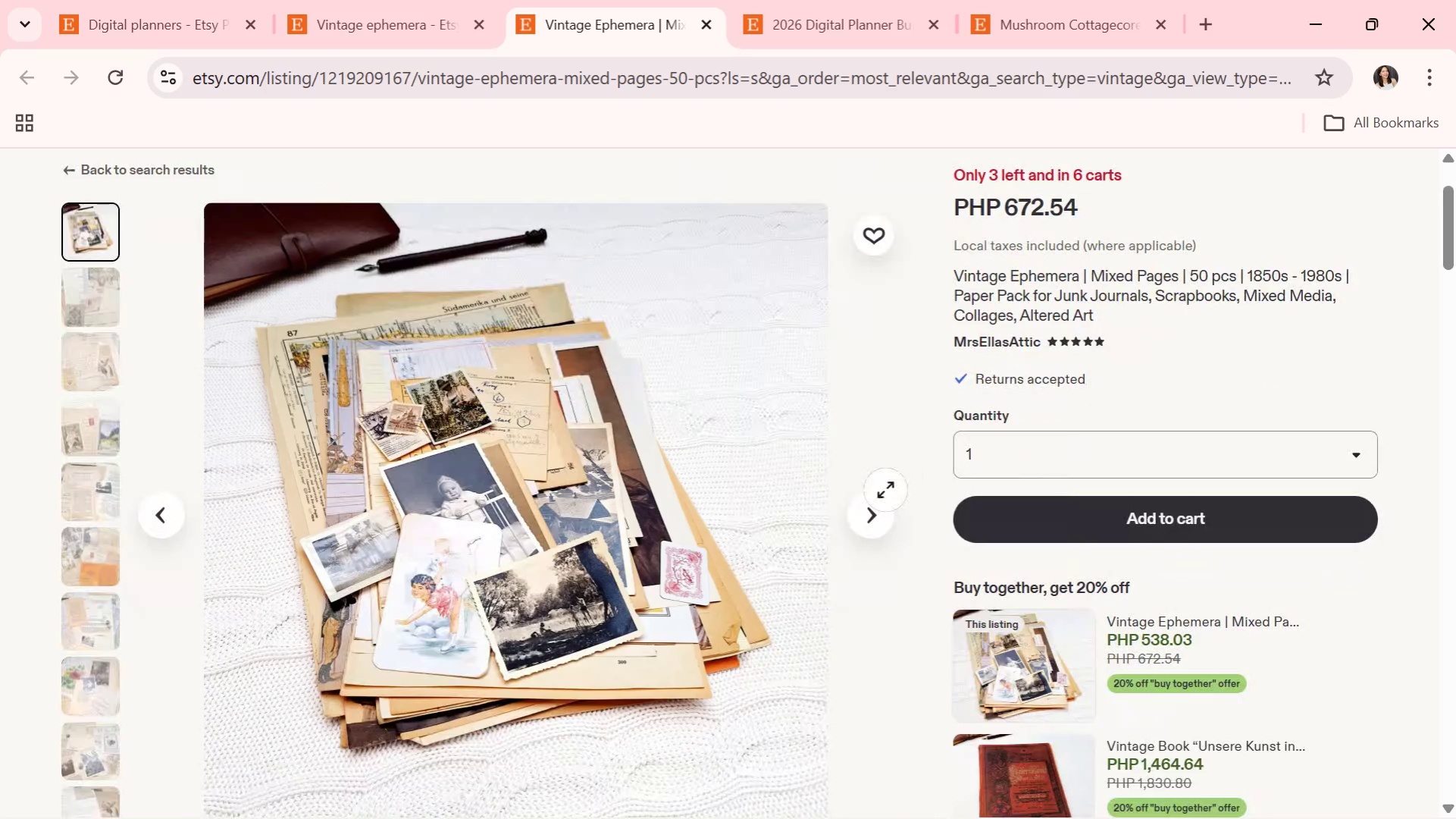 
left_click([879, 500])
 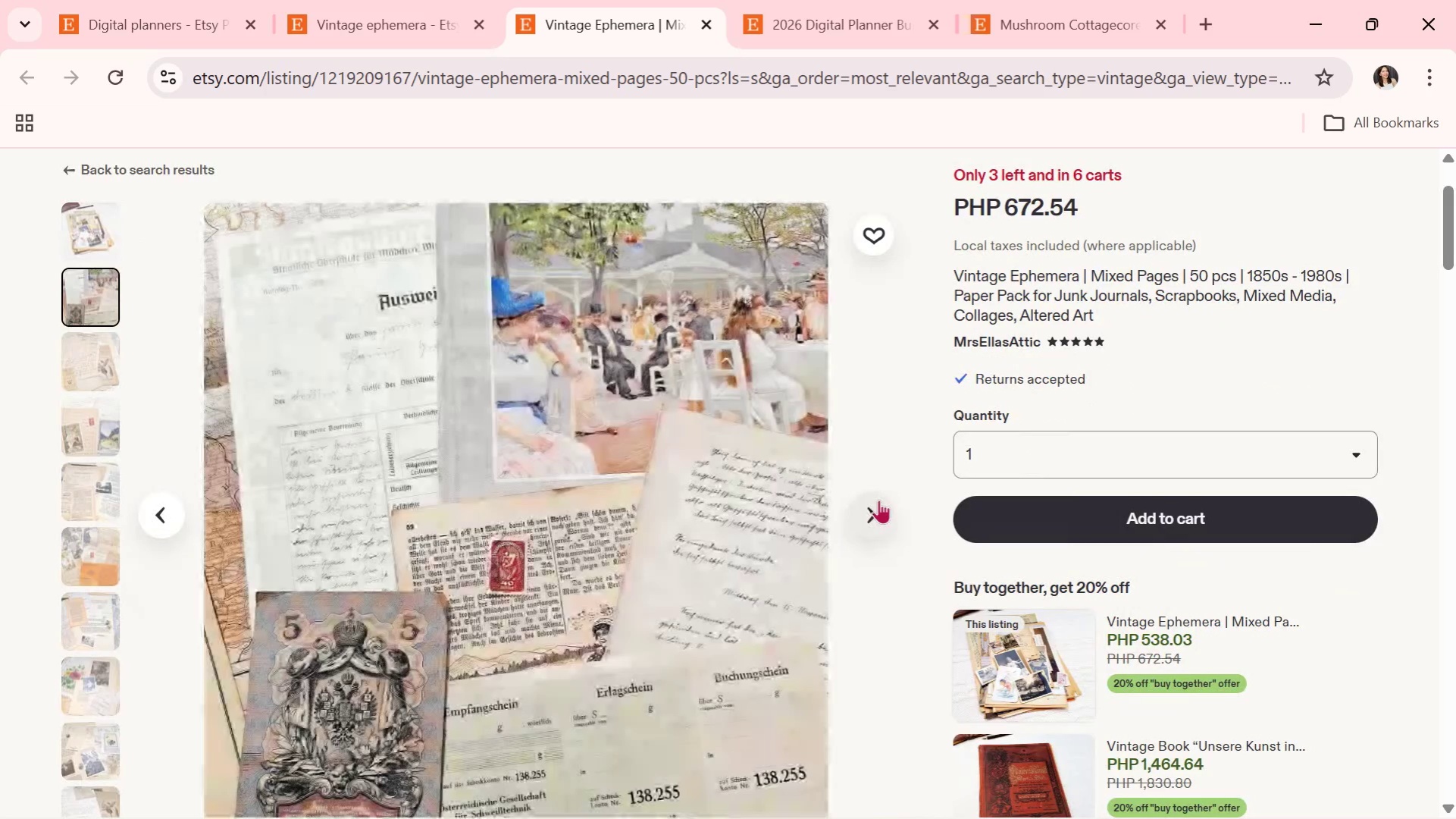 
left_click([878, 500])
 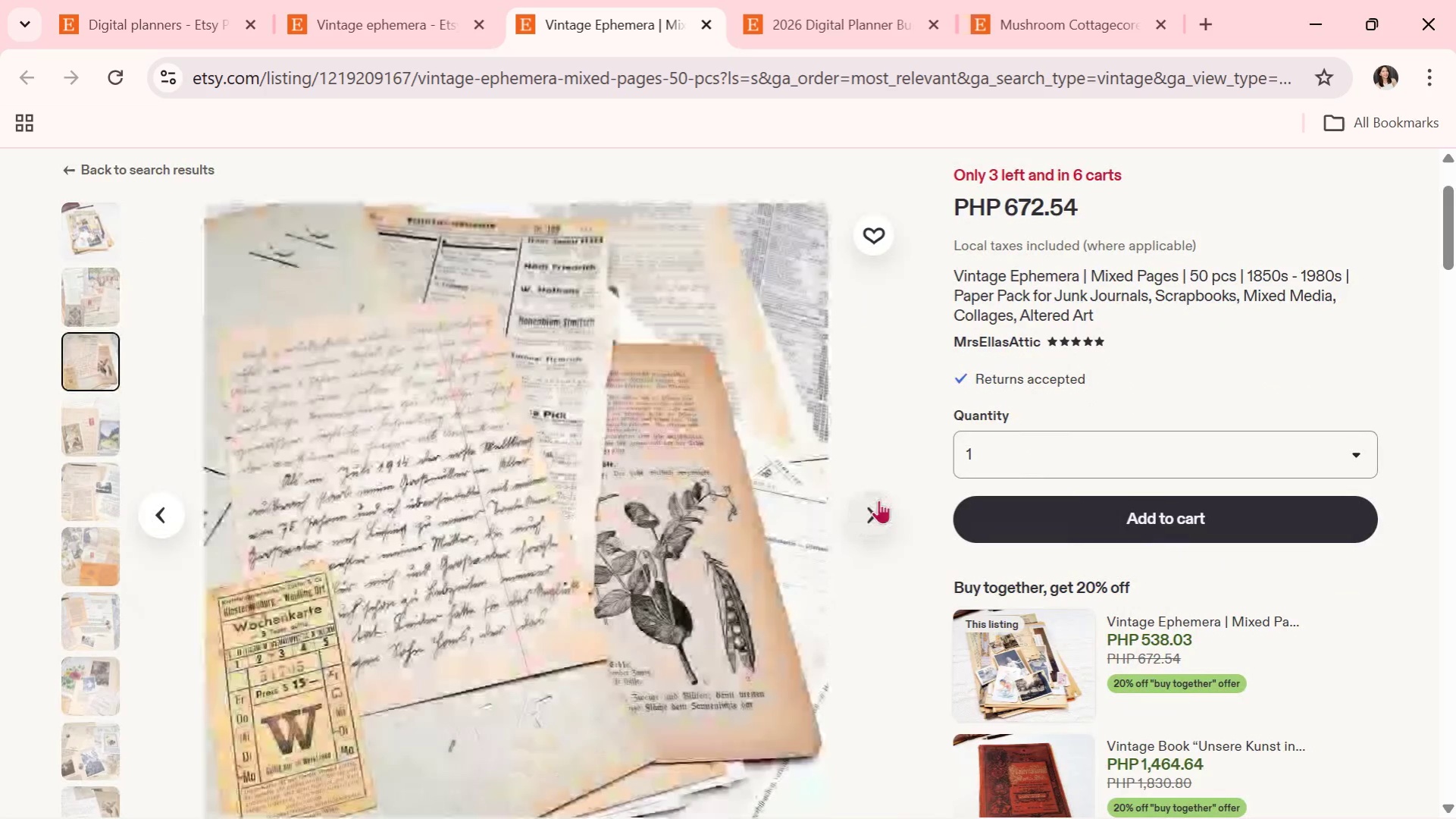 
wait(5.69)
 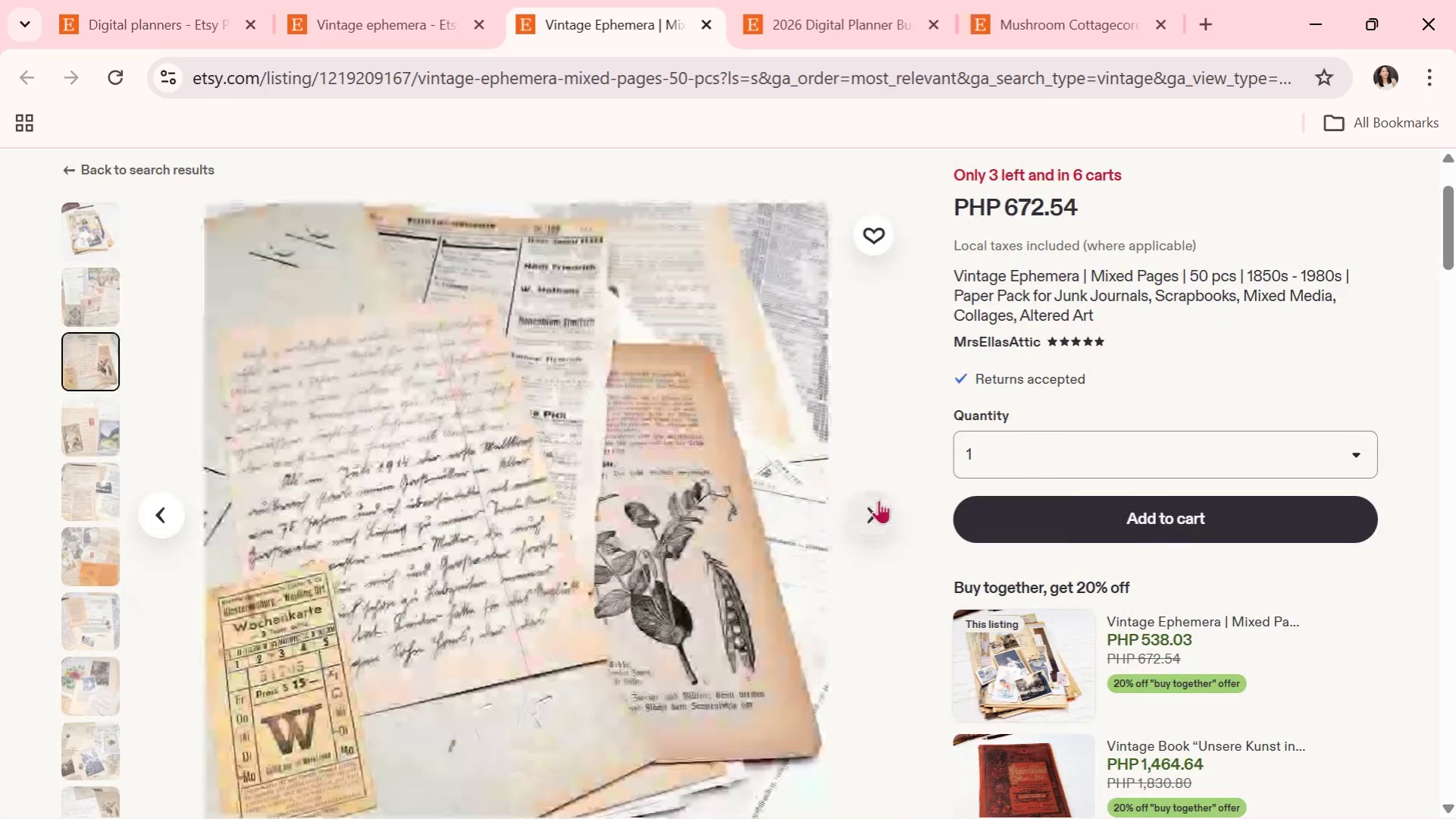 
left_click([878, 500])
 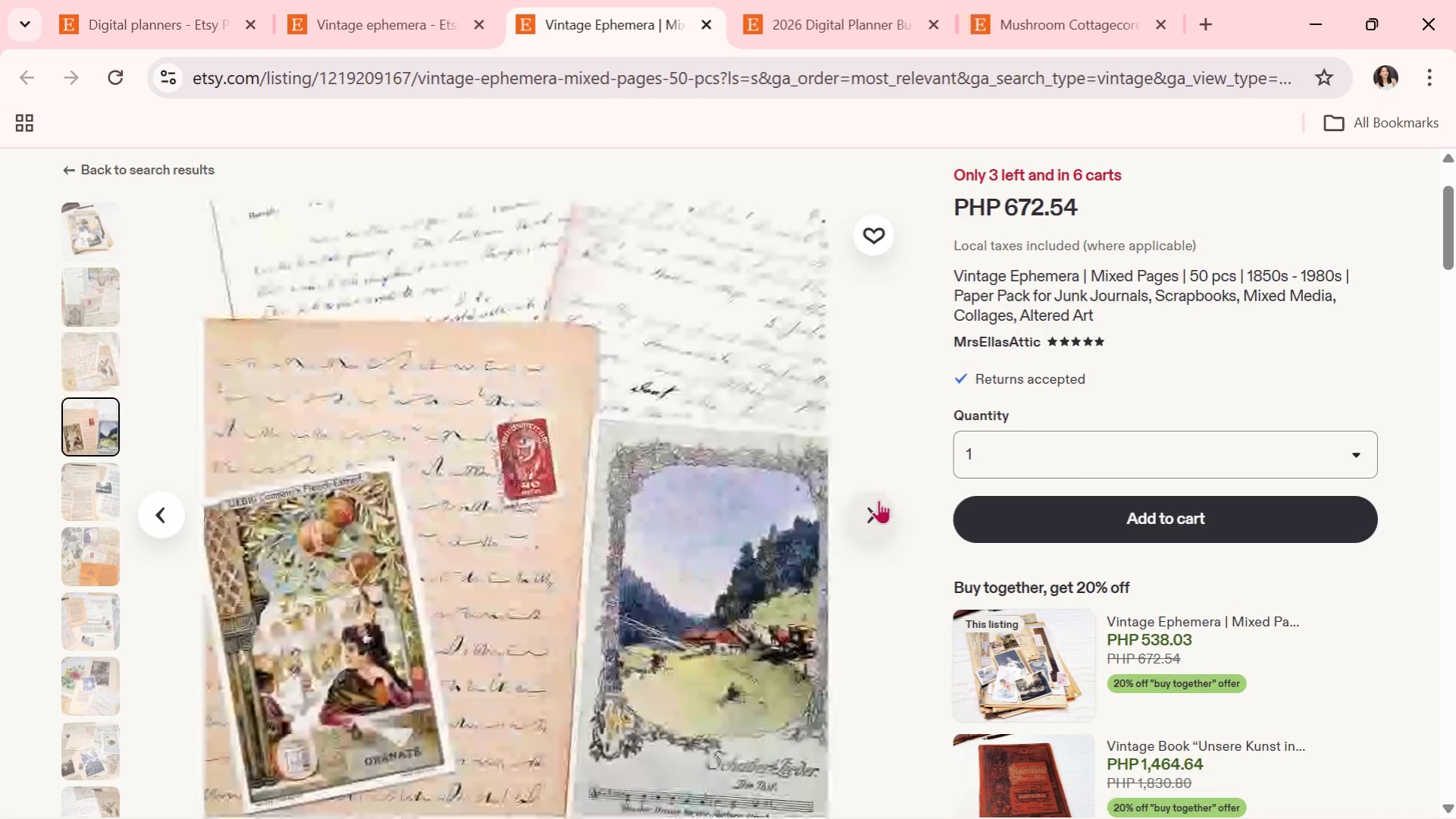 
left_click([878, 500])
 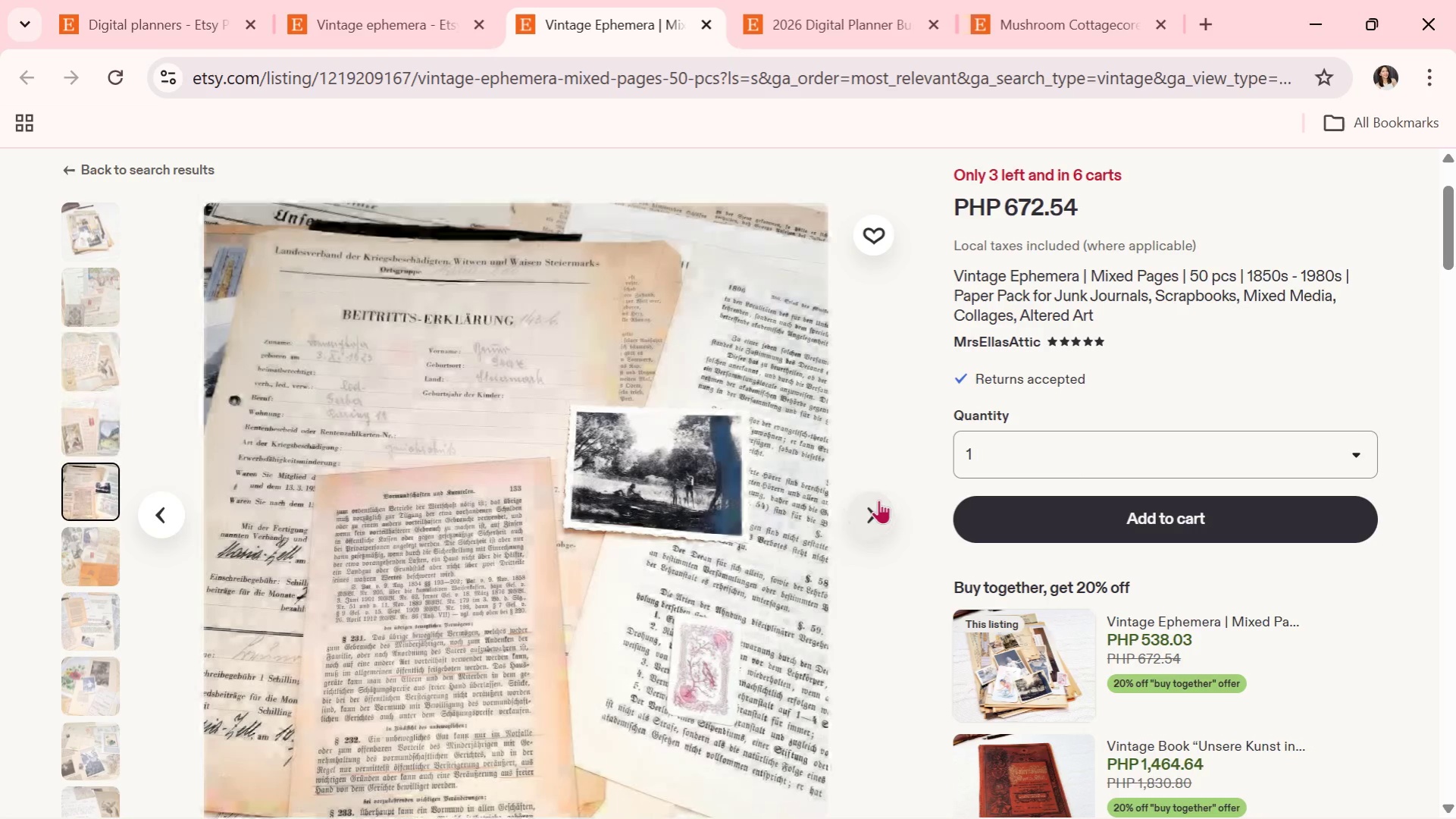 
left_click([871, 499])
 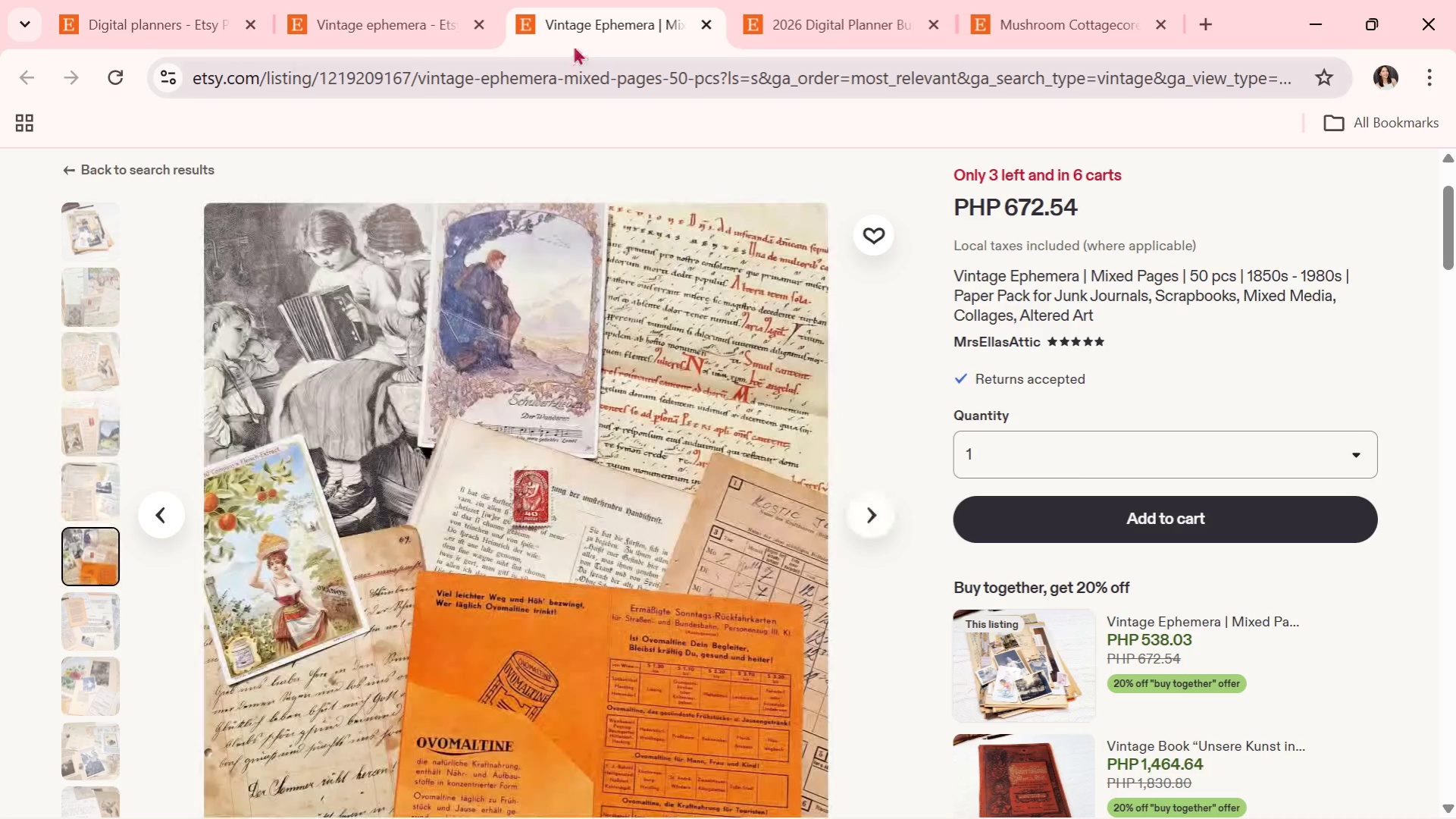 
left_click([421, 0])
 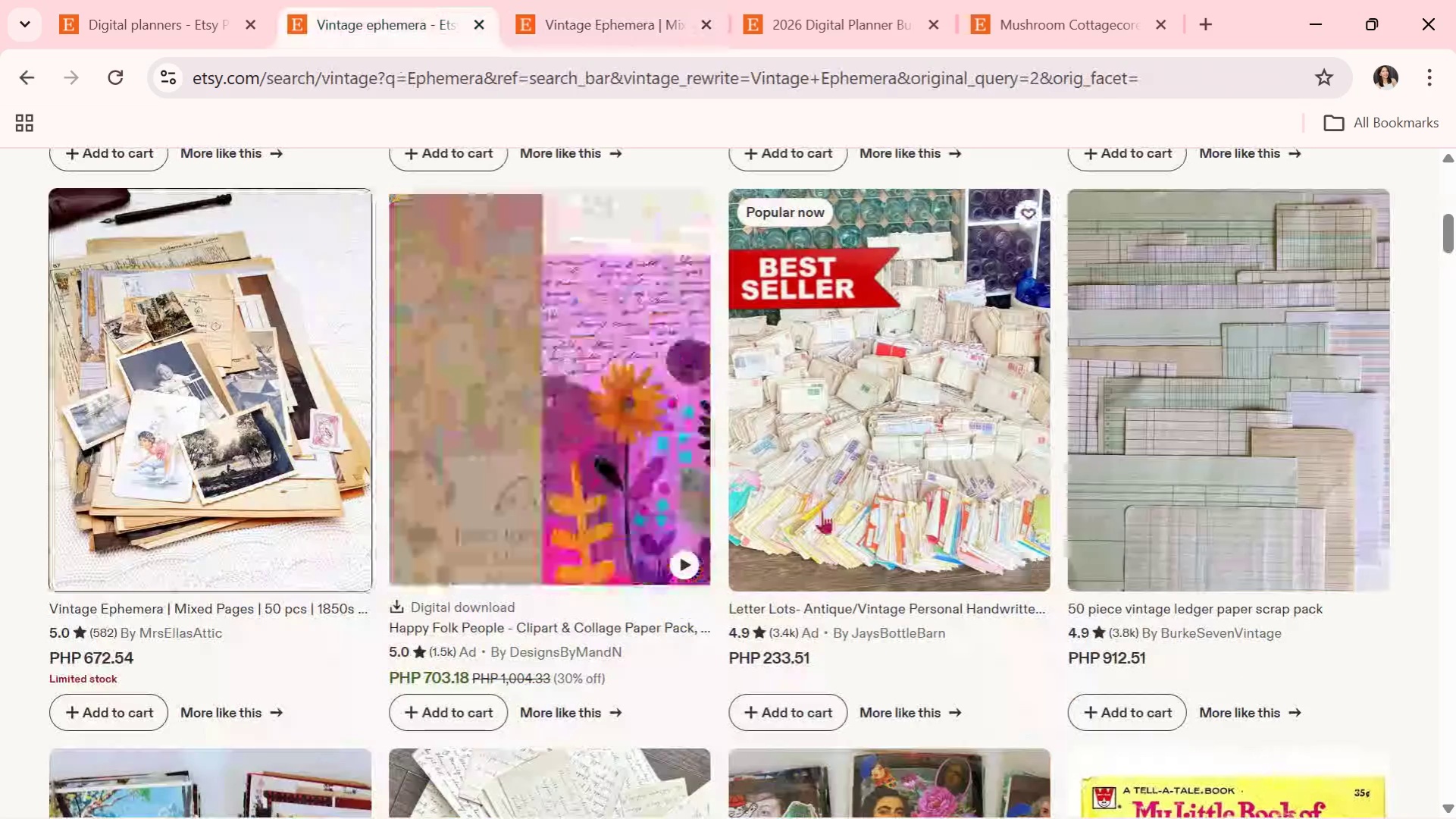 
scroll: coordinate [822, 511], scroll_direction: down, amount: 3.0
 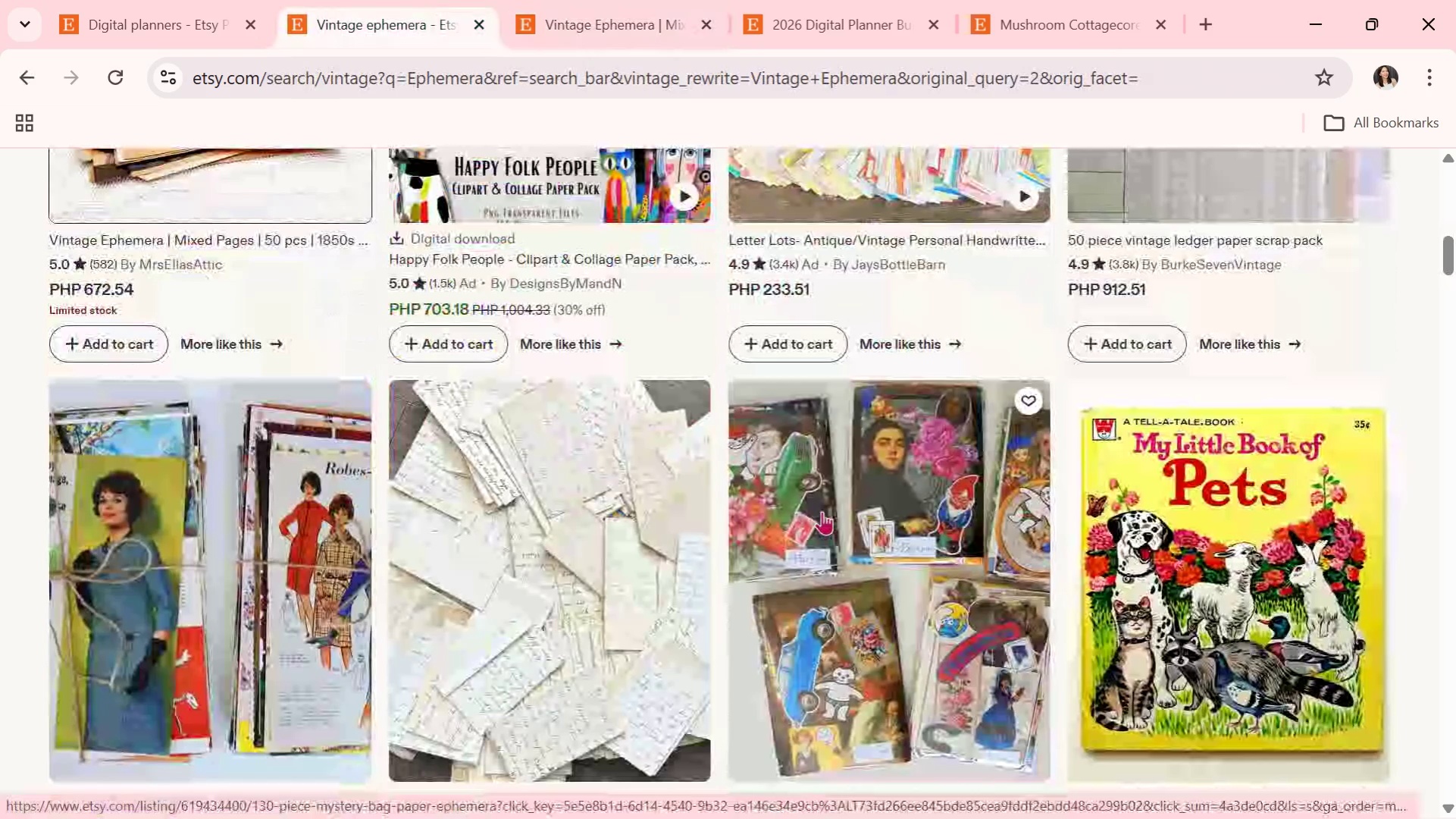 
wait(10.38)
 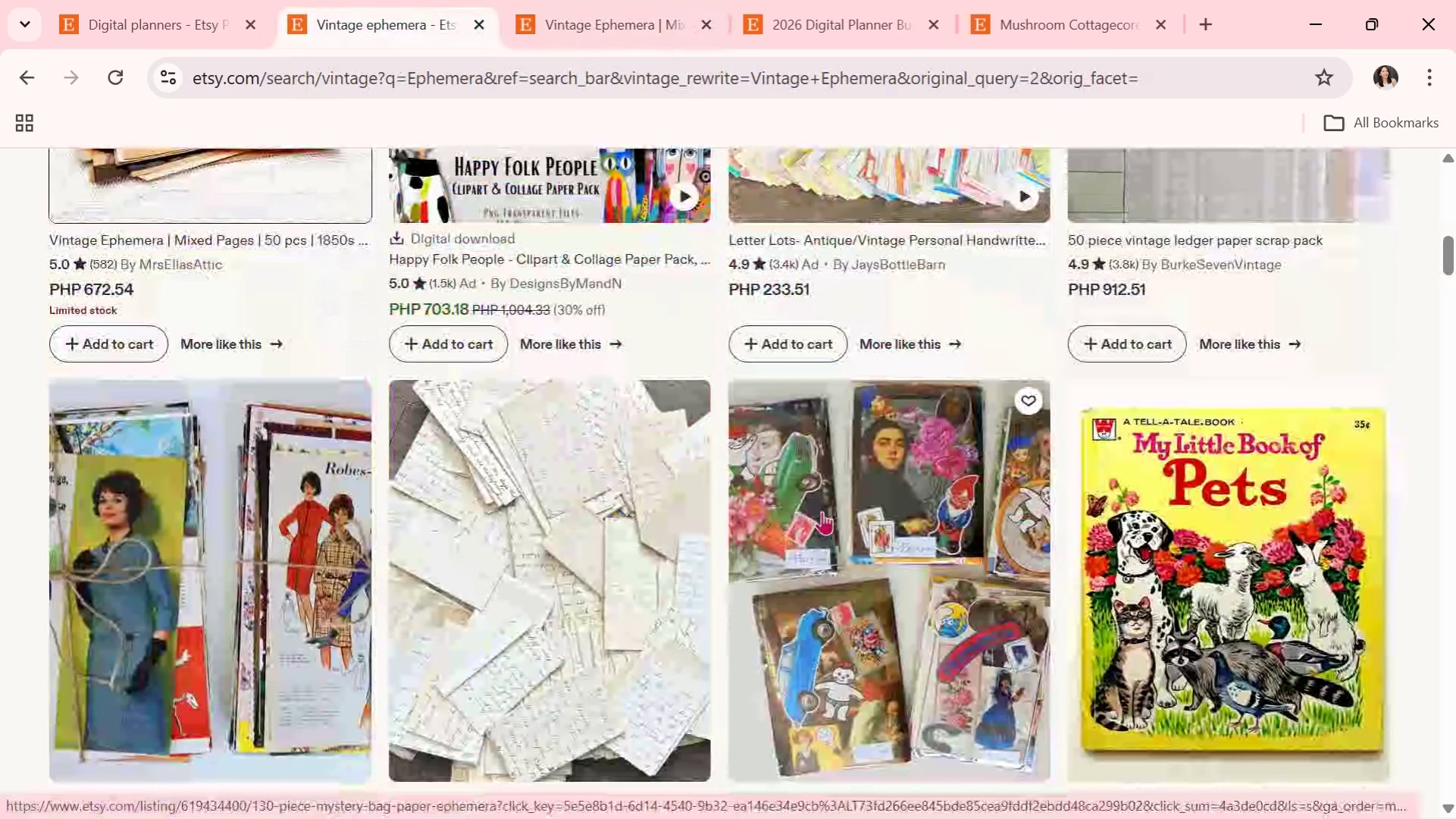 
scroll: coordinate [568, 577], scroll_direction: down, amount: 16.0
 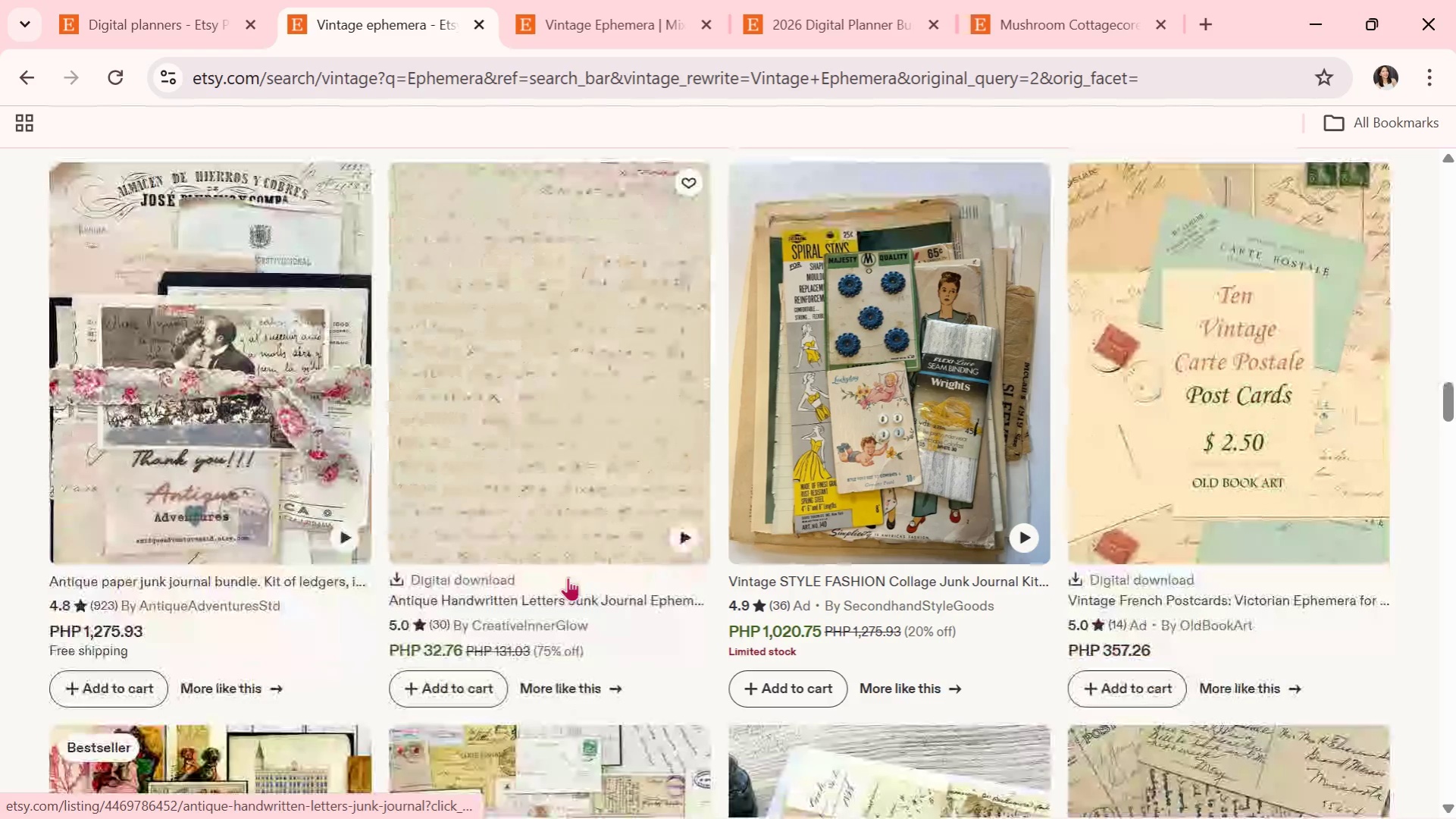 
scroll: coordinate [722, 634], scroll_direction: down, amount: 5.0
 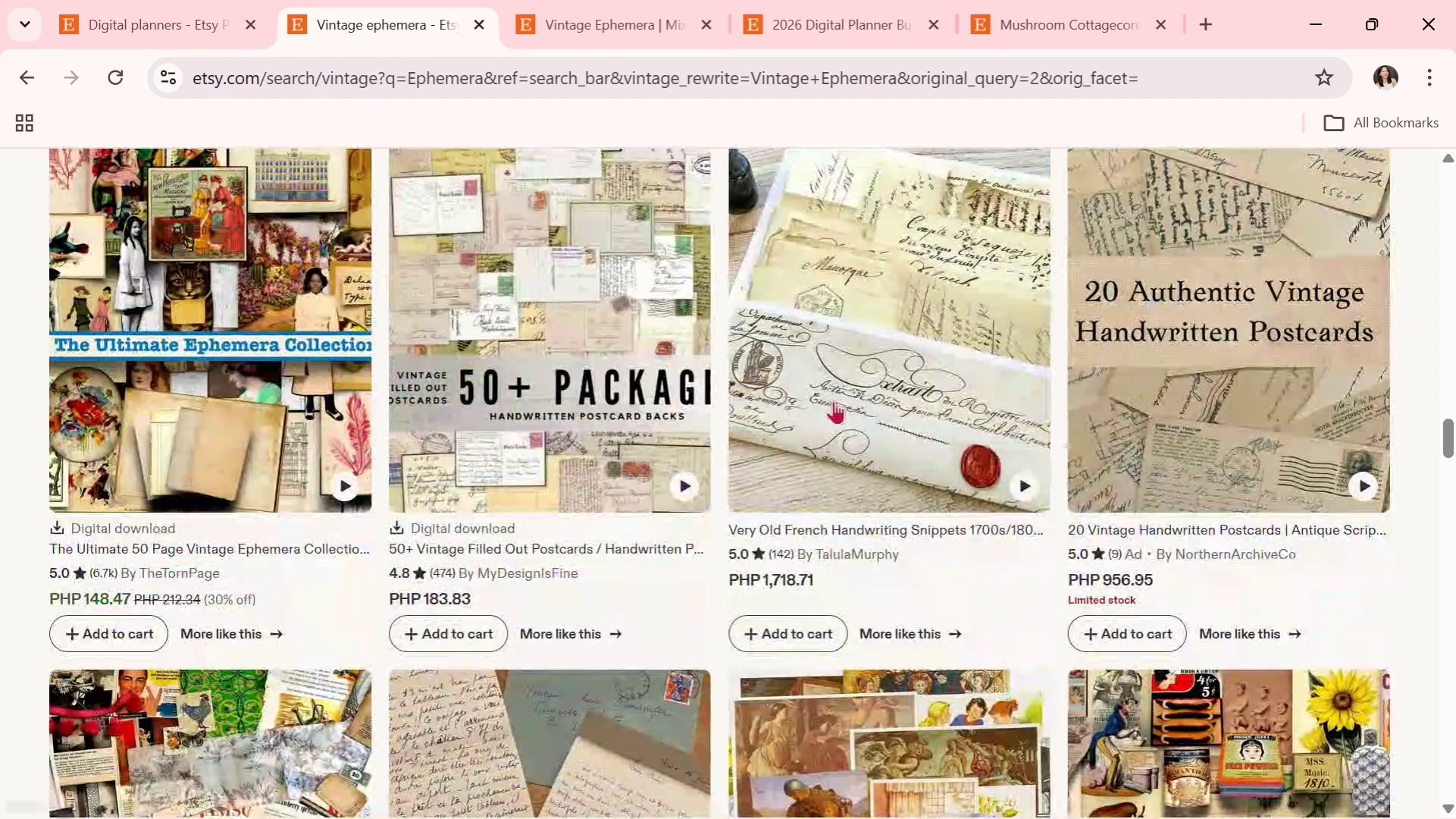 
left_click([833, 400])
 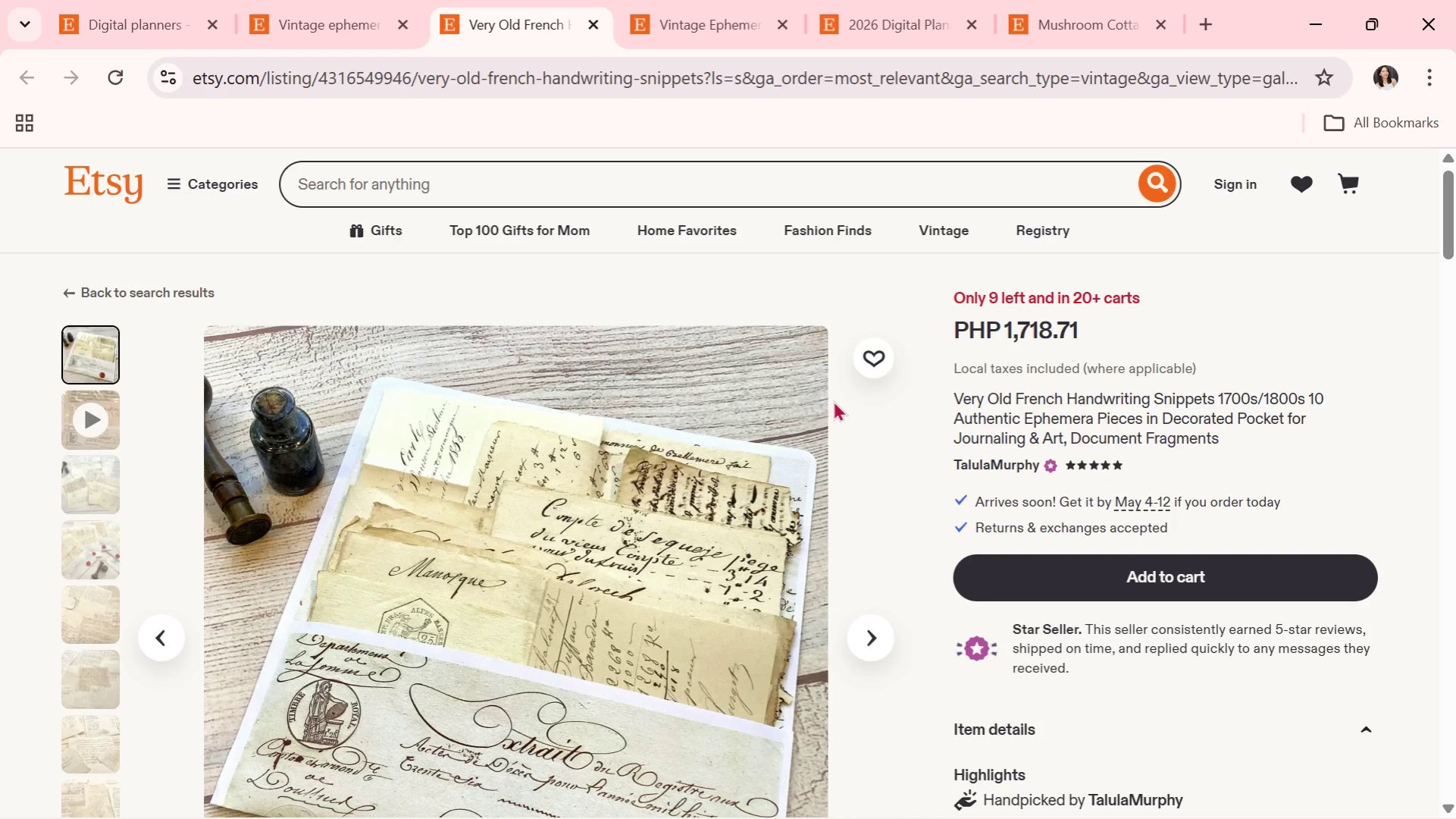 
wait(12.16)
 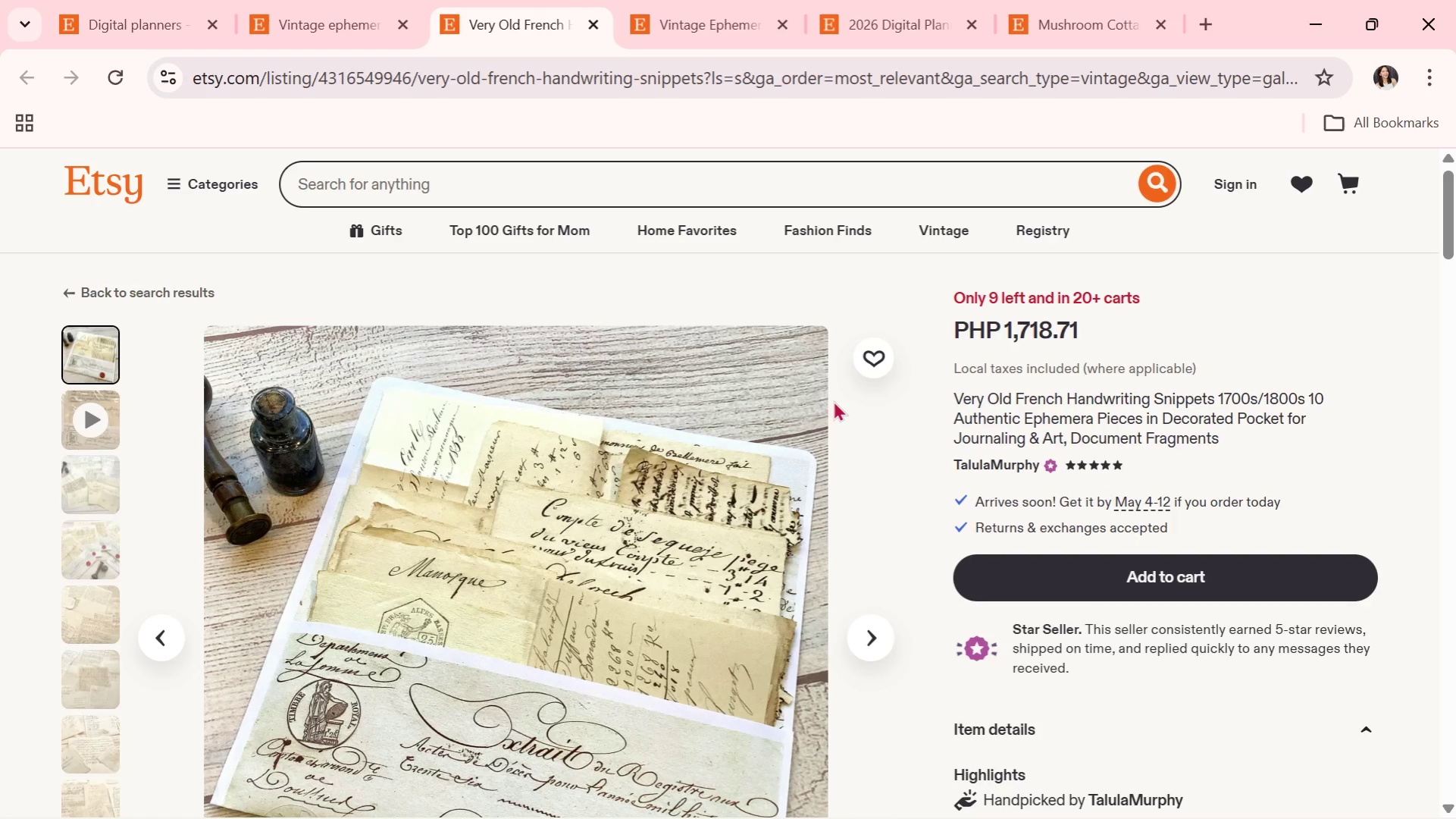 
scroll: coordinate [1007, 390], scroll_direction: down, amount: 2.0
 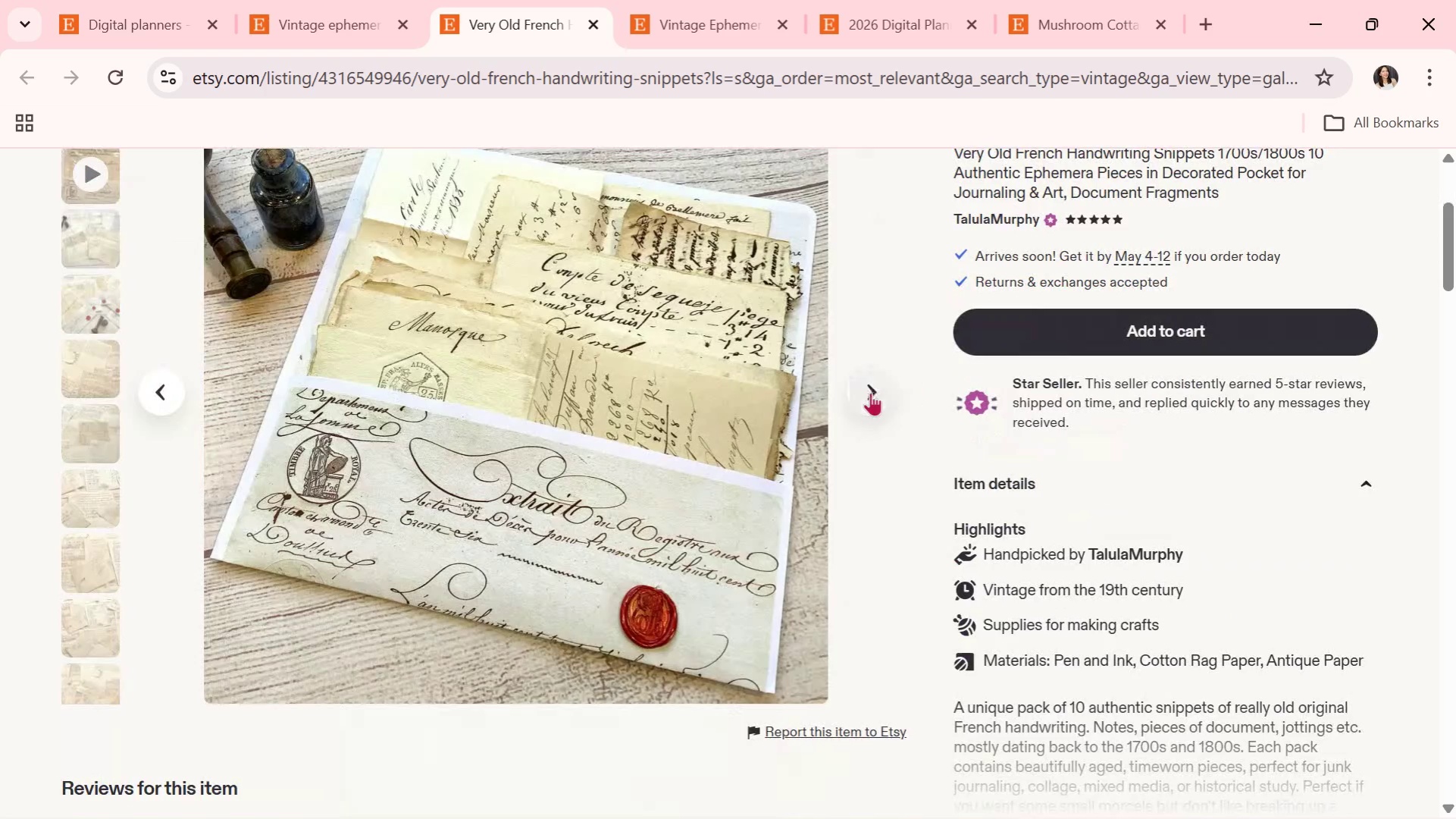 
left_click([869, 392])
 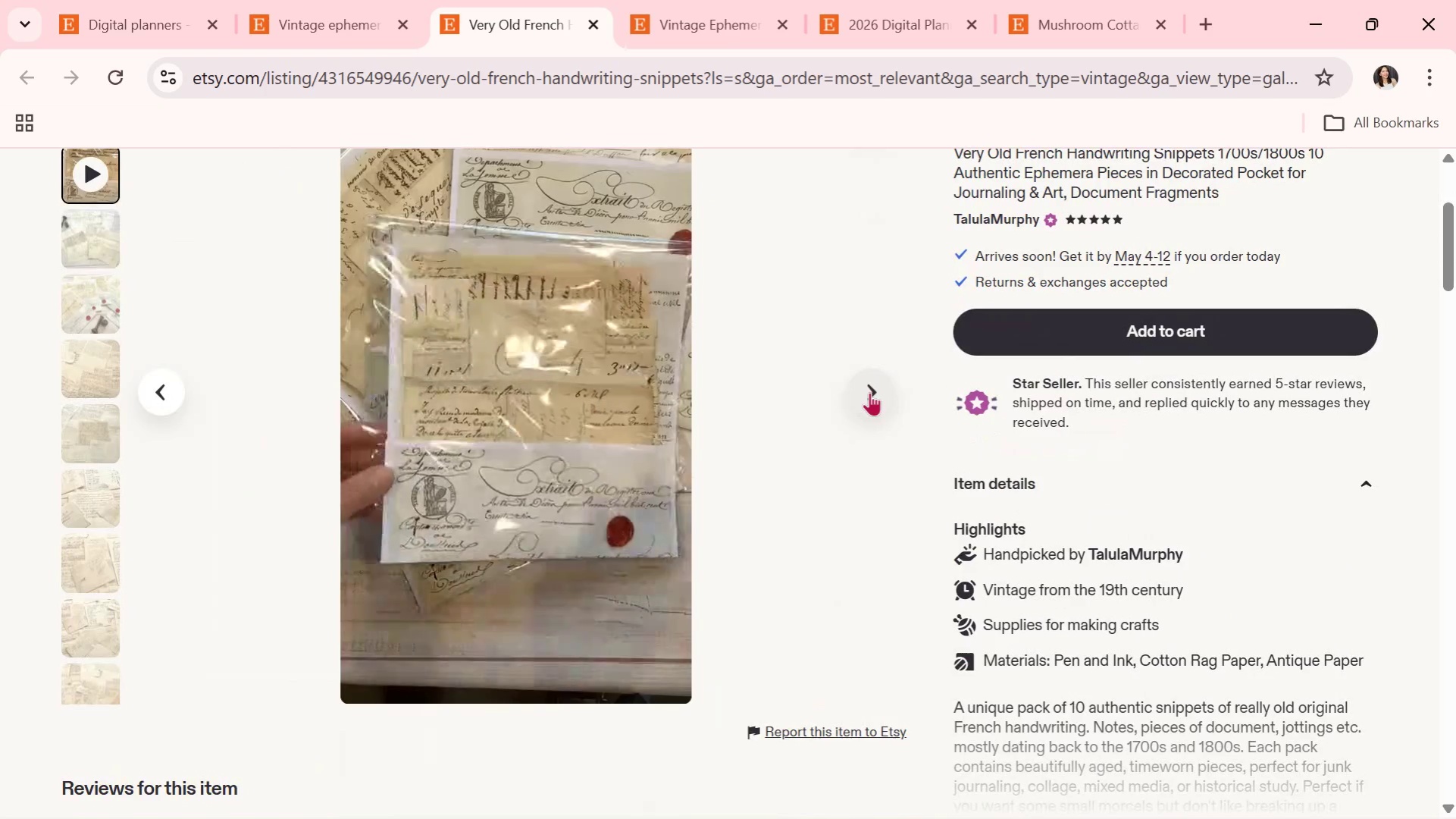 
left_click([869, 392])
 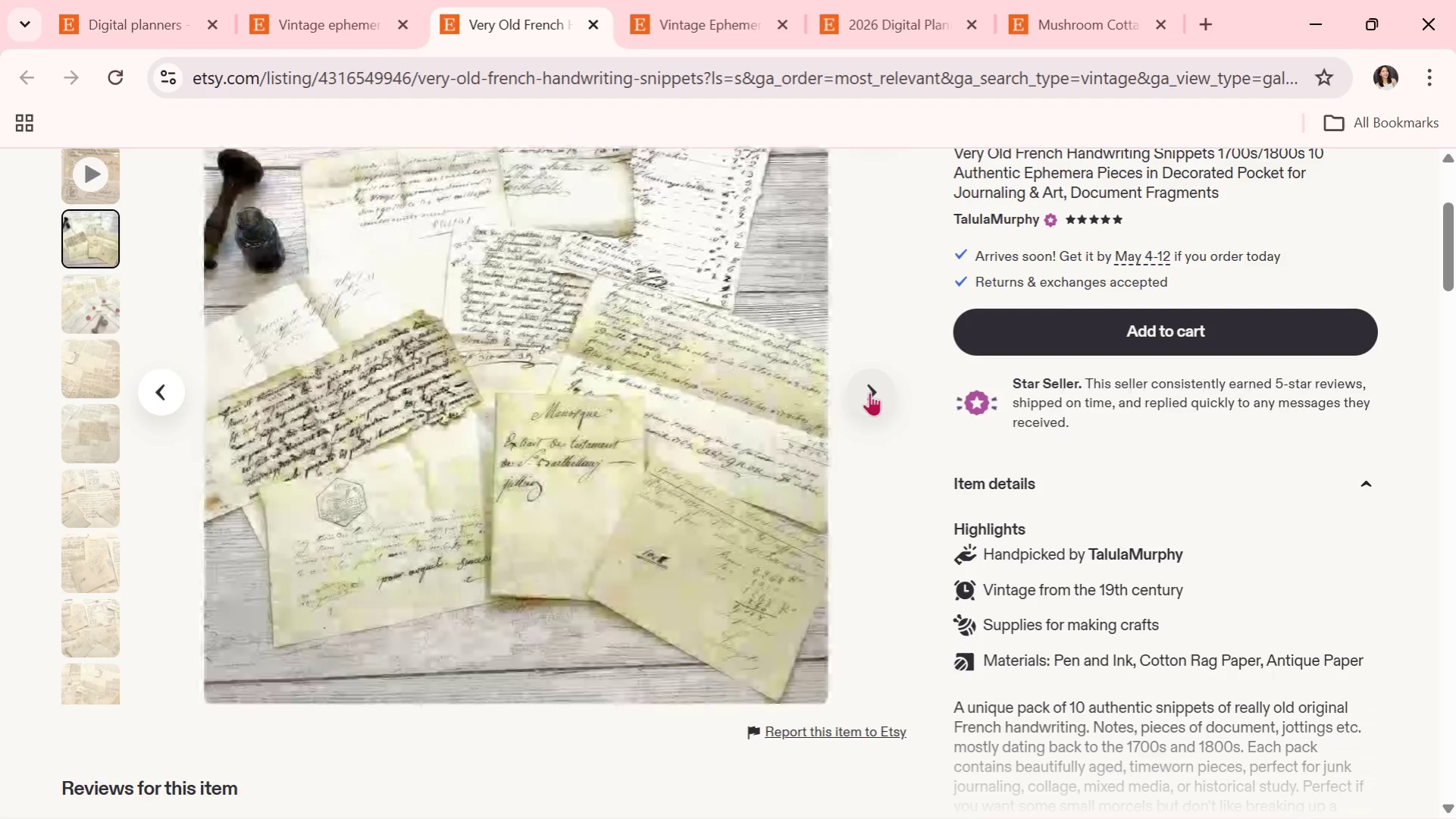 
wait(22.0)
 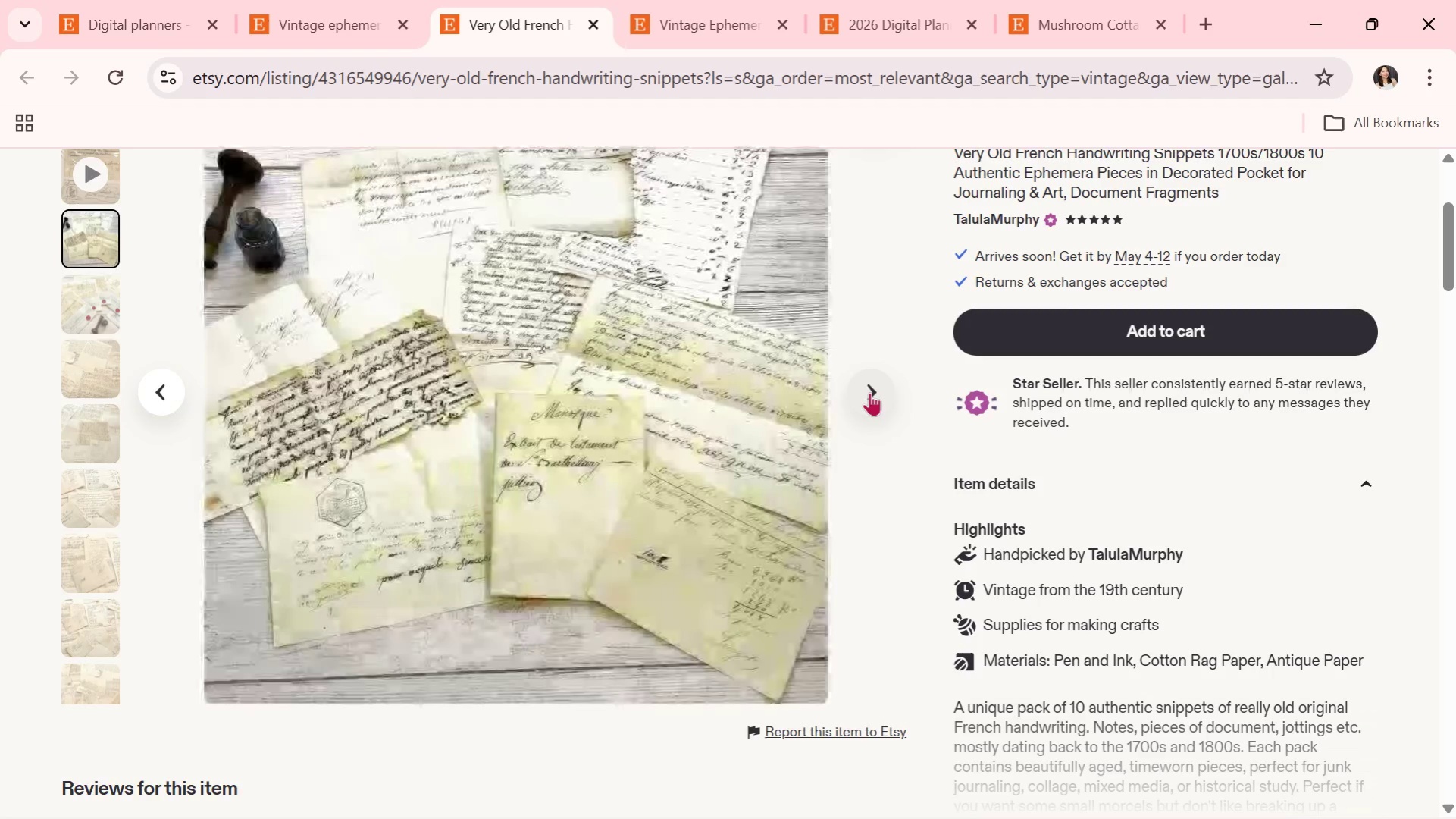 
double_click([329, 0])
 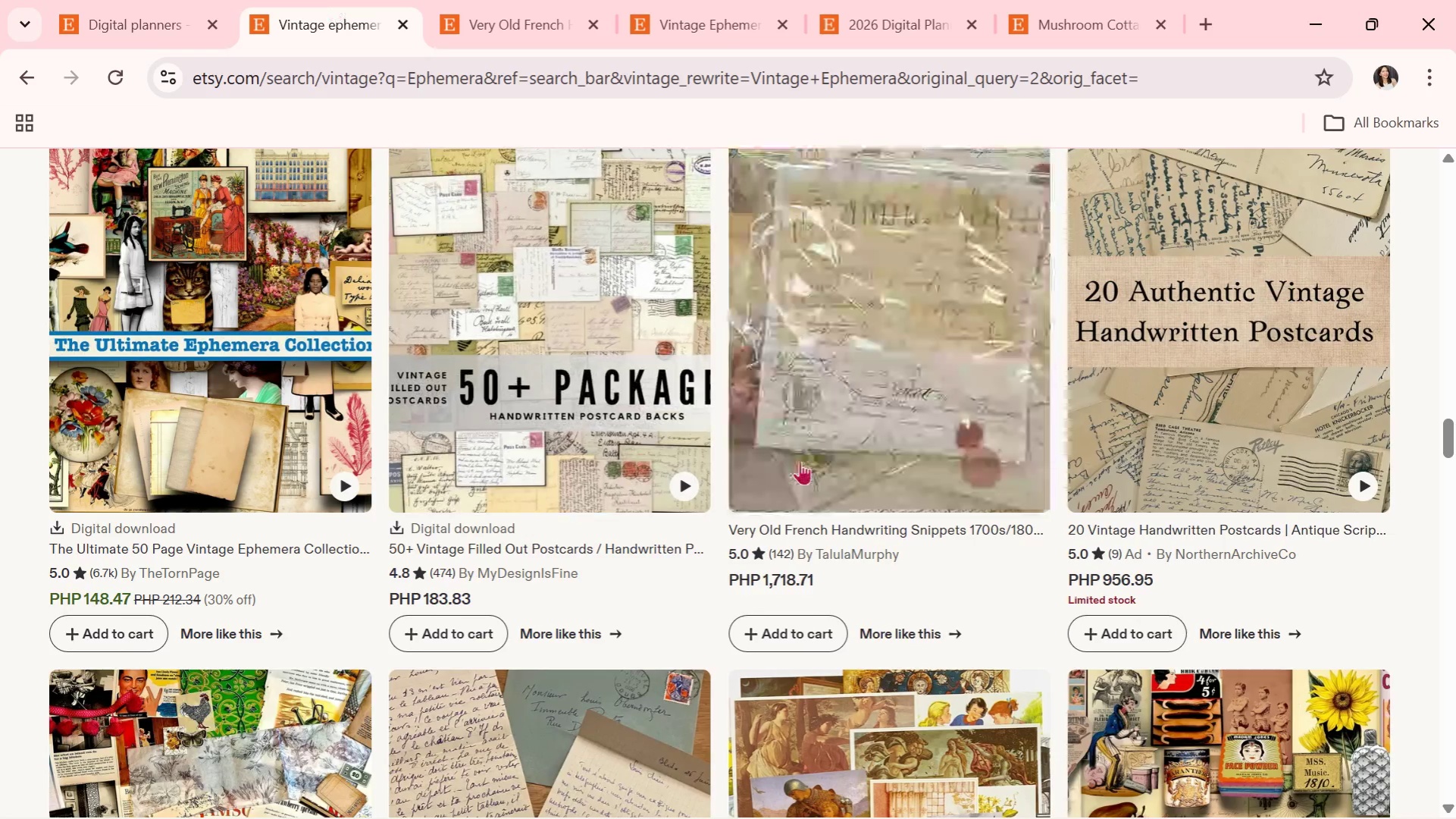 
scroll: coordinate [800, 461], scroll_direction: down, amount: 1.0
 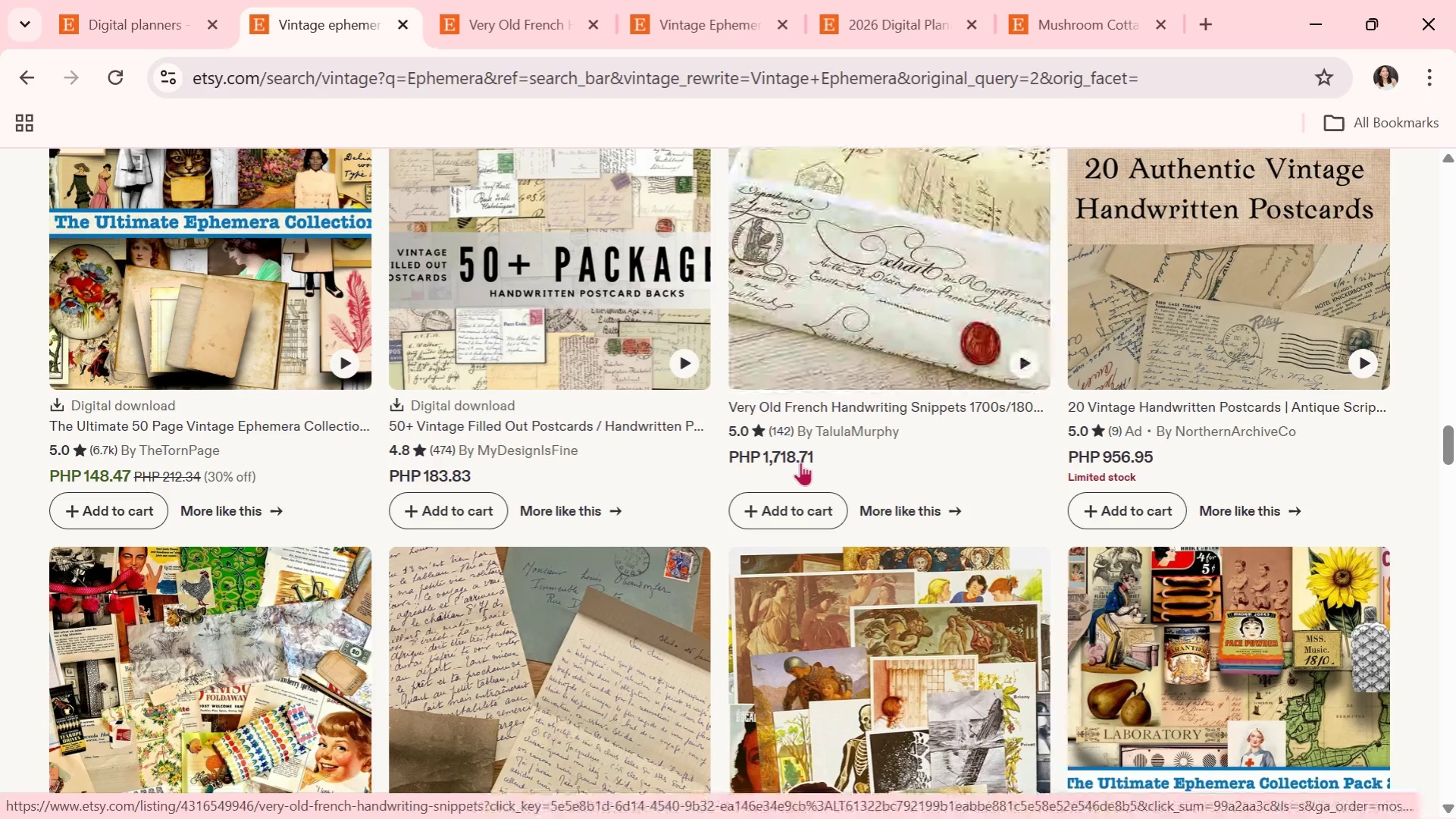 
wait(22.69)
 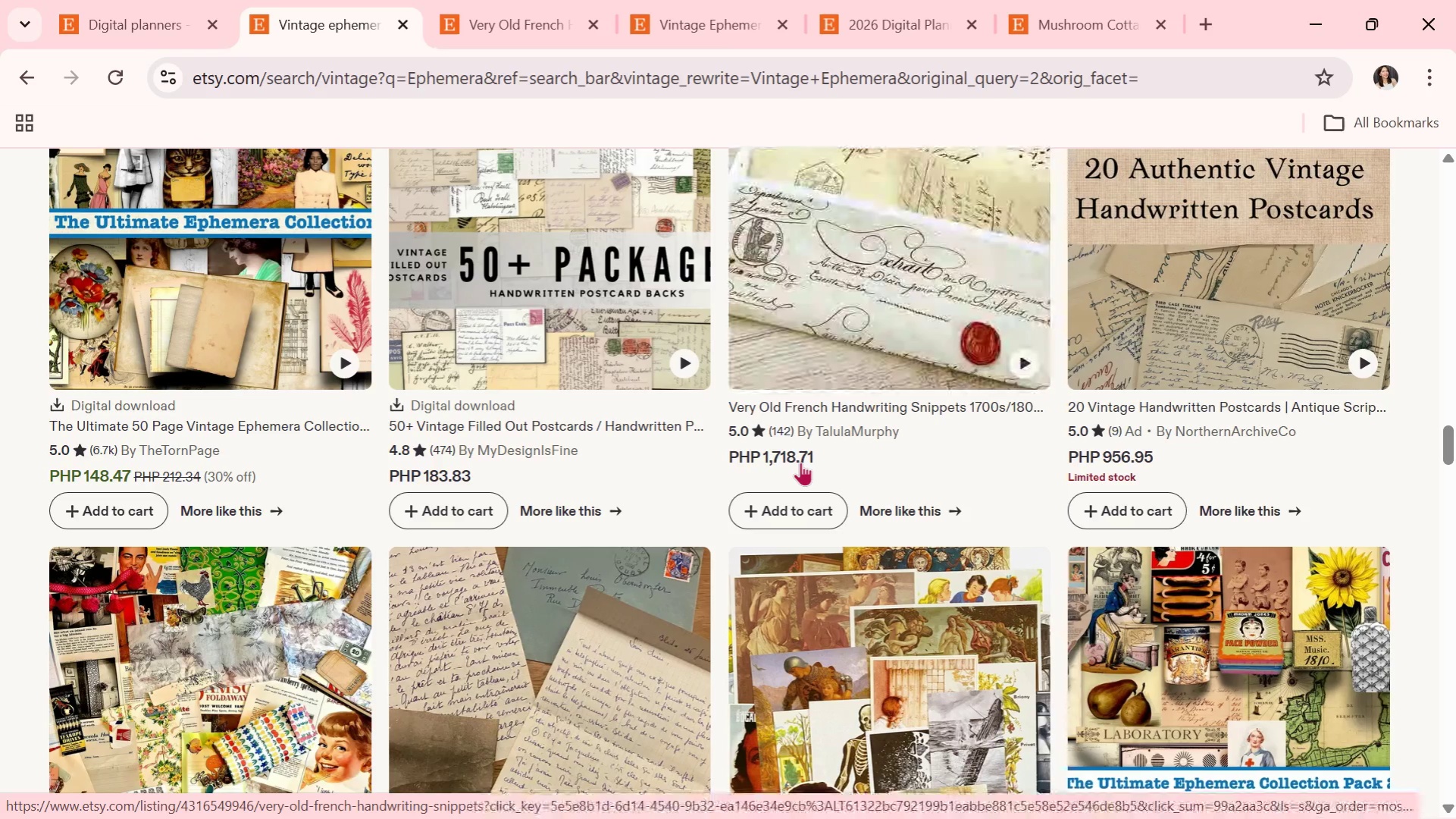 
scroll: coordinate [895, 508], scroll_direction: down, amount: 5.0
 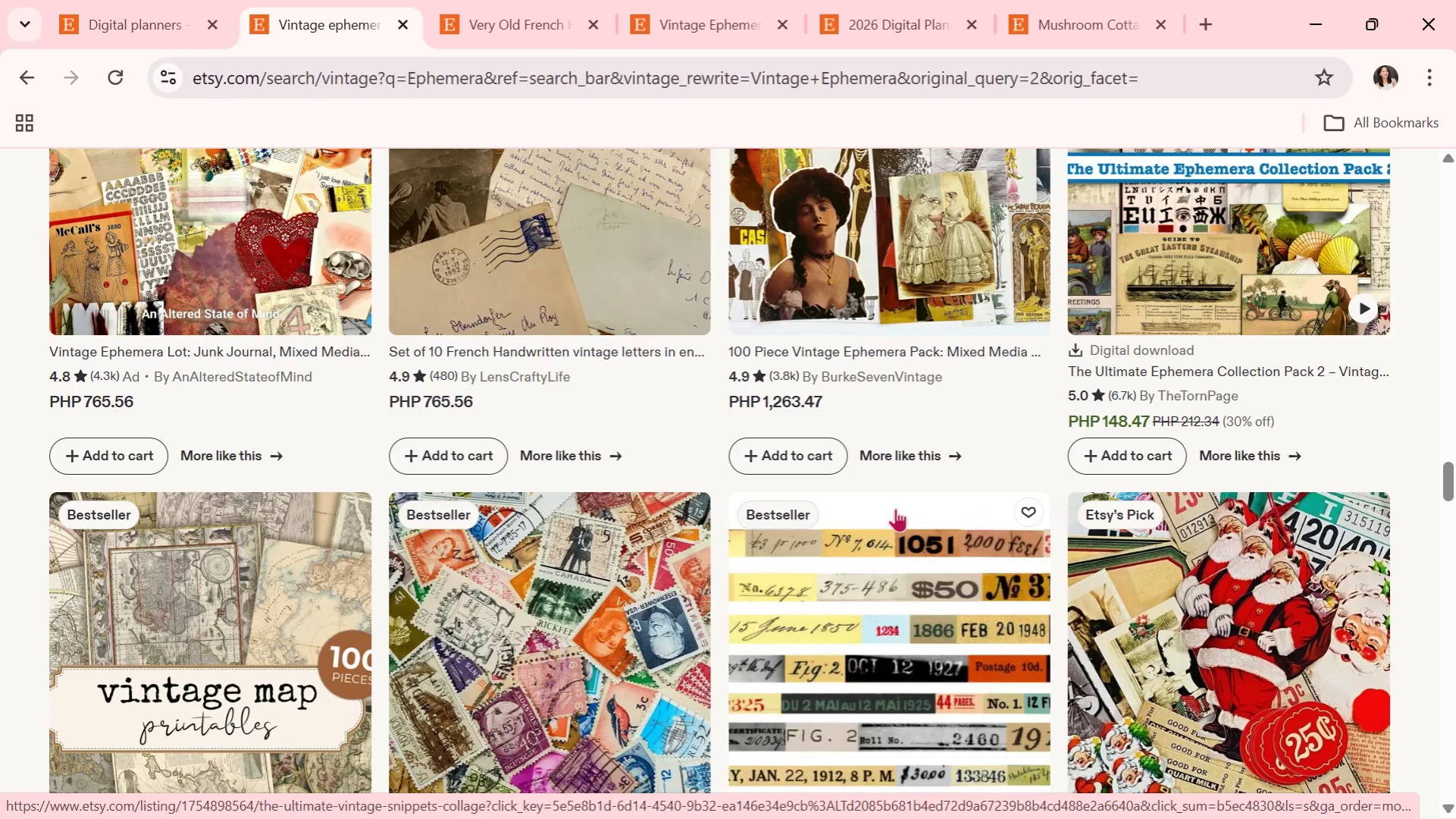 
wait(10.02)
 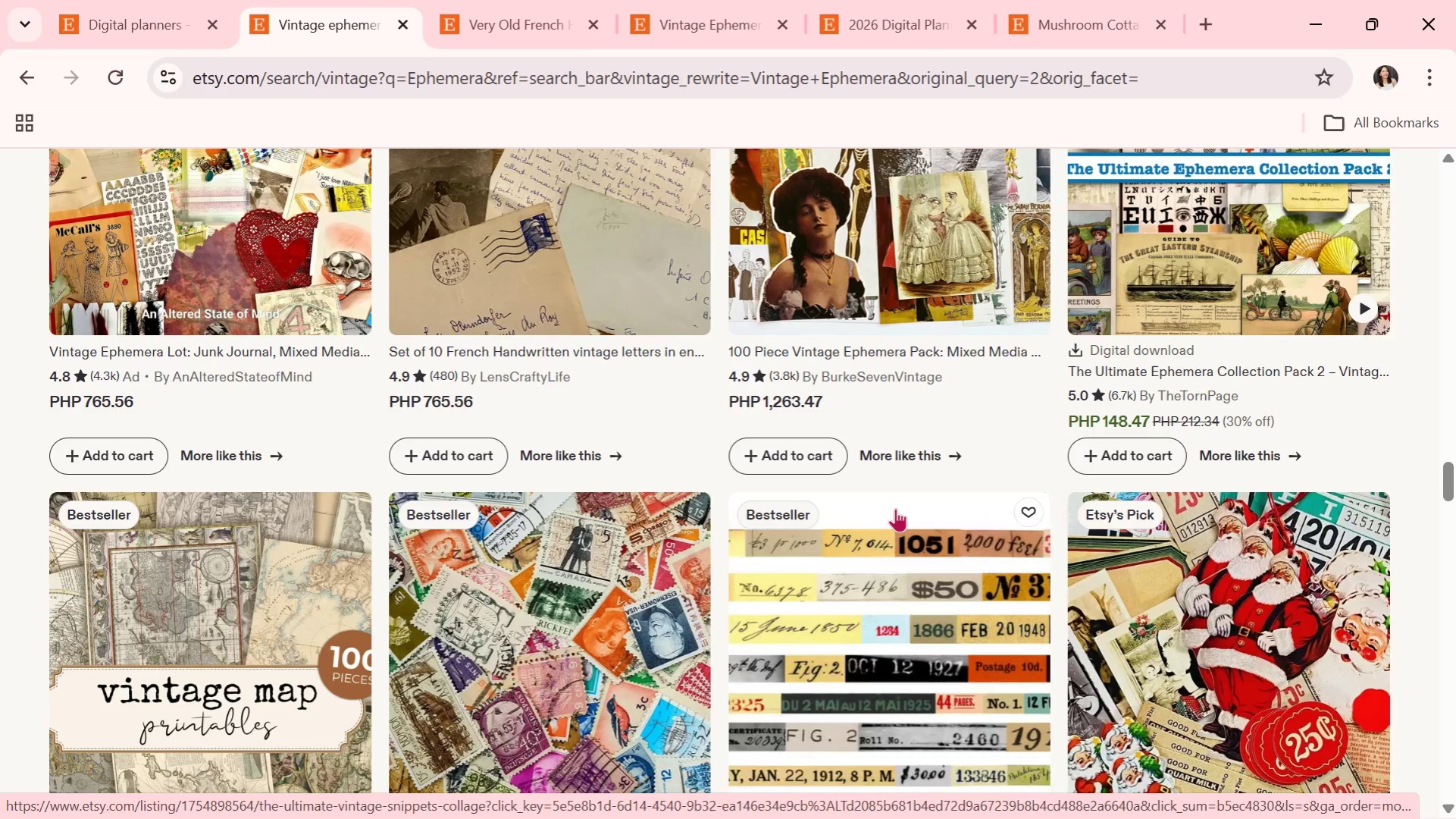 
scroll: coordinate [903, 560], scroll_direction: down, amount: 3.0
 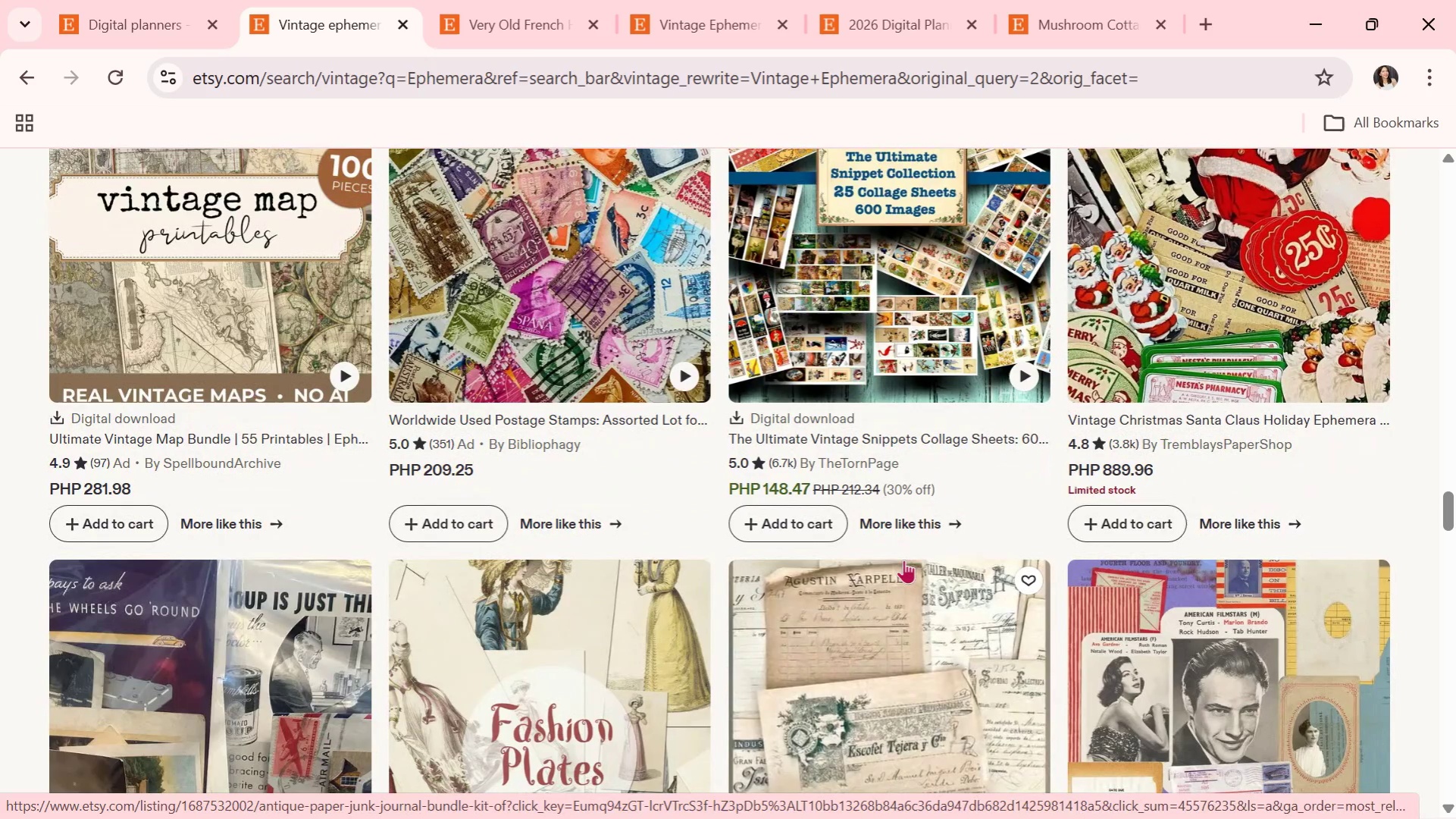 
wait(11.47)
 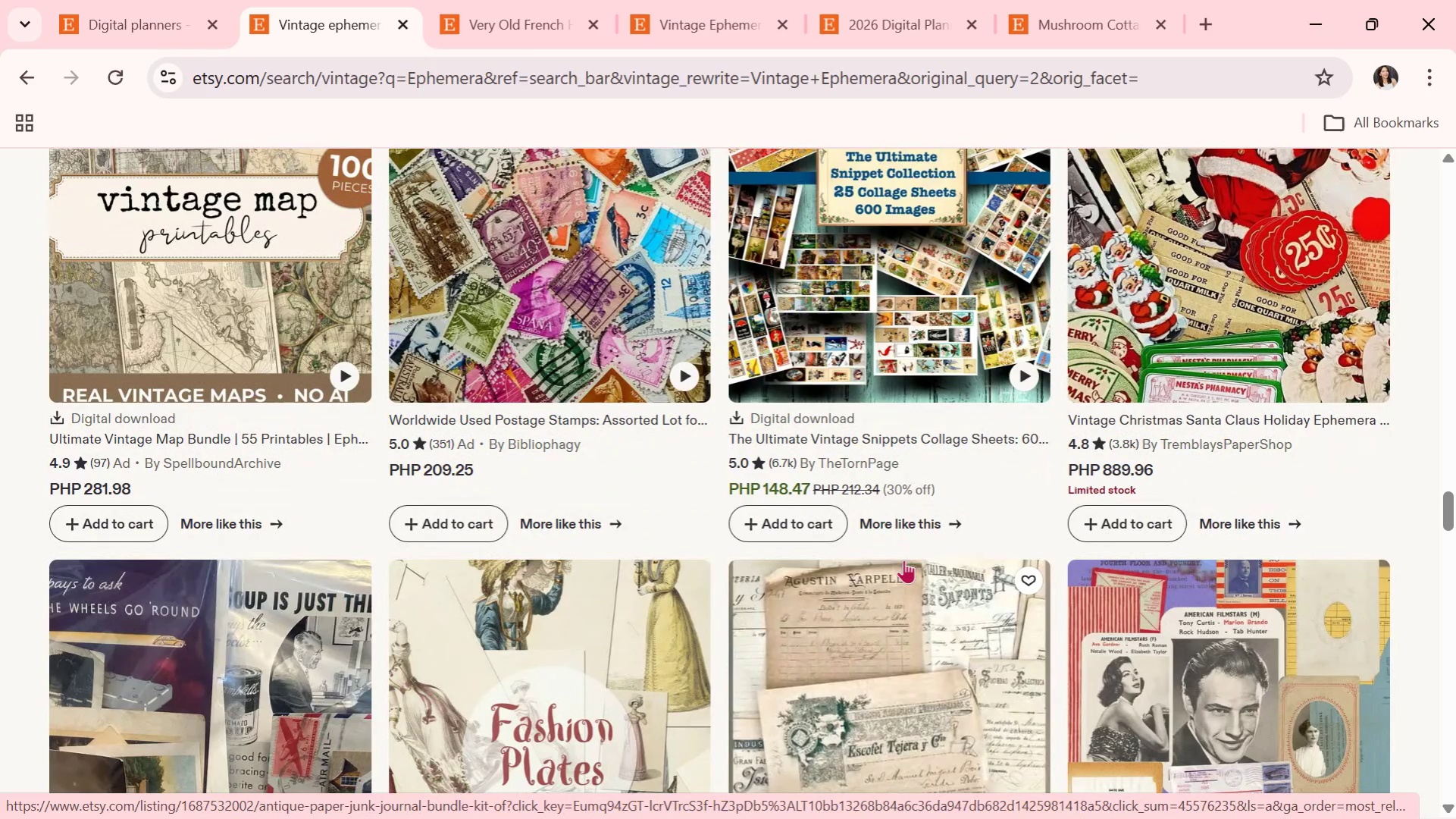 
scroll: coordinate [565, 468], scroll_direction: down, amount: 7.0
 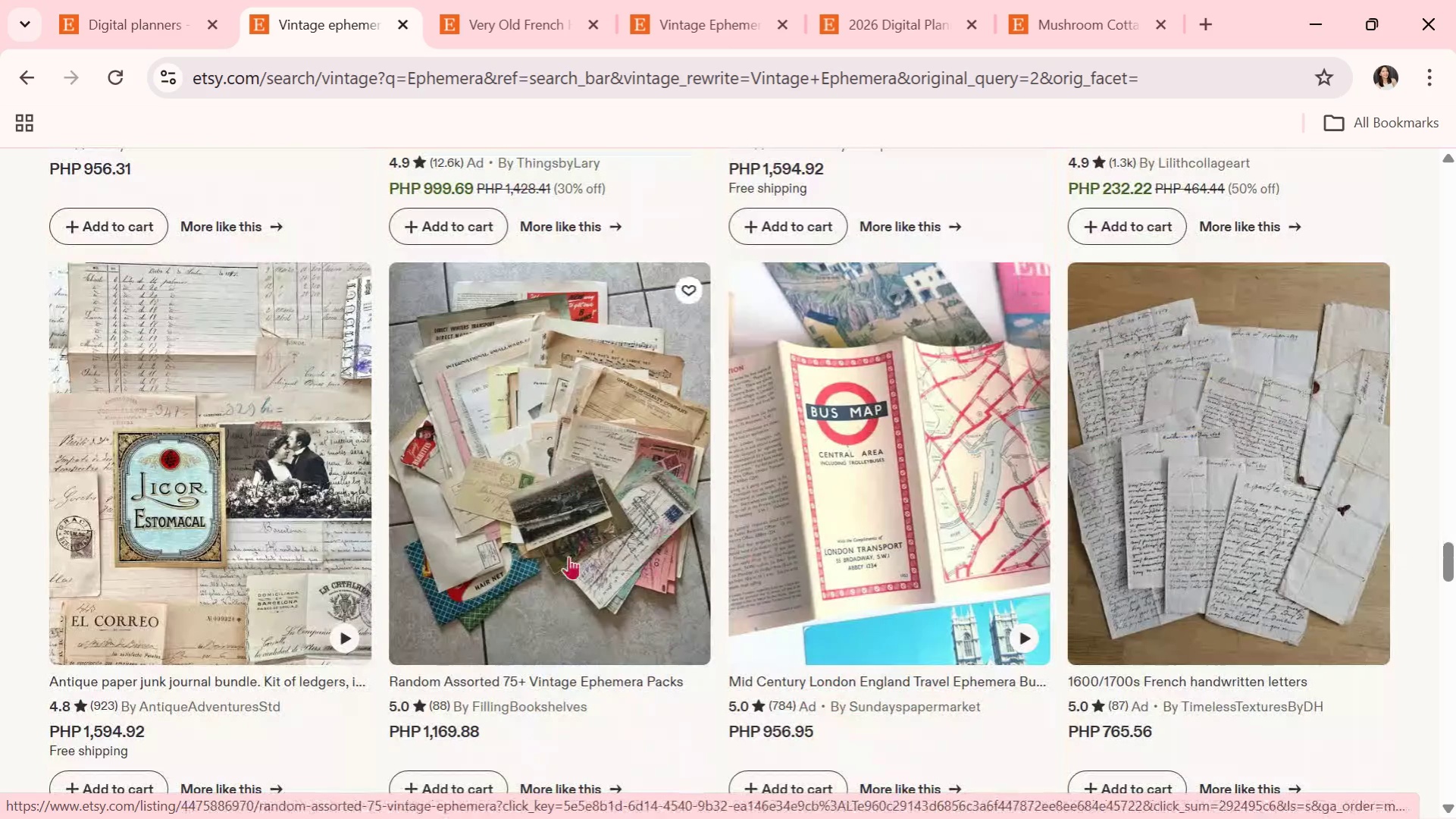 
left_click([568, 556])
 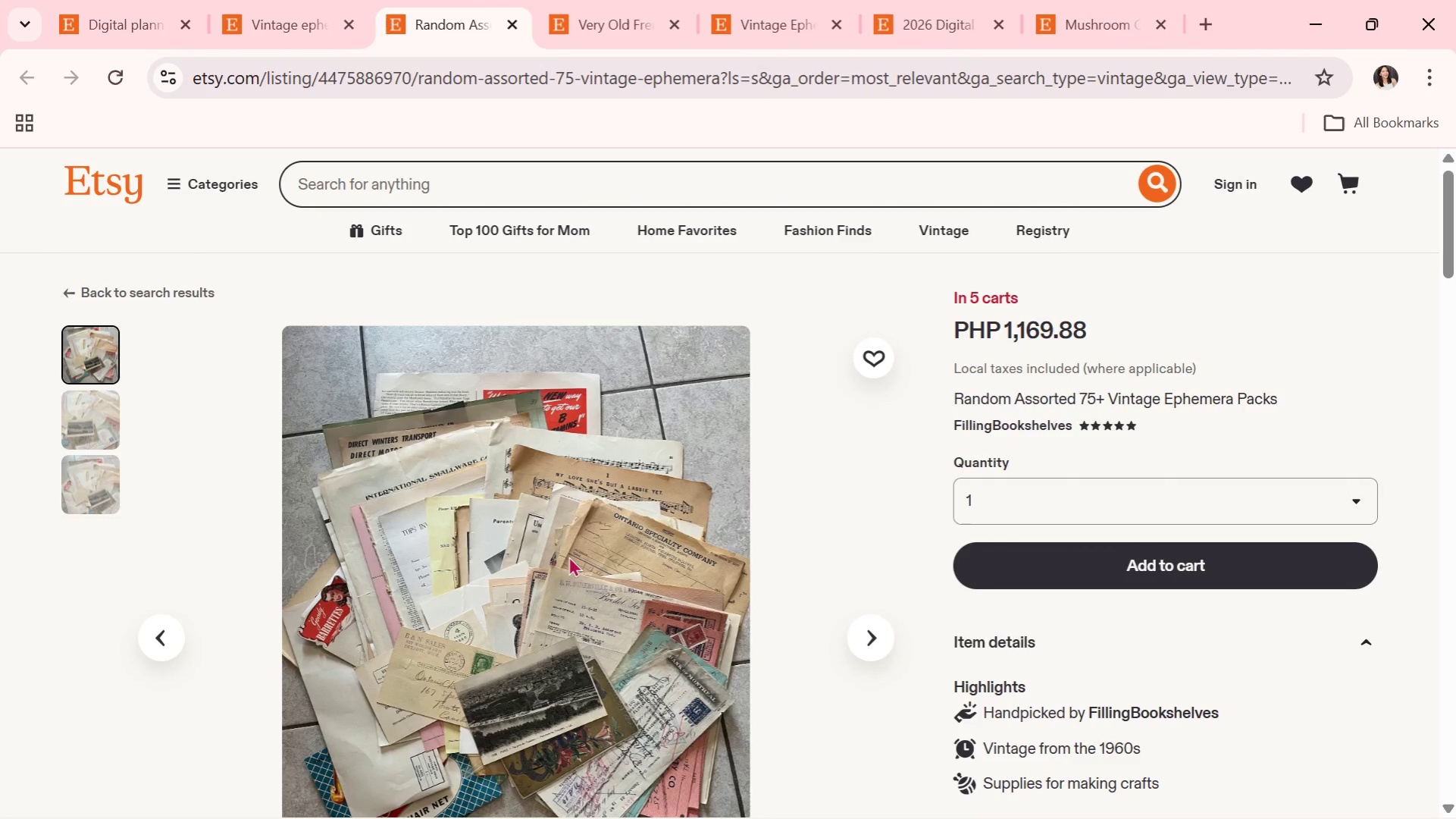 
wait(14.23)
 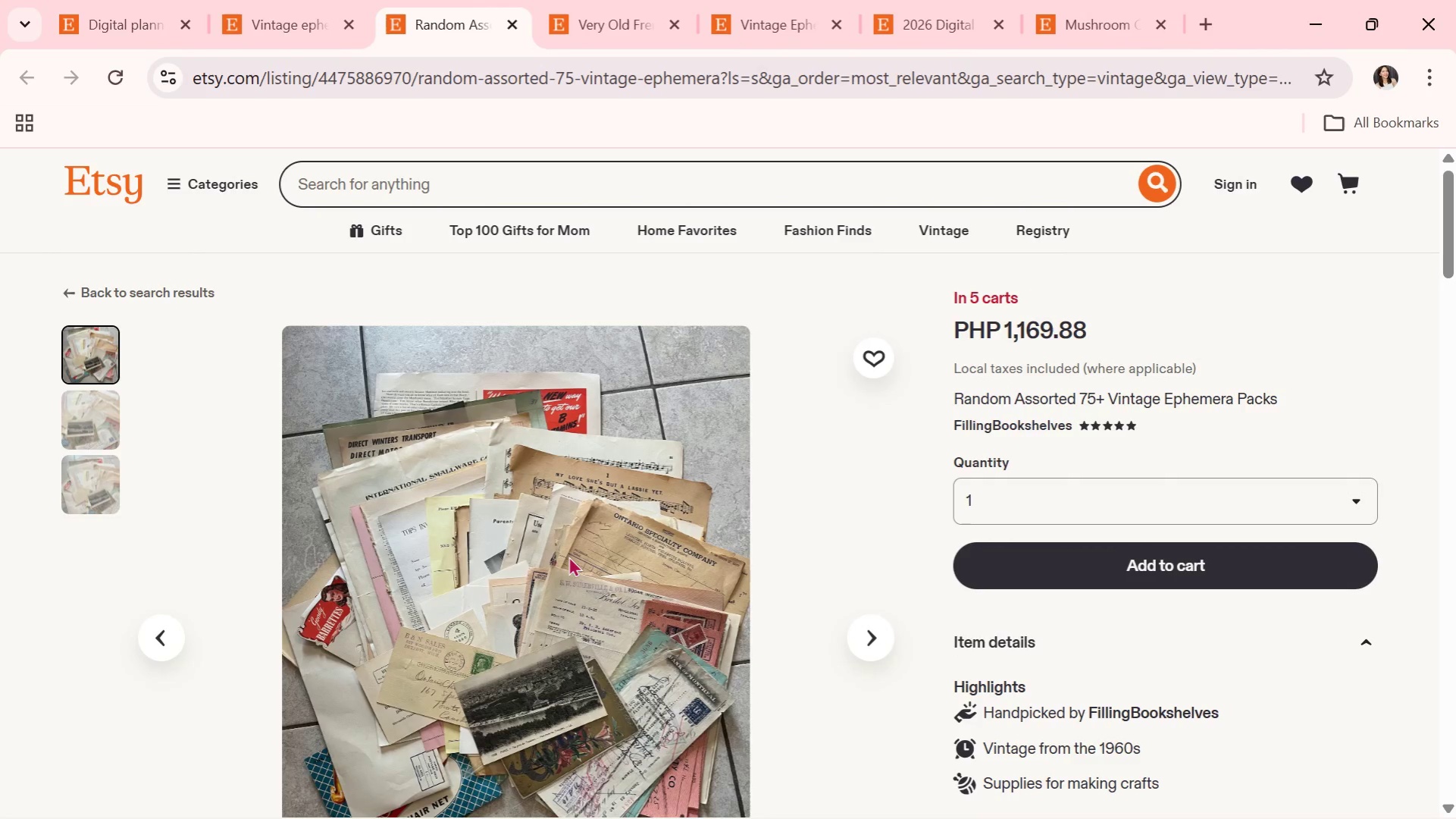 
scroll: coordinate [524, 612], scroll_direction: down, amount: 1.0
 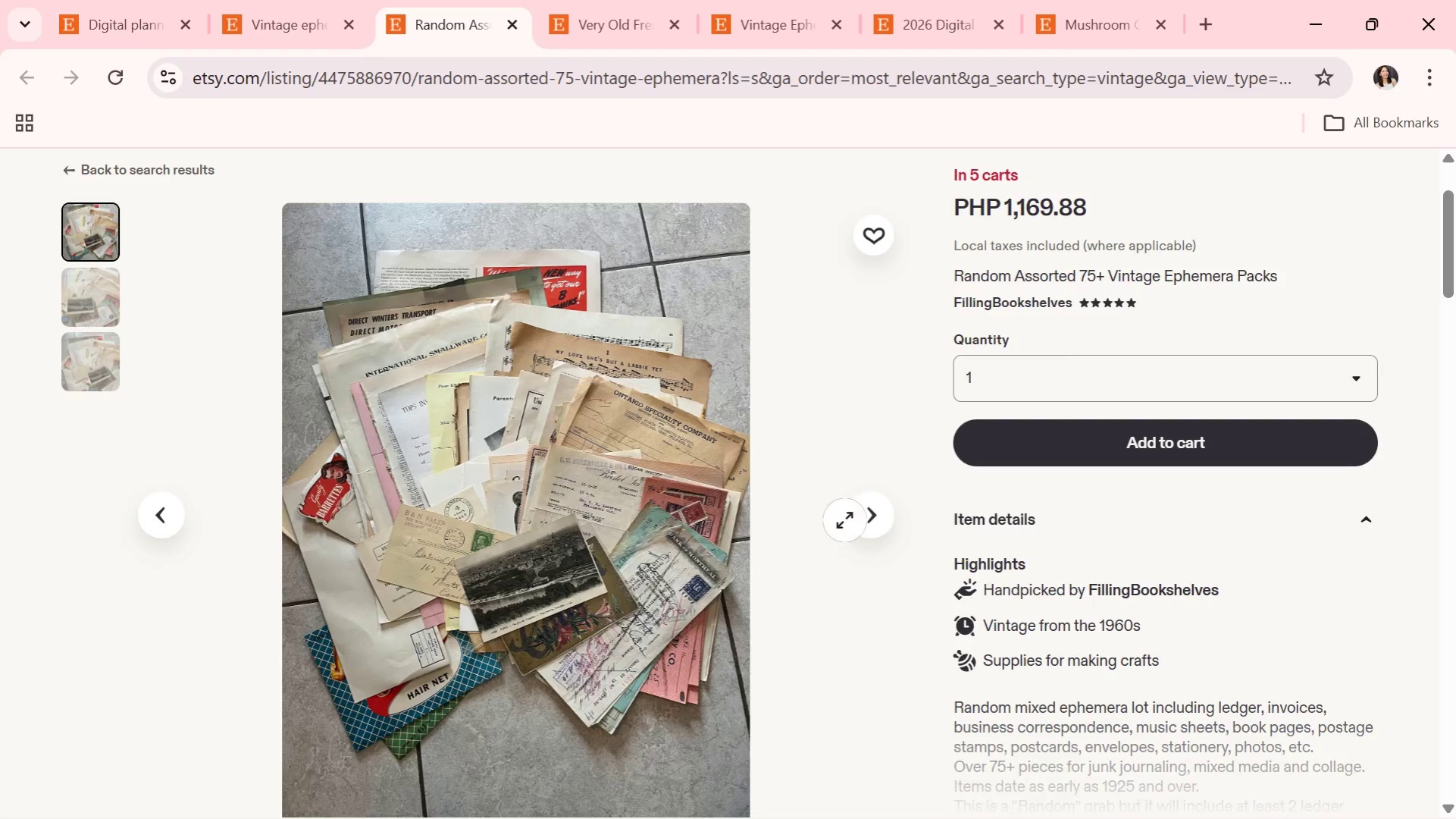 
left_click([853, 520])
 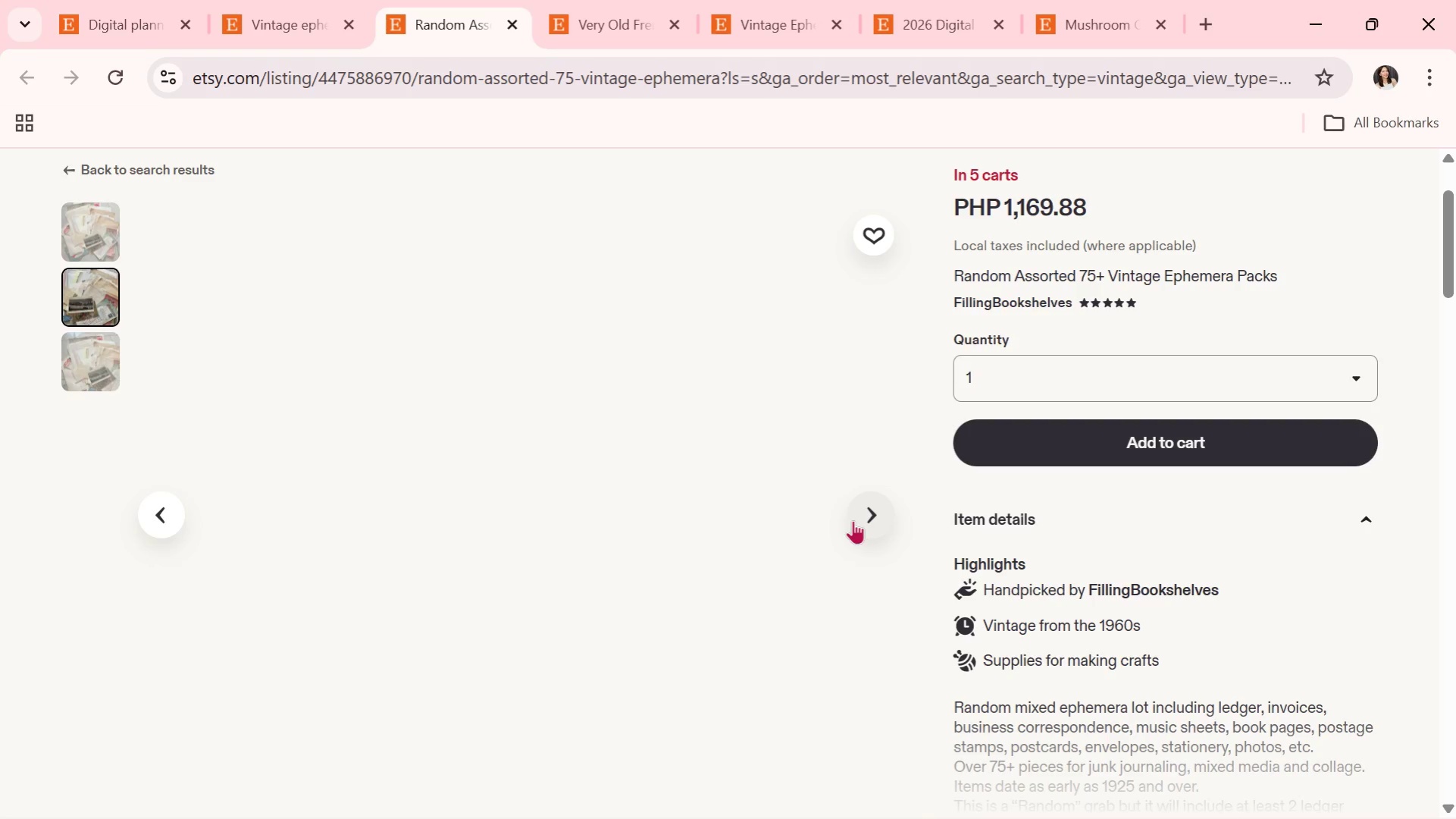 
left_click([853, 520])
 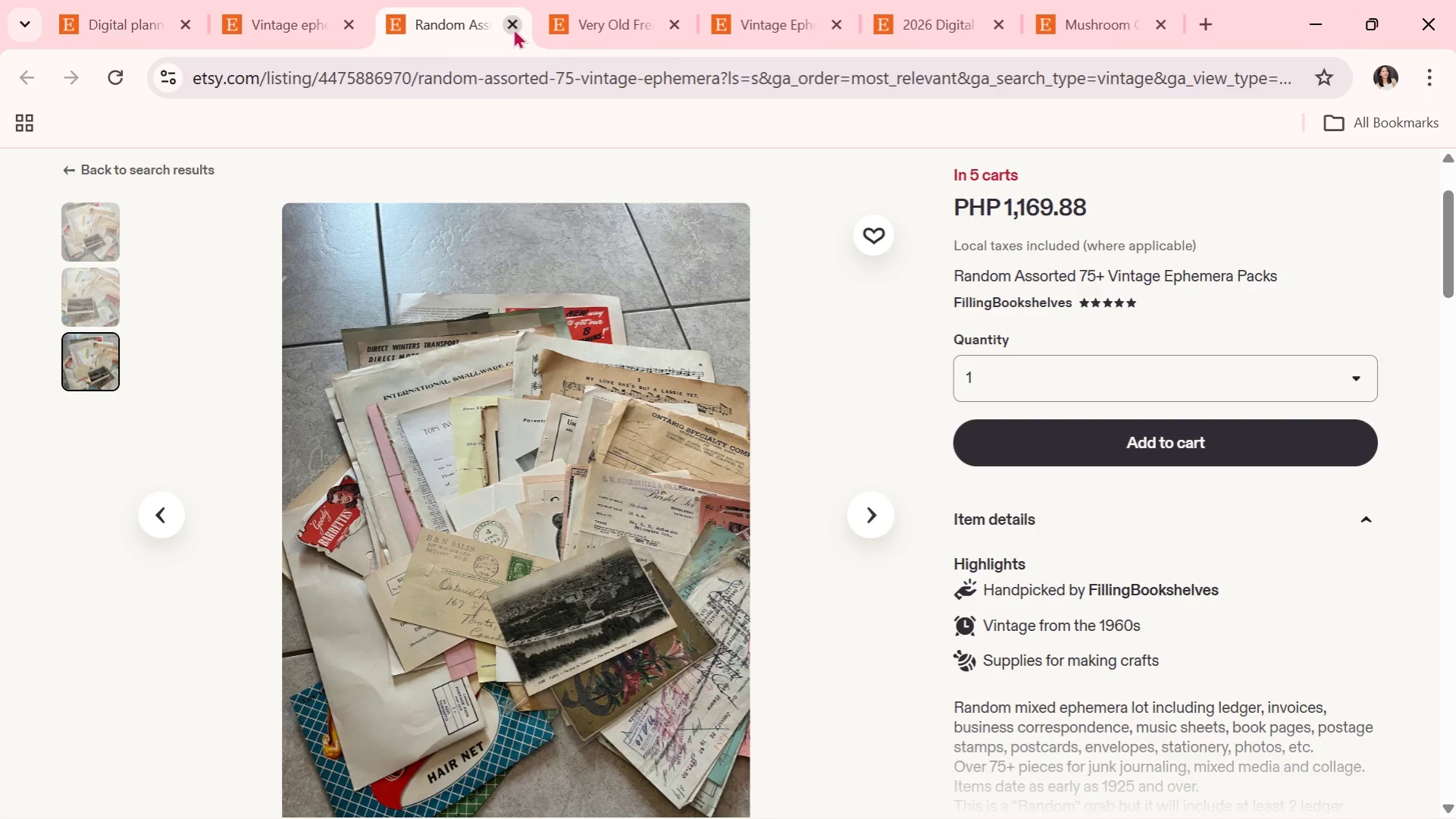 
left_click([513, 28])
 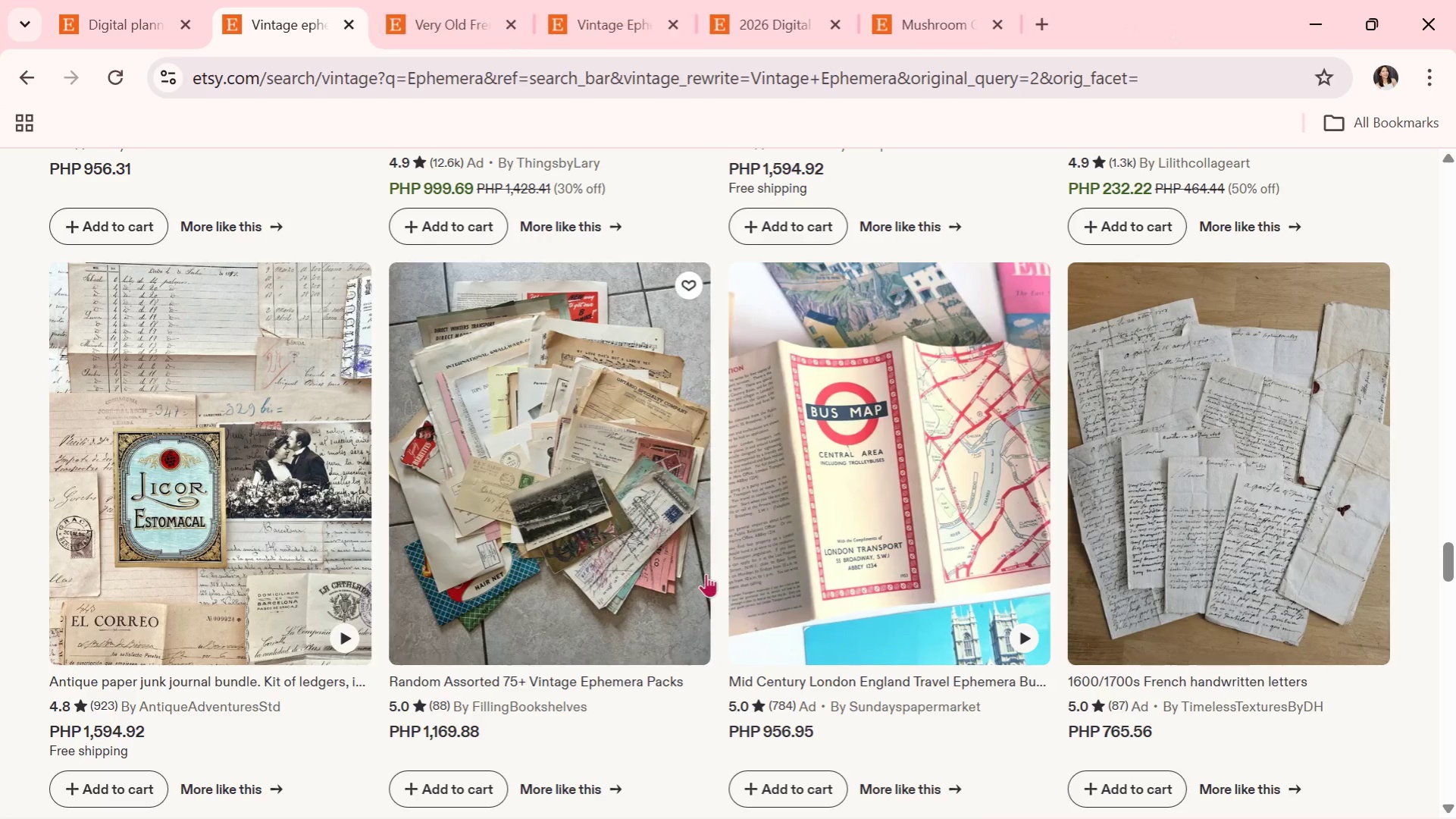 
scroll: coordinate [706, 573], scroll_direction: down, amount: 5.0
 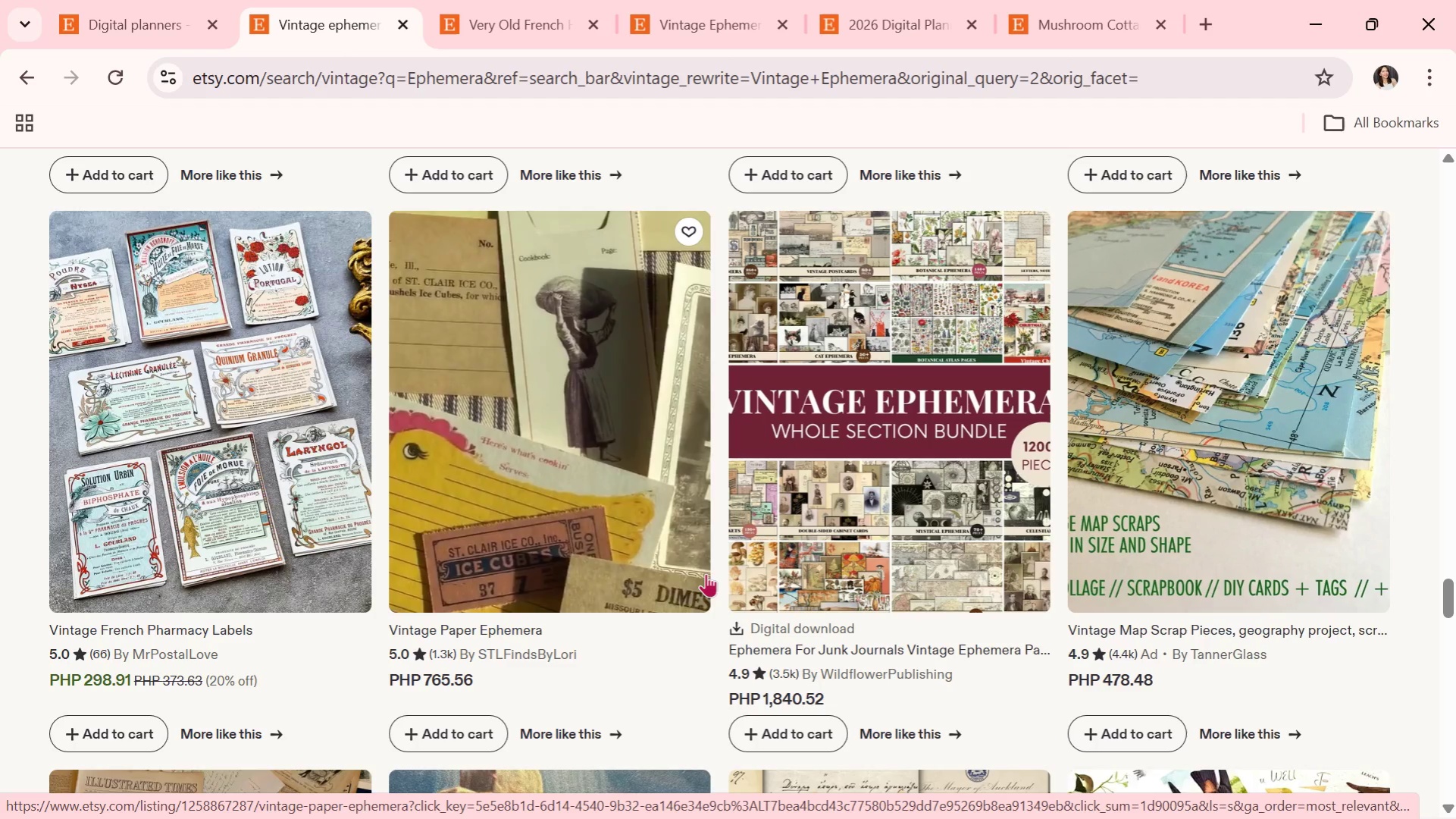 
wait(5.57)
 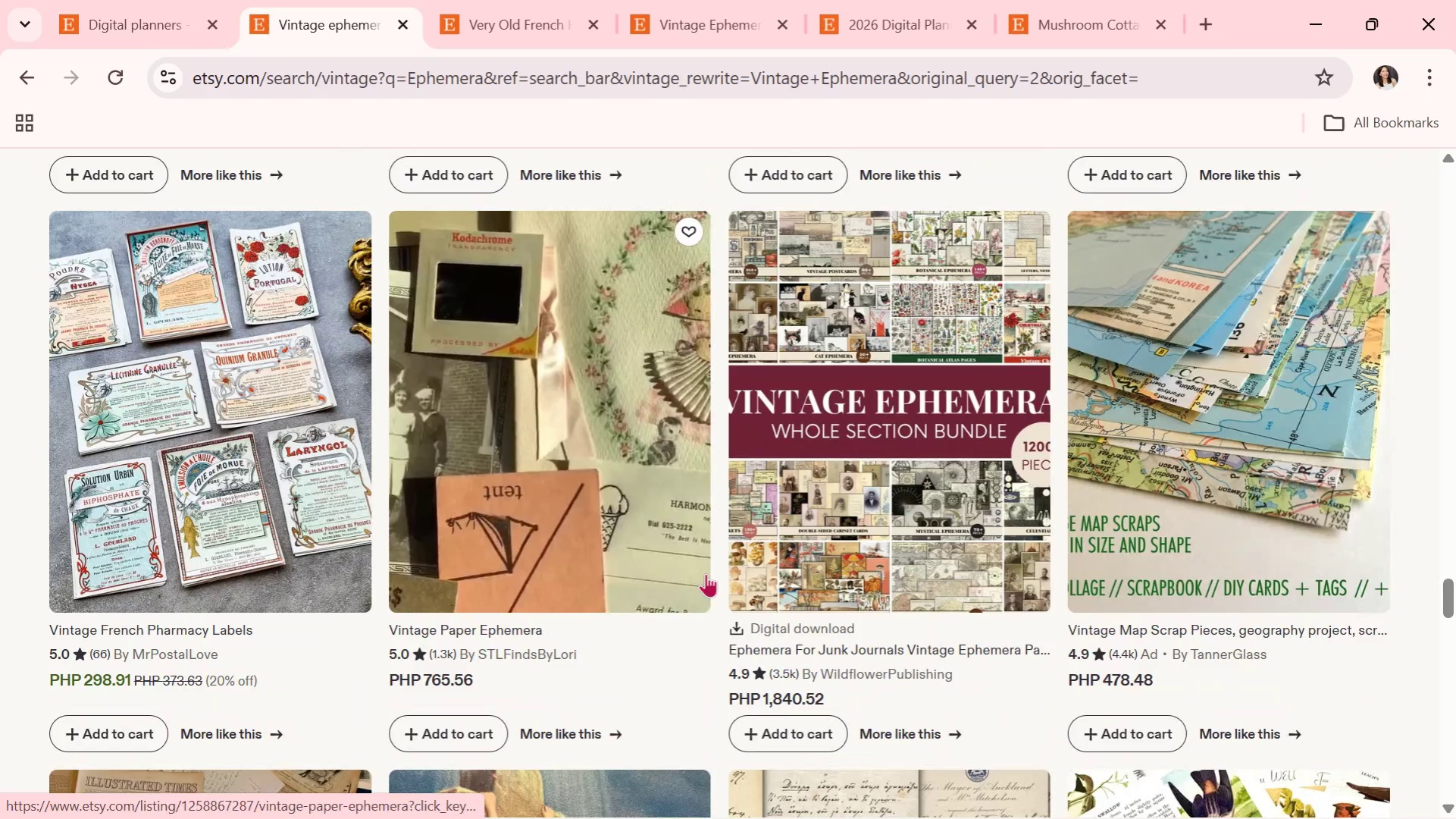 
scroll: coordinate [432, 525], scroll_direction: down, amount: 12.0
 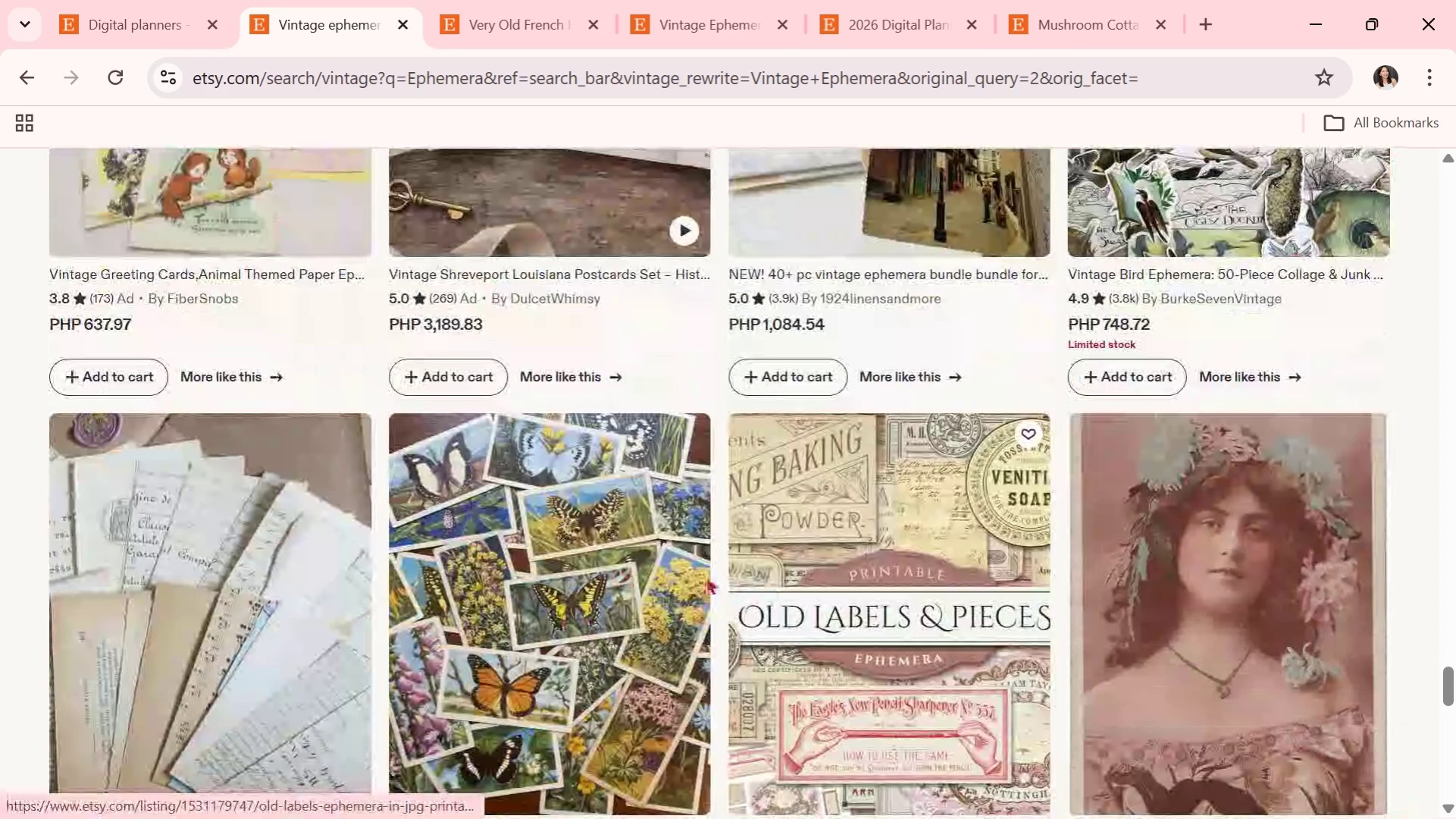 
left_click([594, 572])
 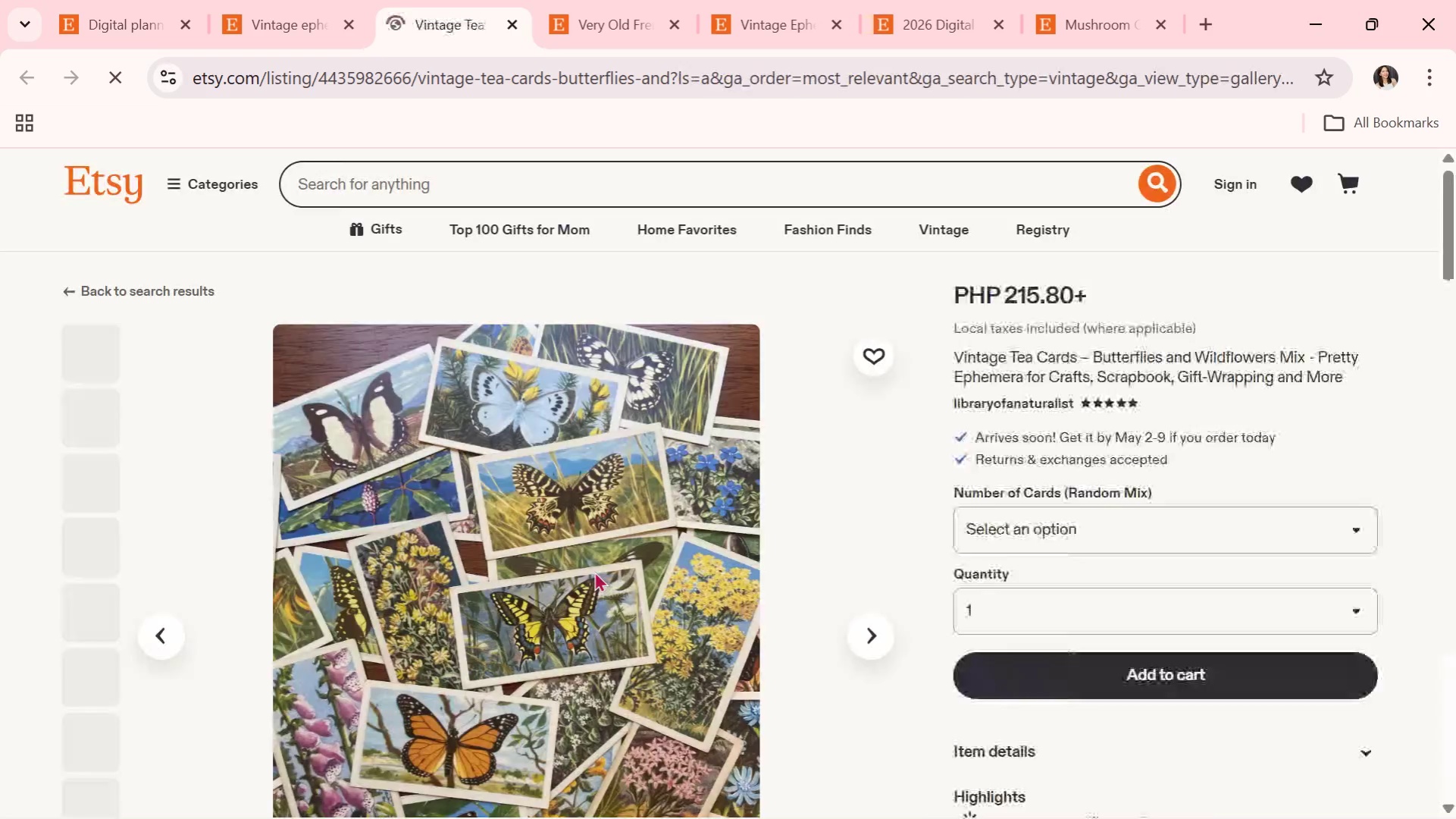 
scroll: coordinate [595, 572], scroll_direction: down, amount: 2.0
 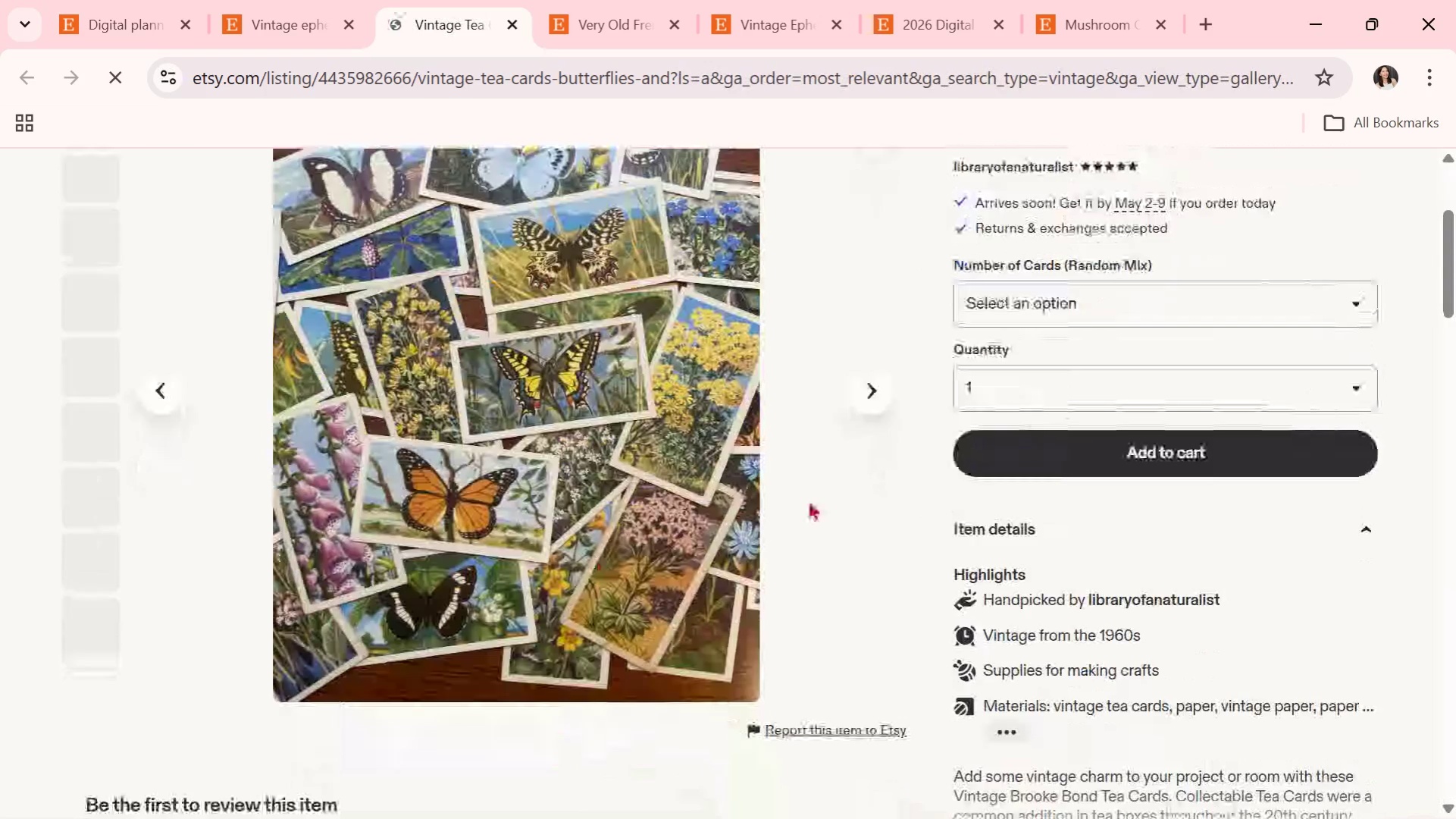 
scroll: coordinate [808, 500], scroll_direction: up, amount: 1.0
 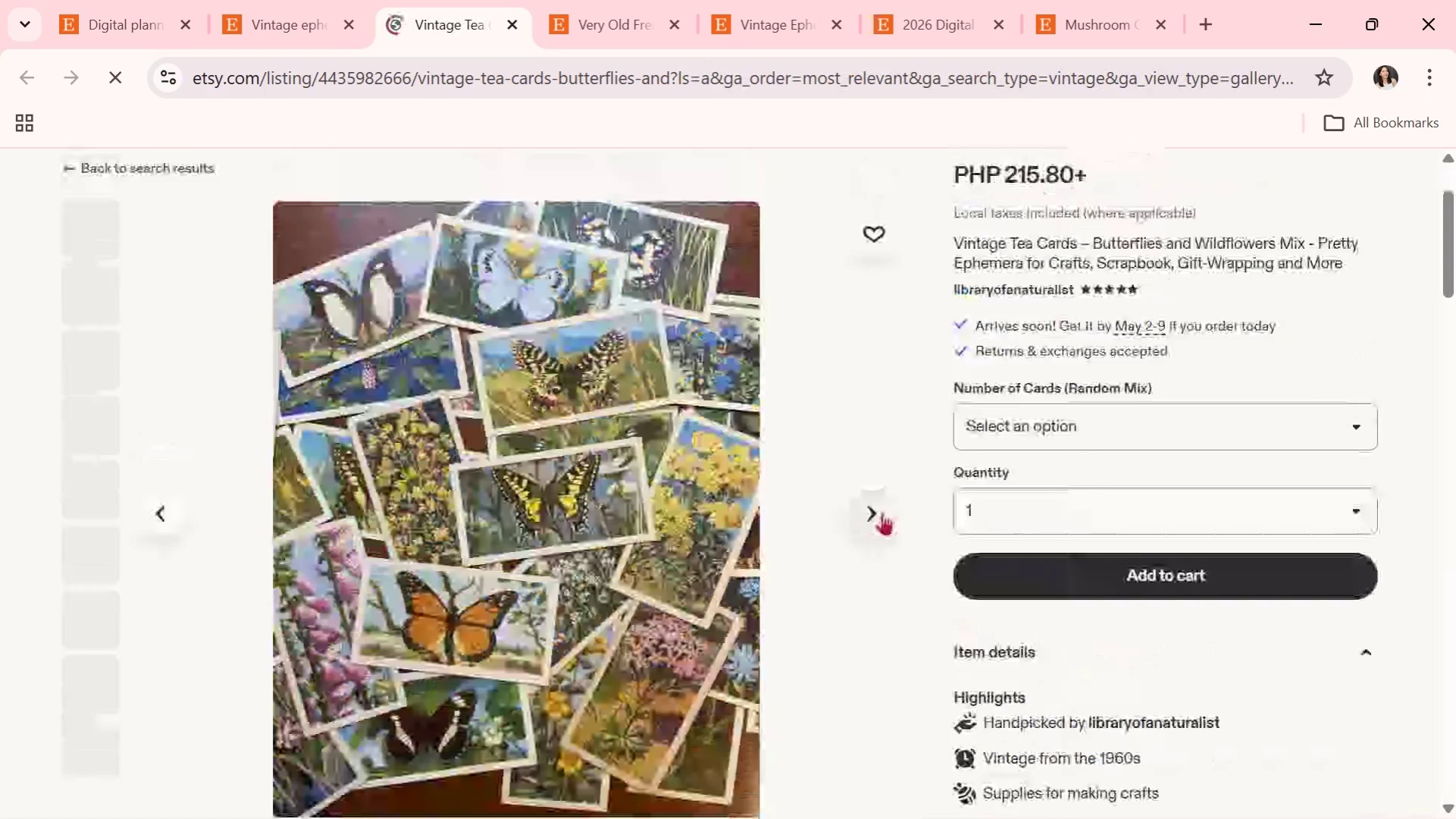 
left_click([881, 512])
 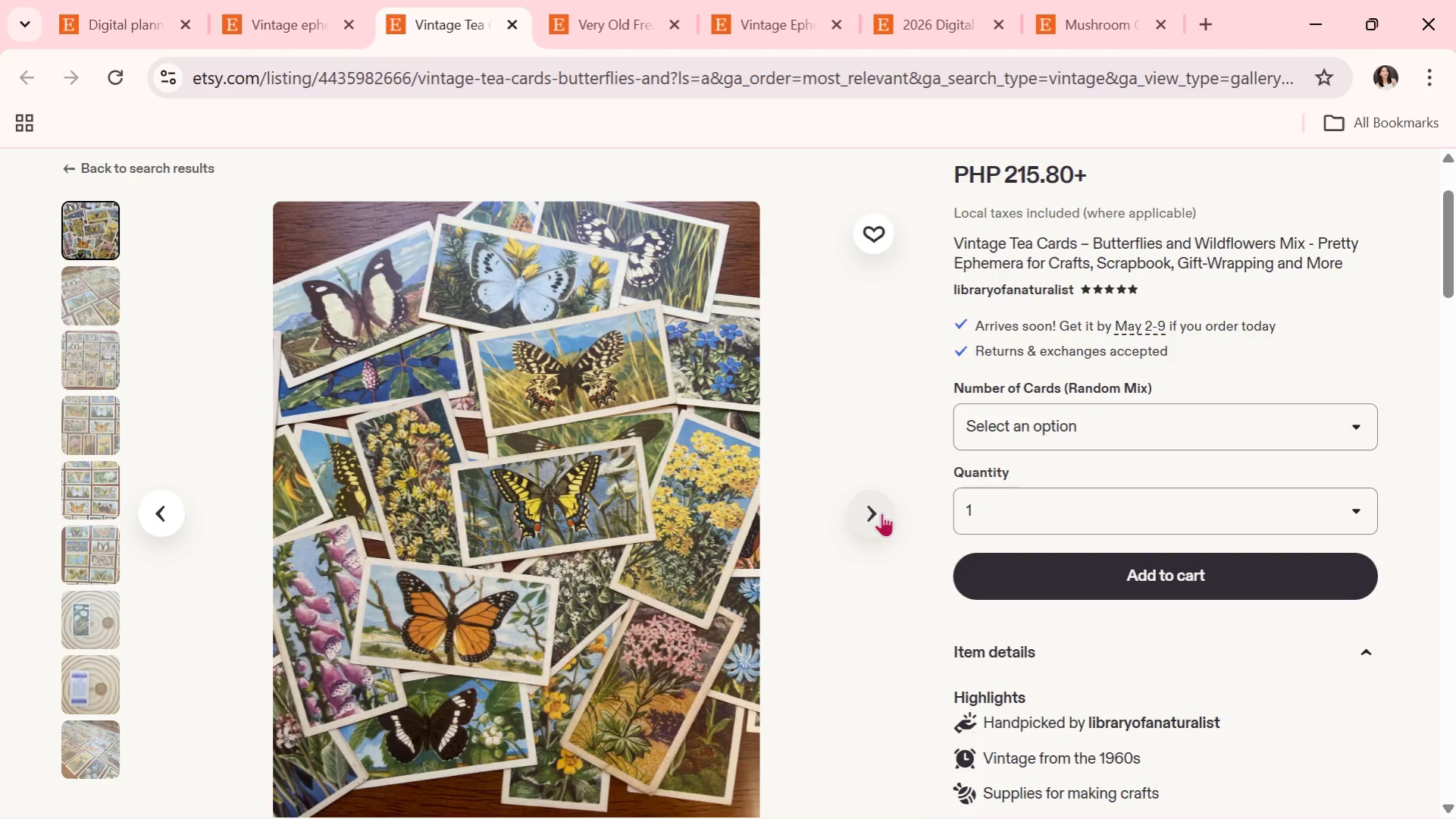 
wait(30.61)
 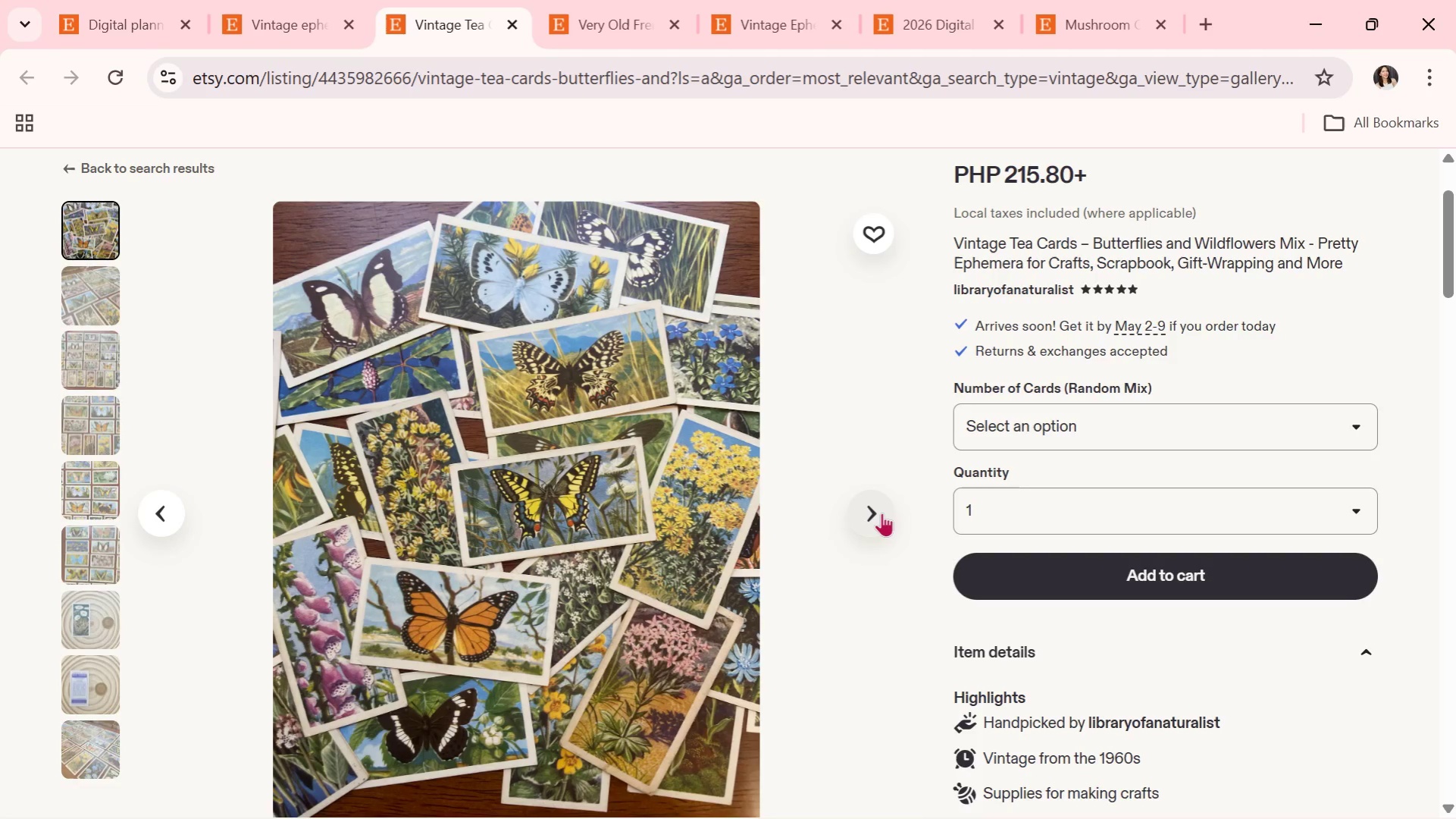 
left_click([881, 513])
 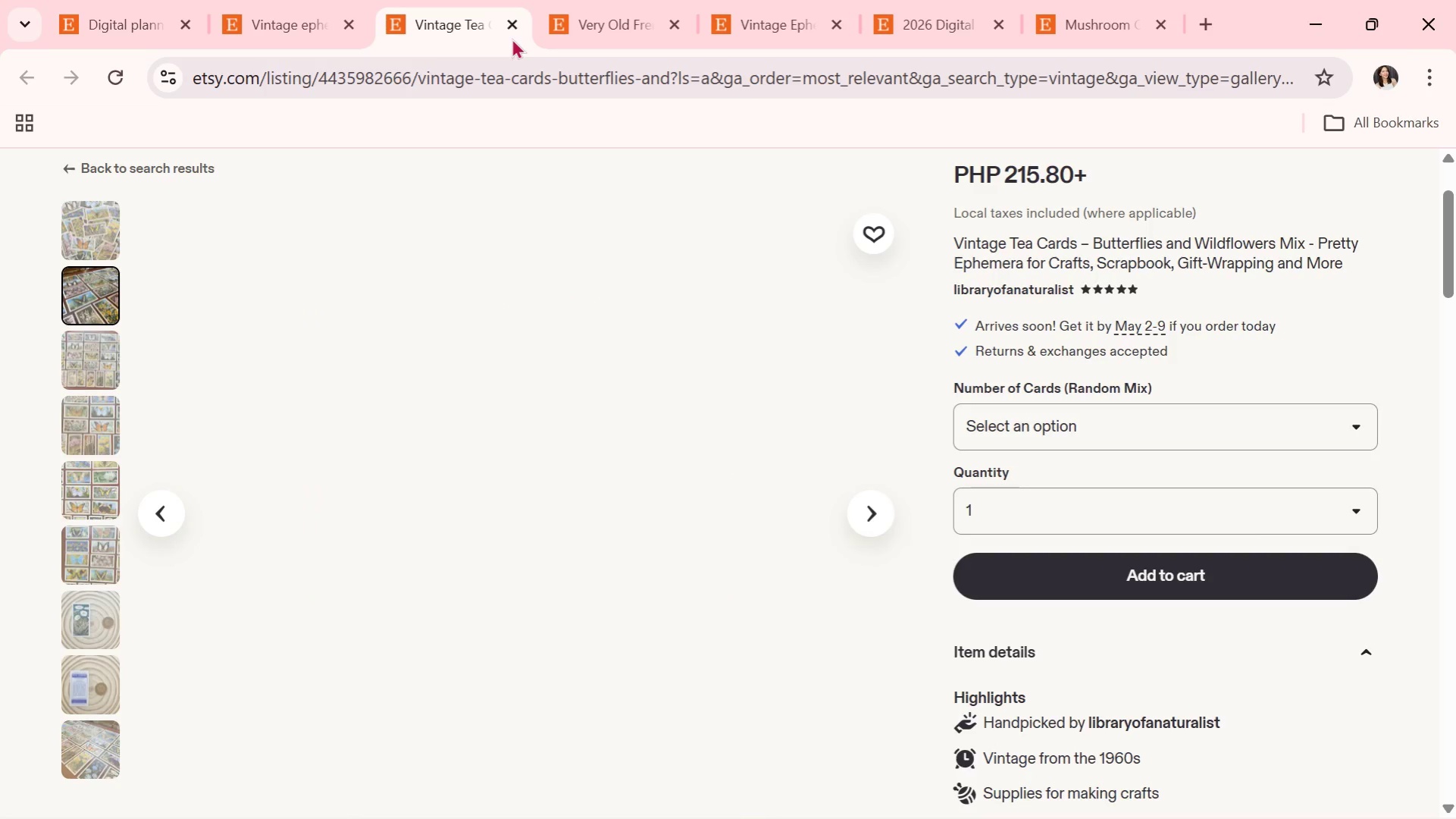 
left_click([512, 23])
 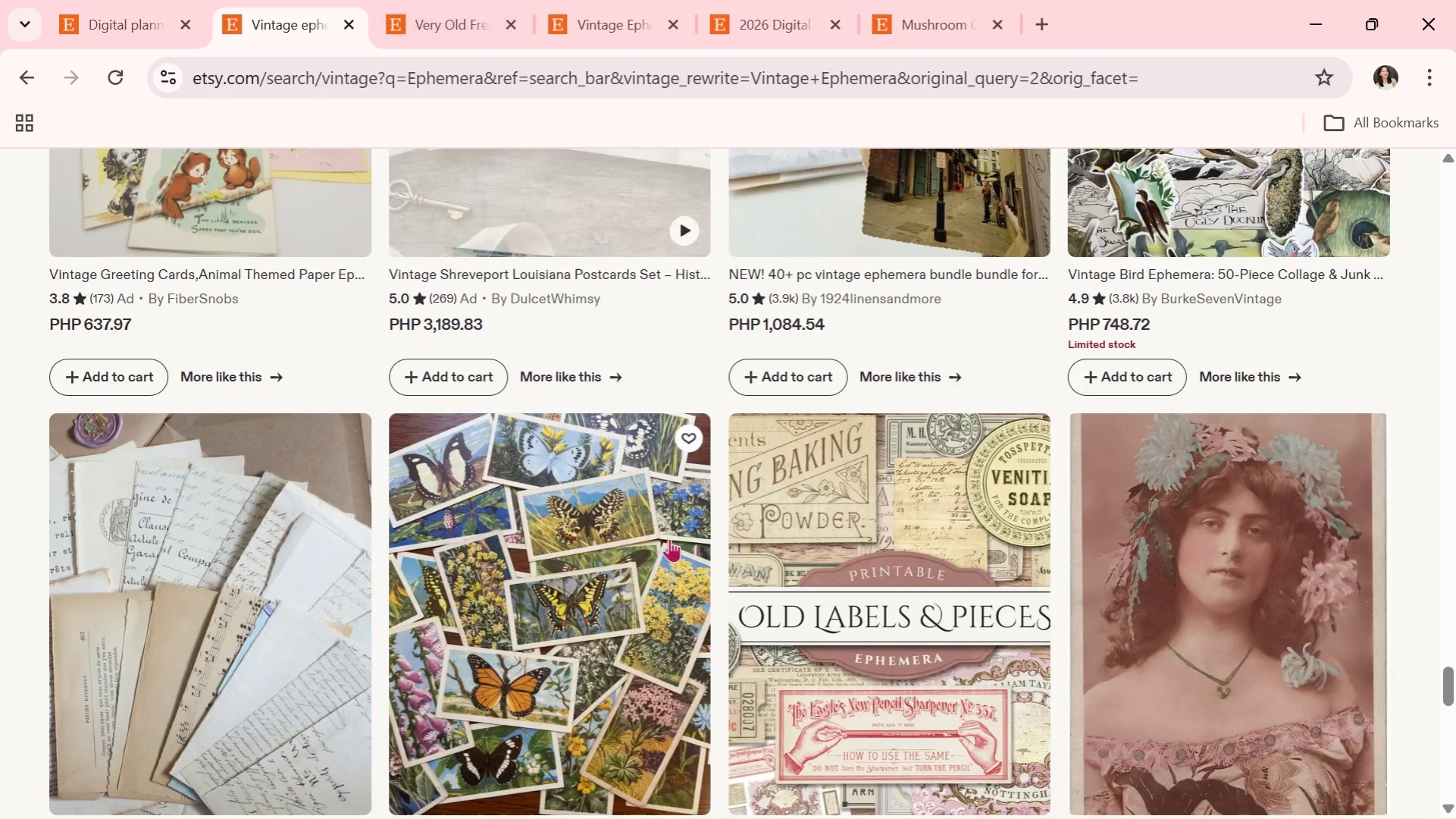 
scroll: coordinate [816, 572], scroll_direction: down, amount: 3.0
 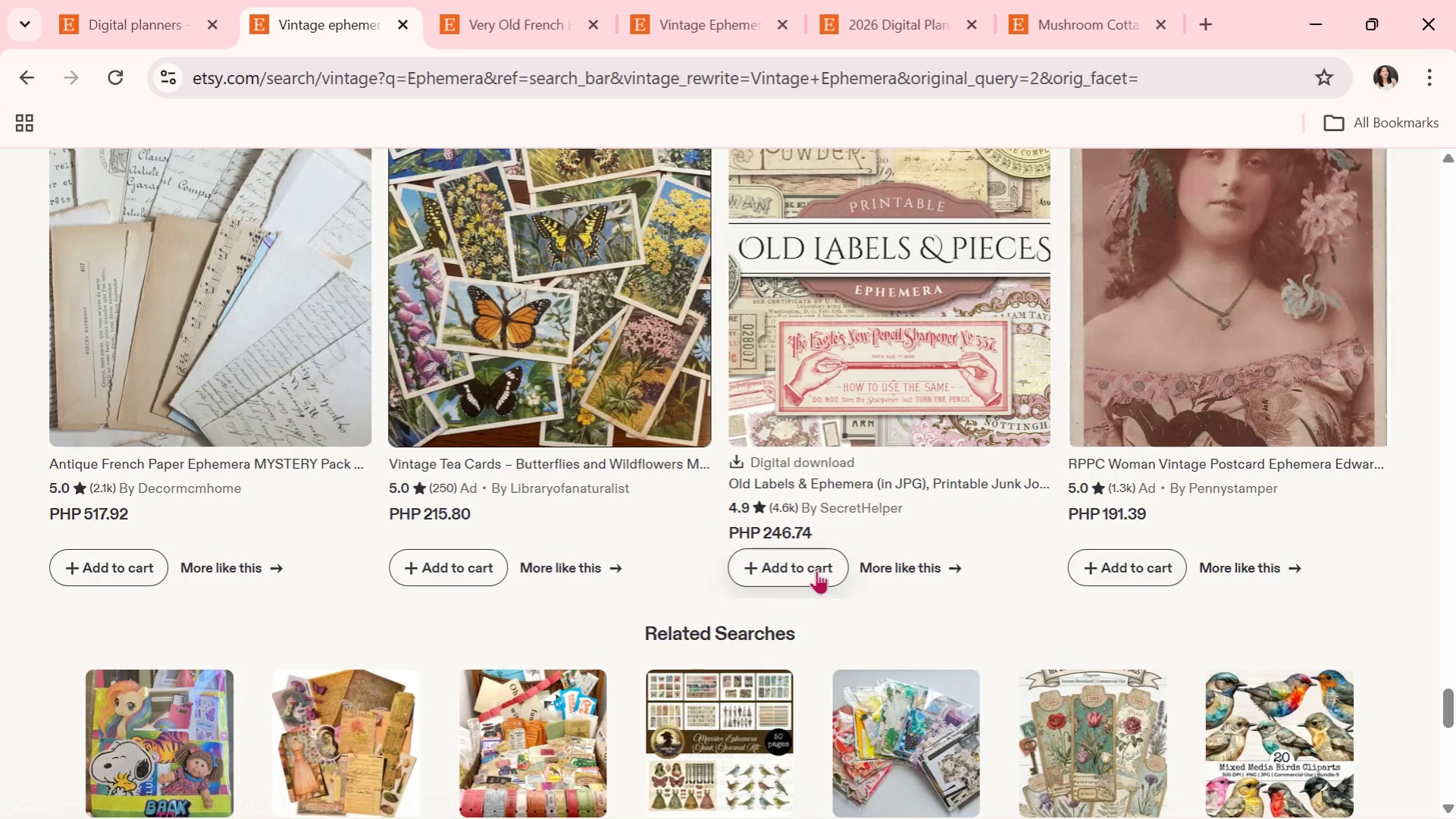 
wait(23.88)
 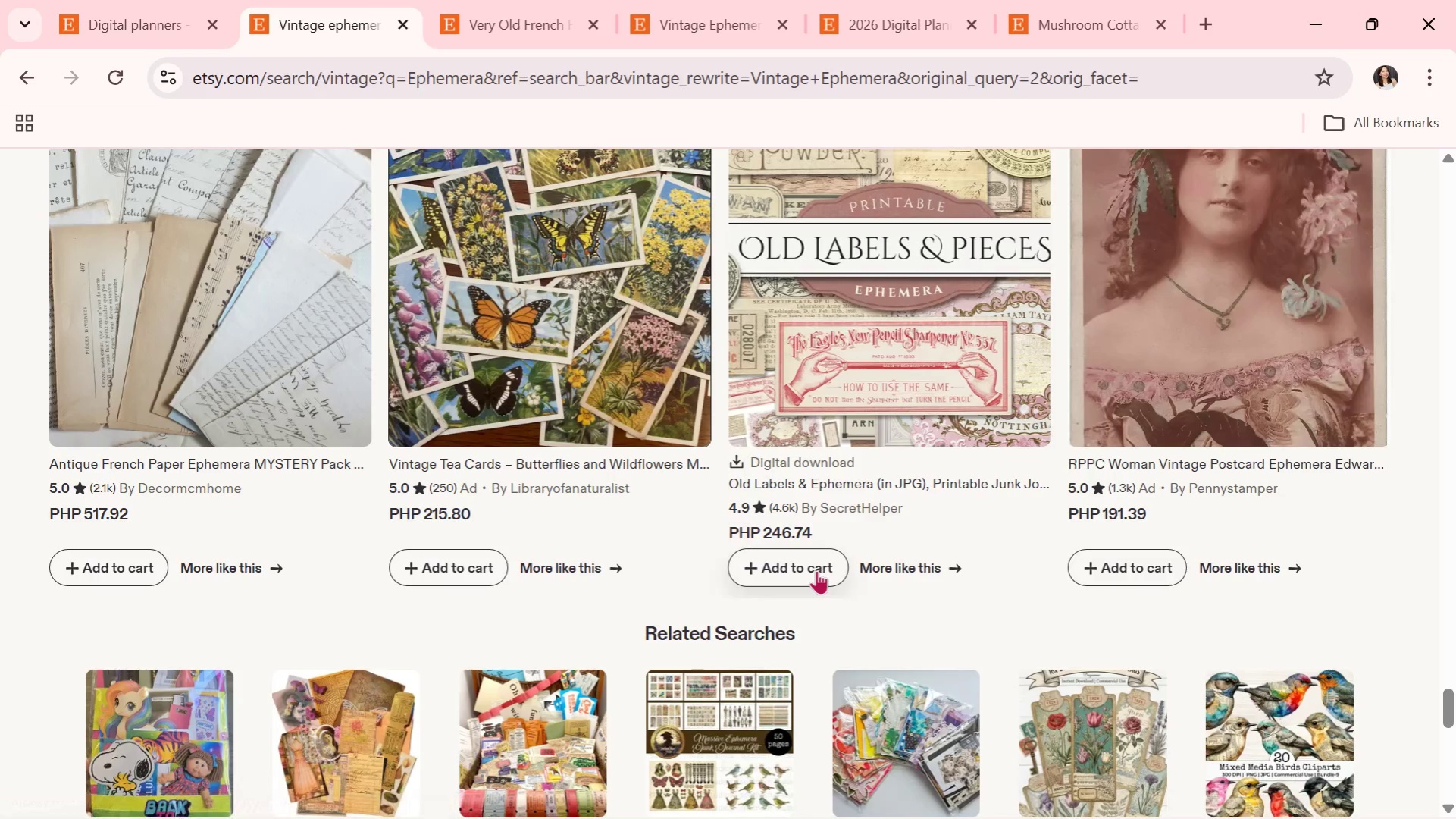 
scroll: coordinate [817, 581], scroll_direction: down, amount: 2.0
 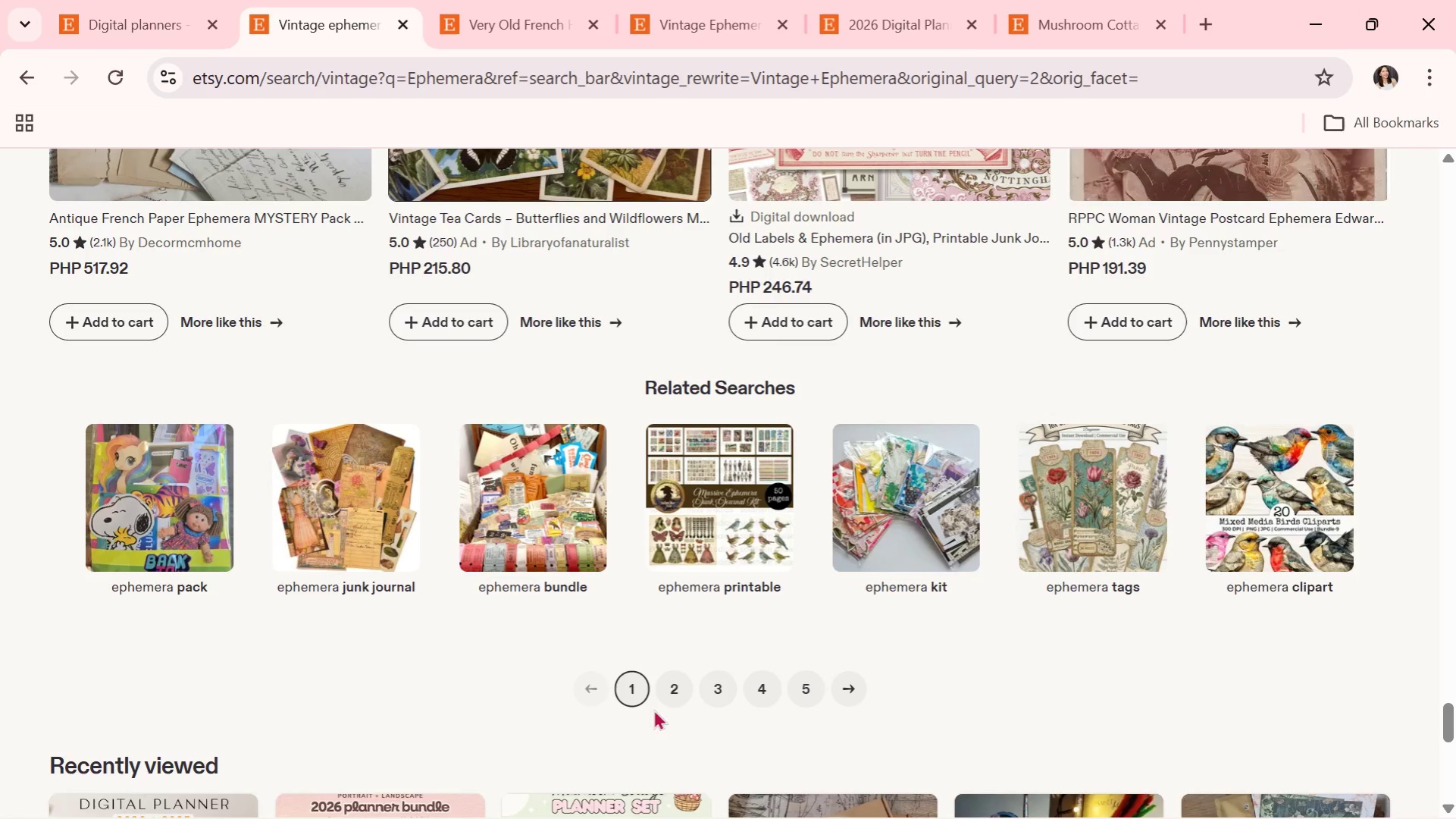 
left_click([675, 688])
 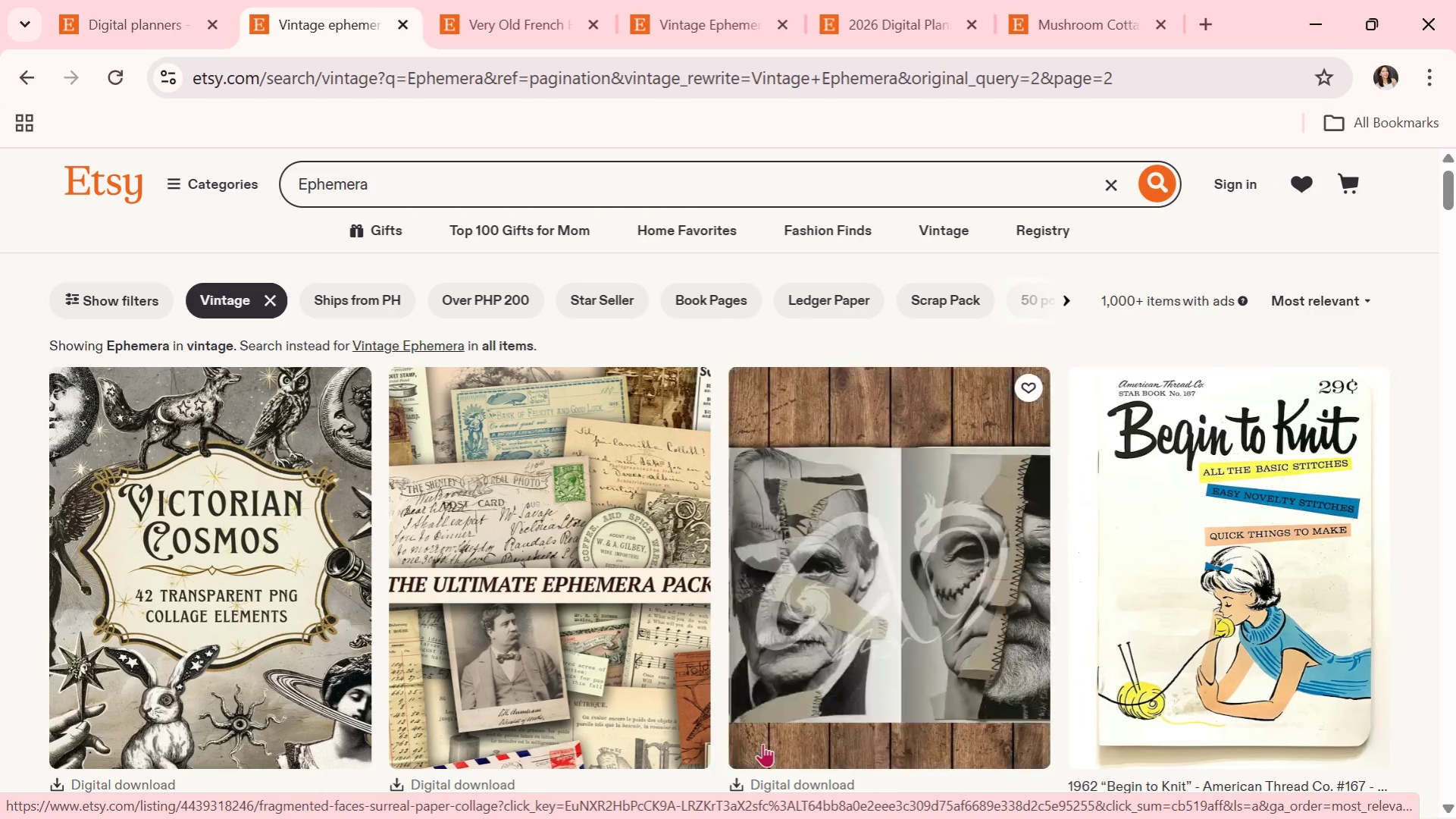 
wait(5.53)
 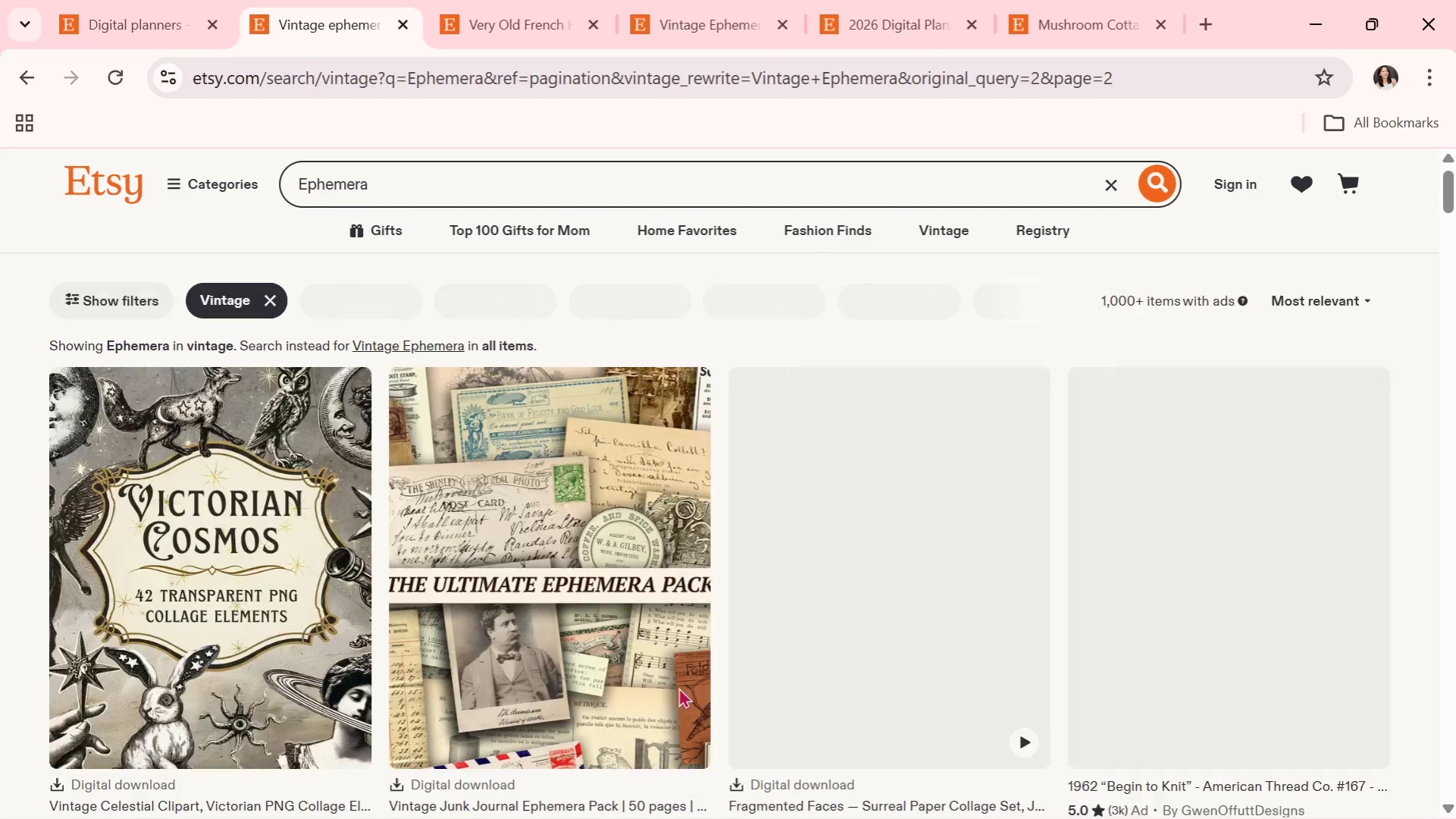 
scroll: coordinate [957, 621], scroll_direction: down, amount: 6.0
 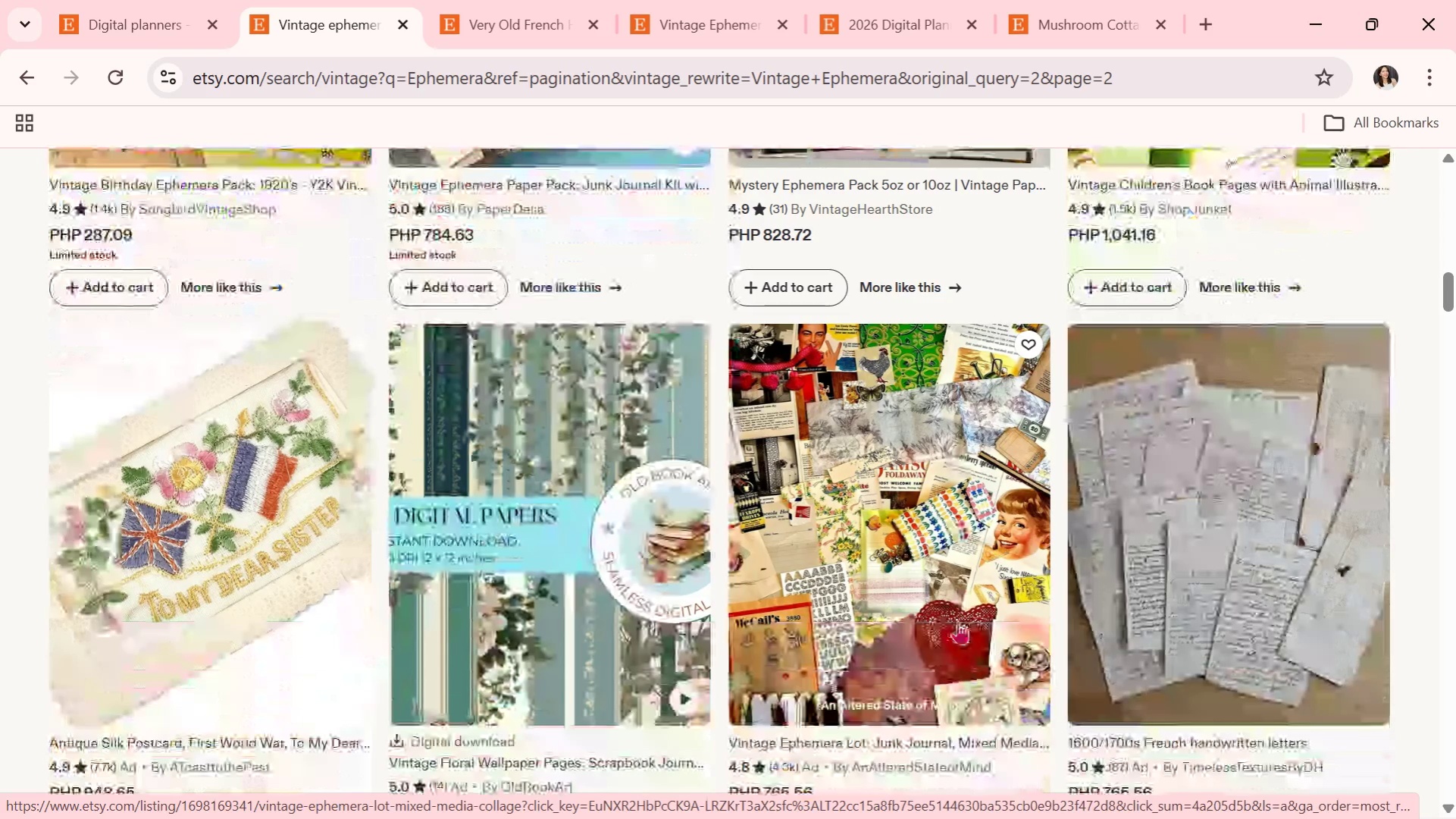 
scroll: coordinate [957, 622], scroll_direction: down, amount: 2.0
 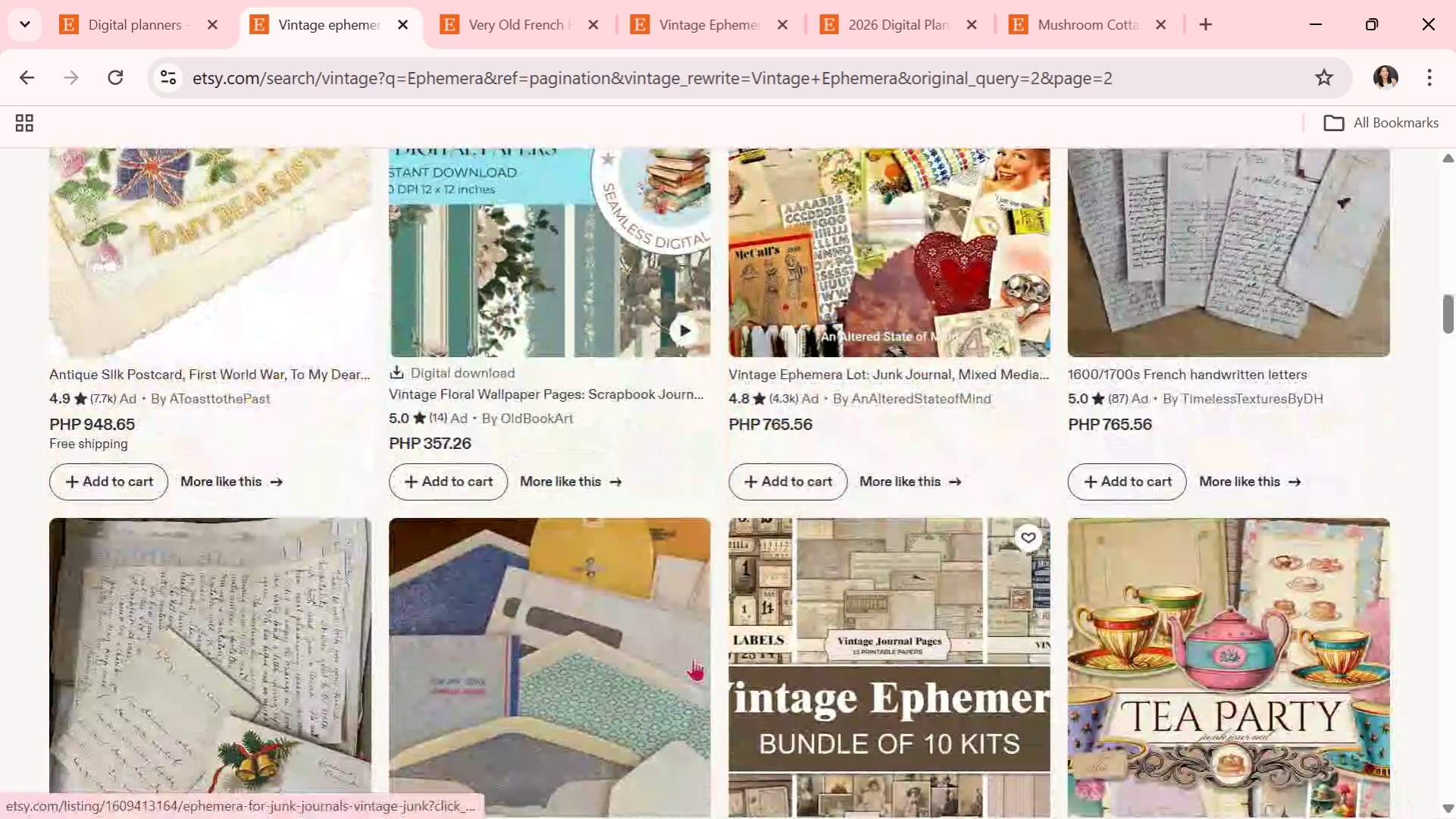 
left_click([651, 652])
 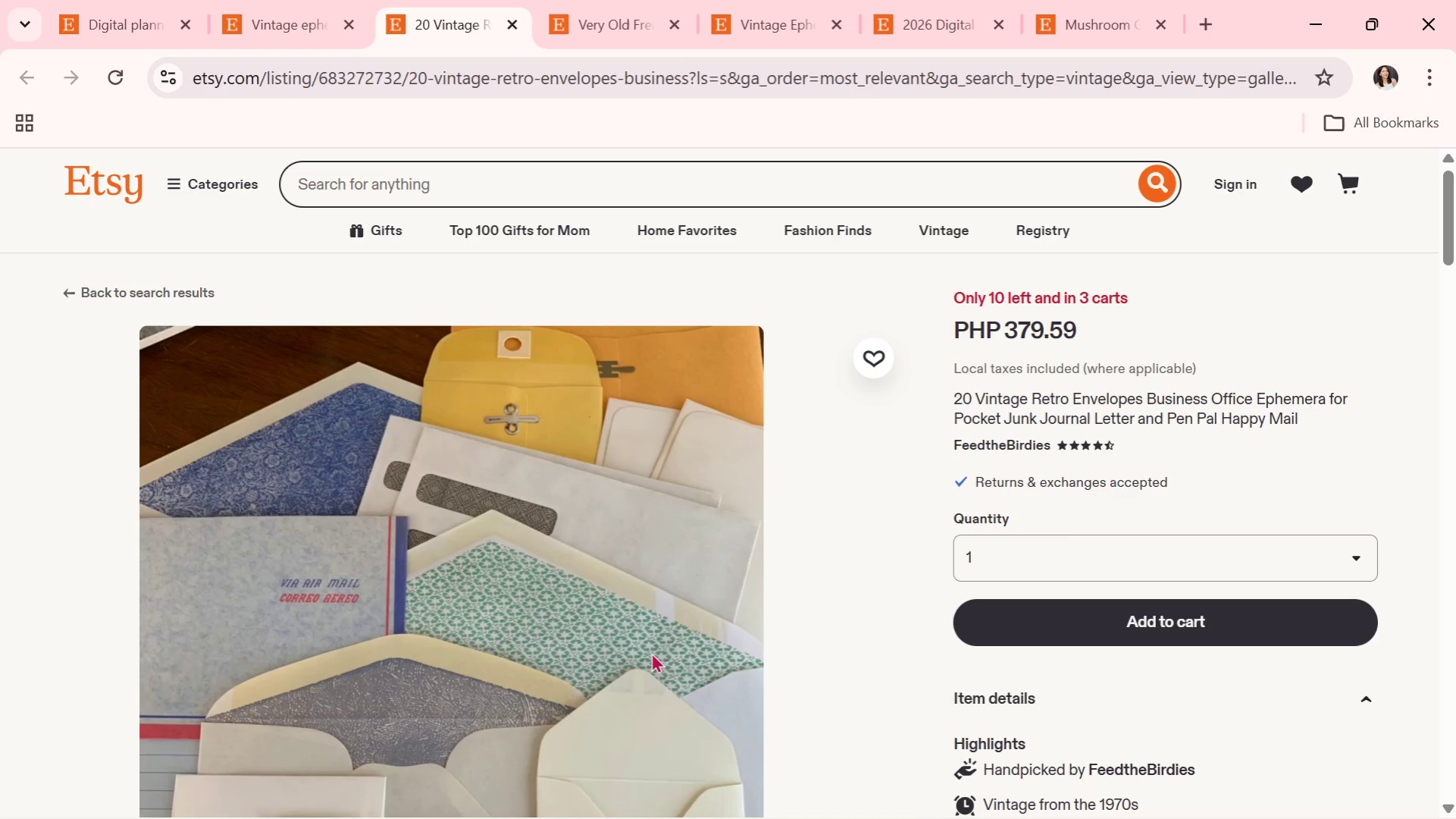 
wait(27.06)
 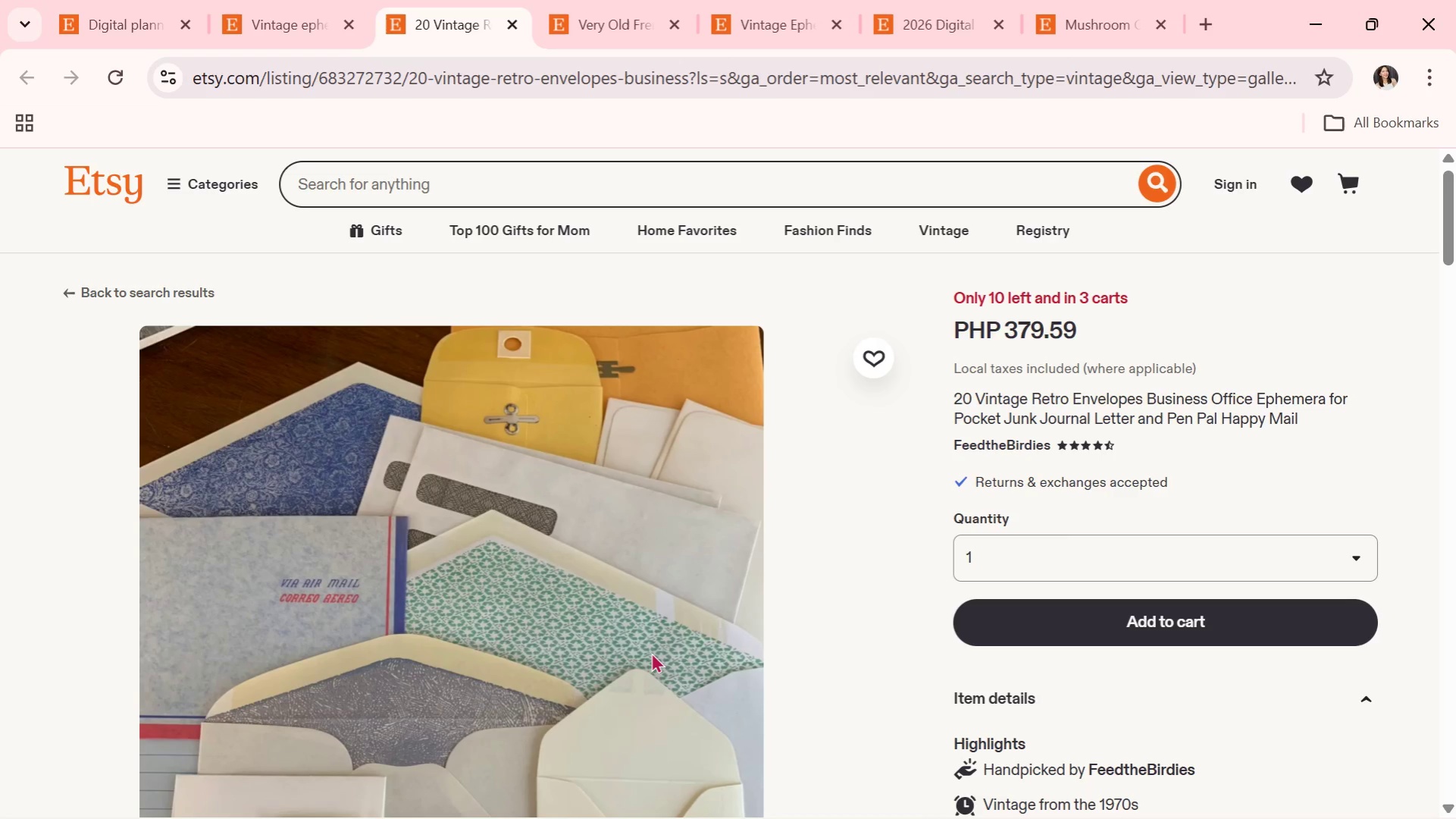 
scroll: coordinate [727, 416], scroll_direction: down, amount: 9.0
 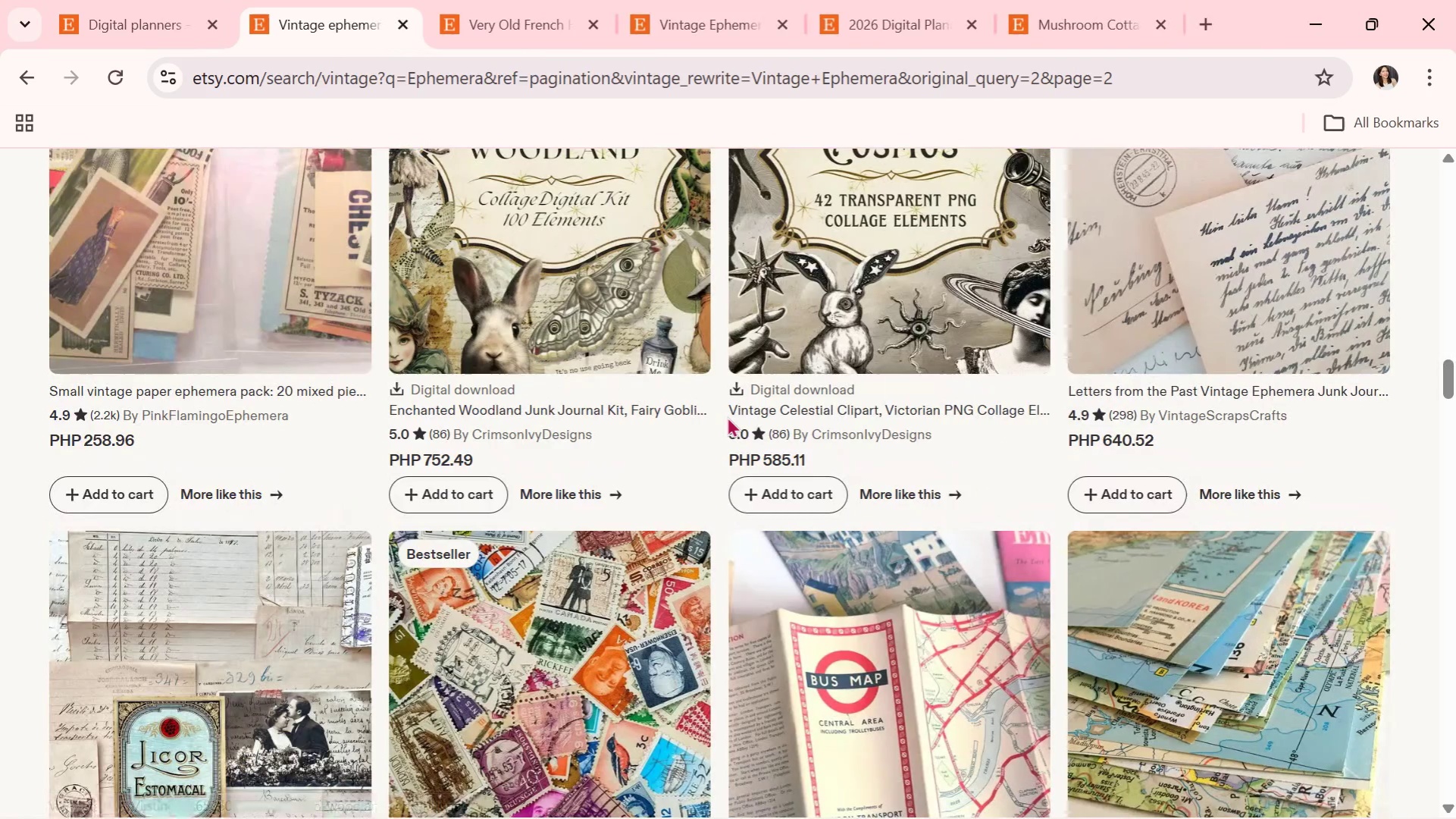 
wait(7.23)
 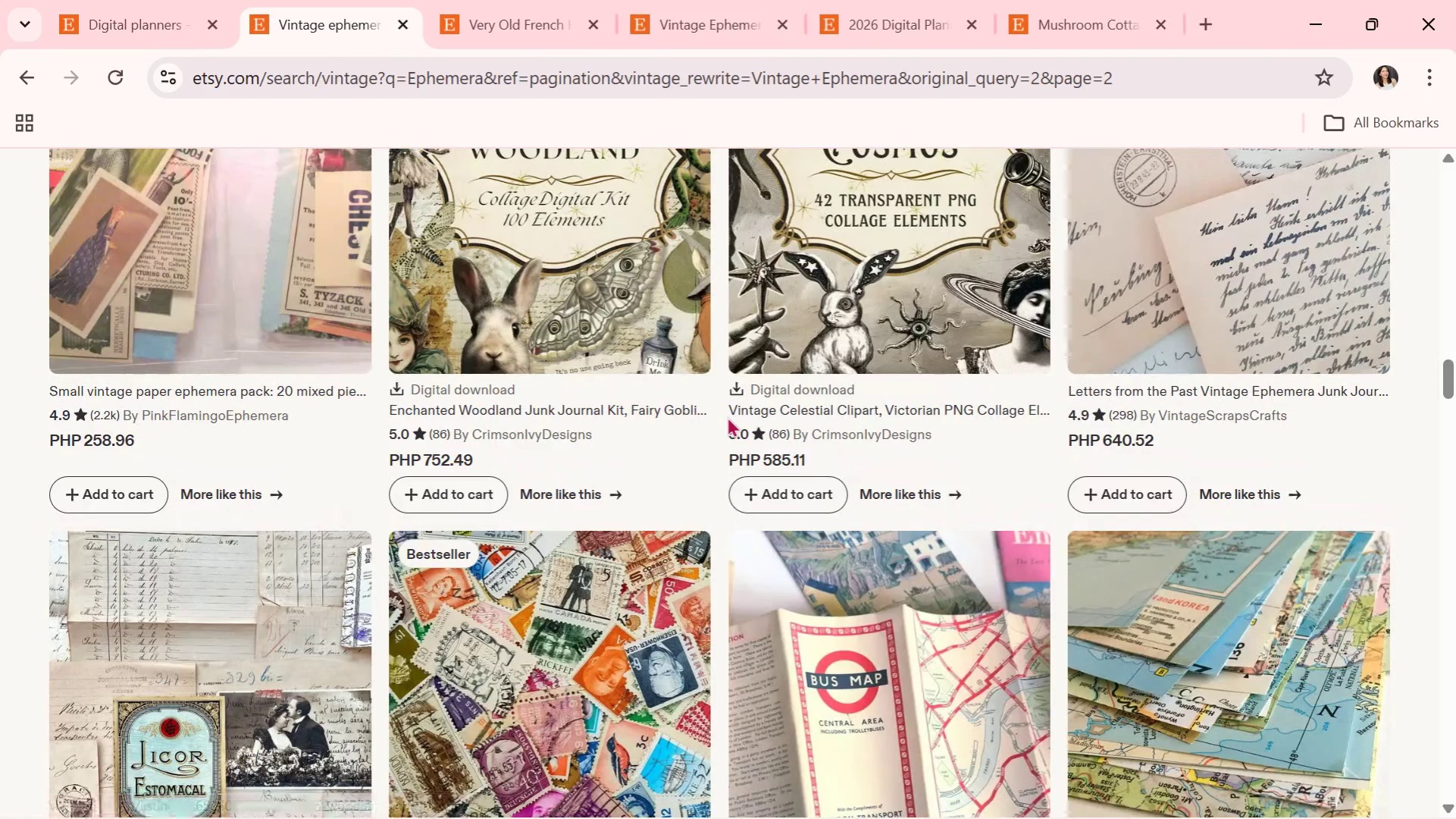 
scroll: coordinate [767, 407], scroll_direction: down, amount: 3.0
 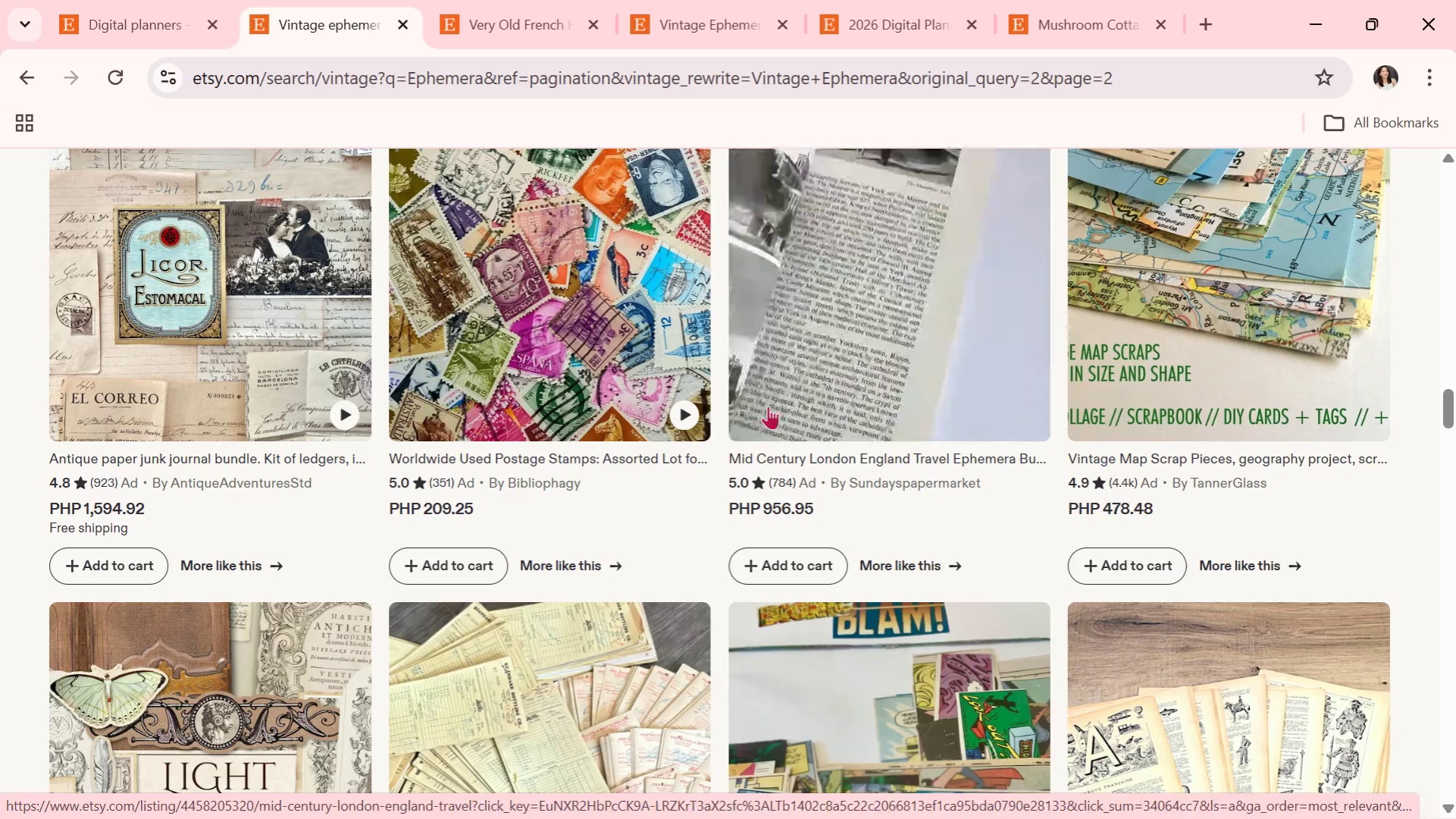 
wait(9.64)
 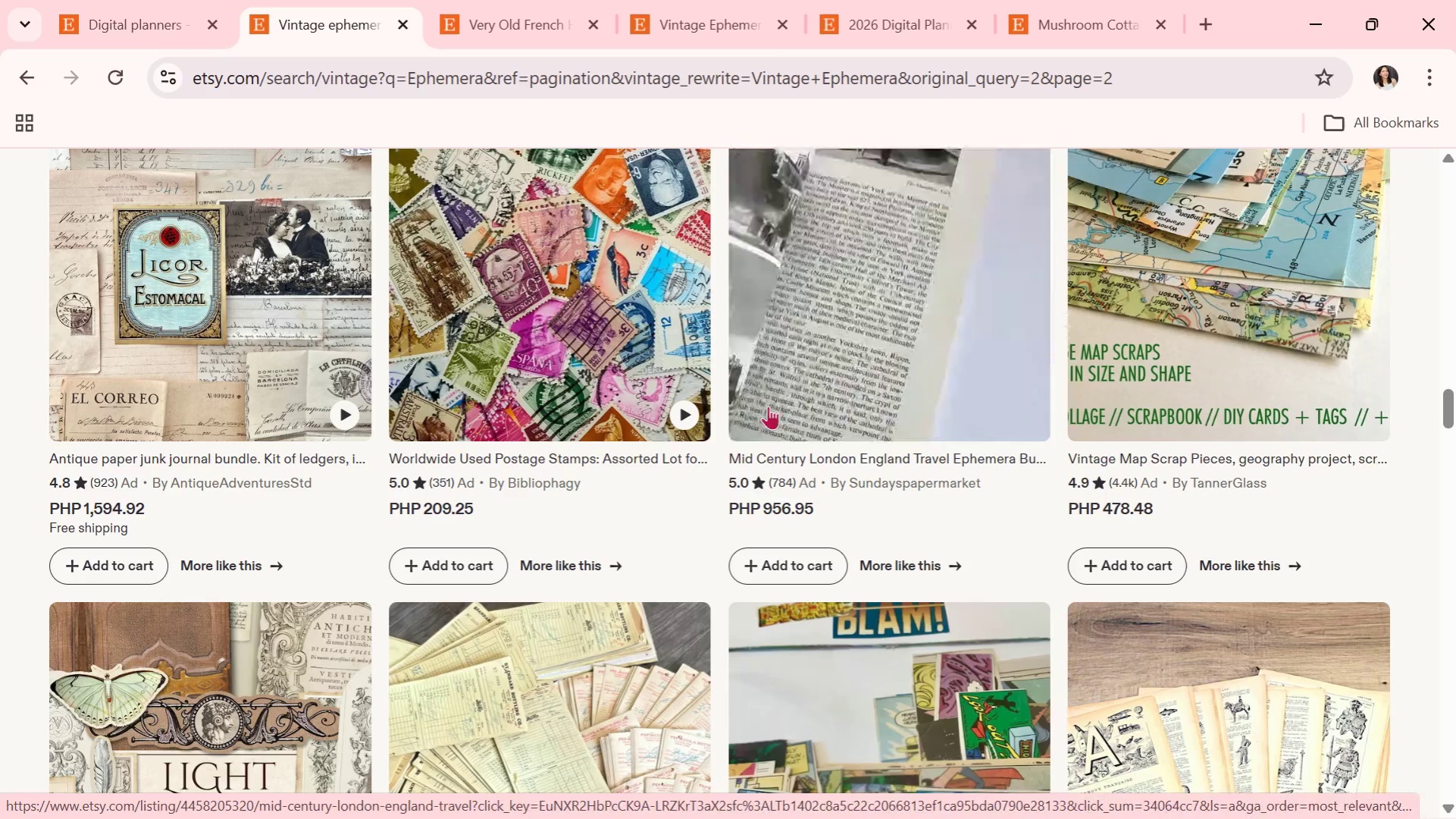 
scroll: coordinate [622, 535], scroll_direction: down, amount: 9.0
 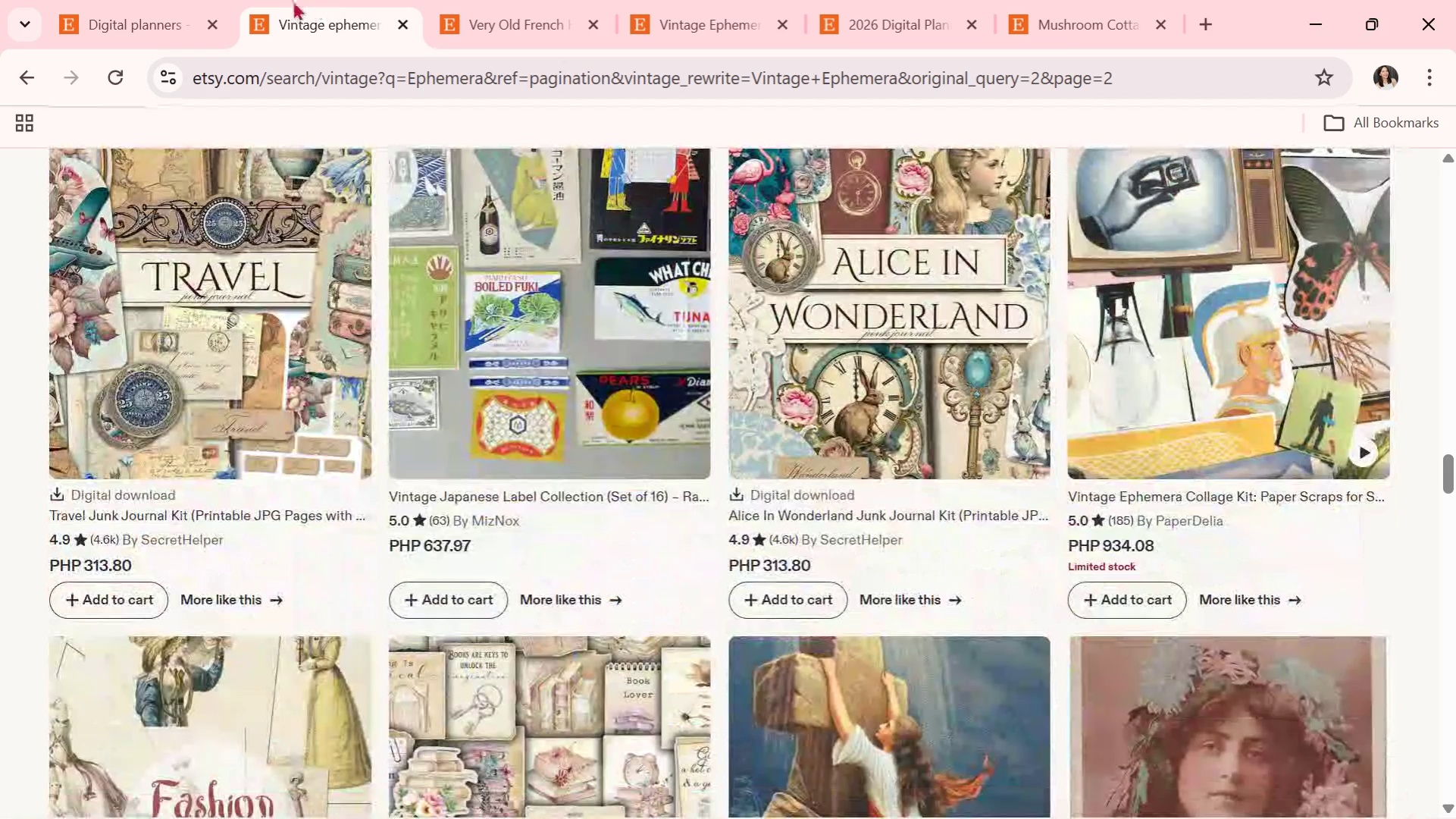 
left_click([118, 0])
 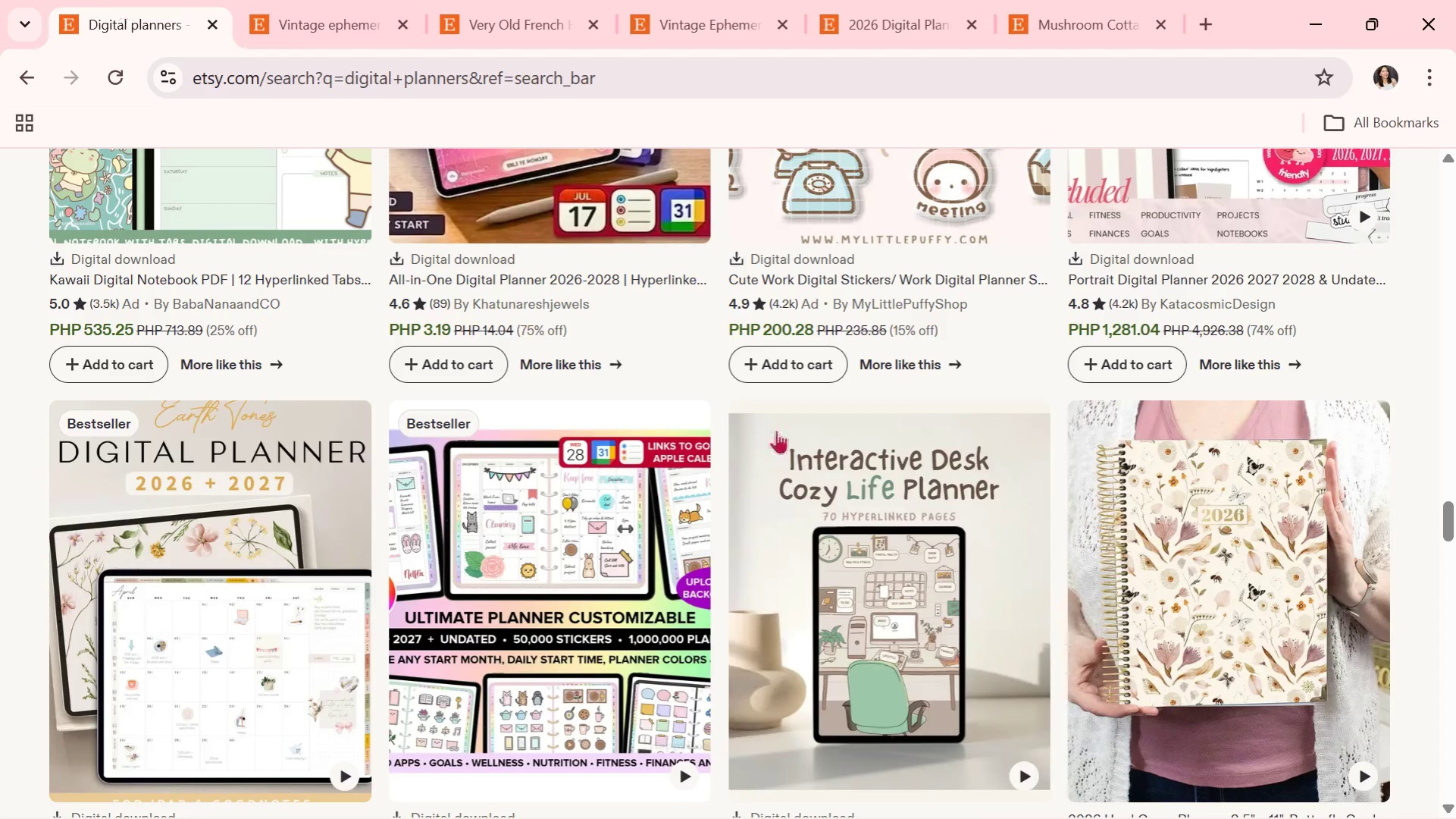 
key(Alt+Tab)
 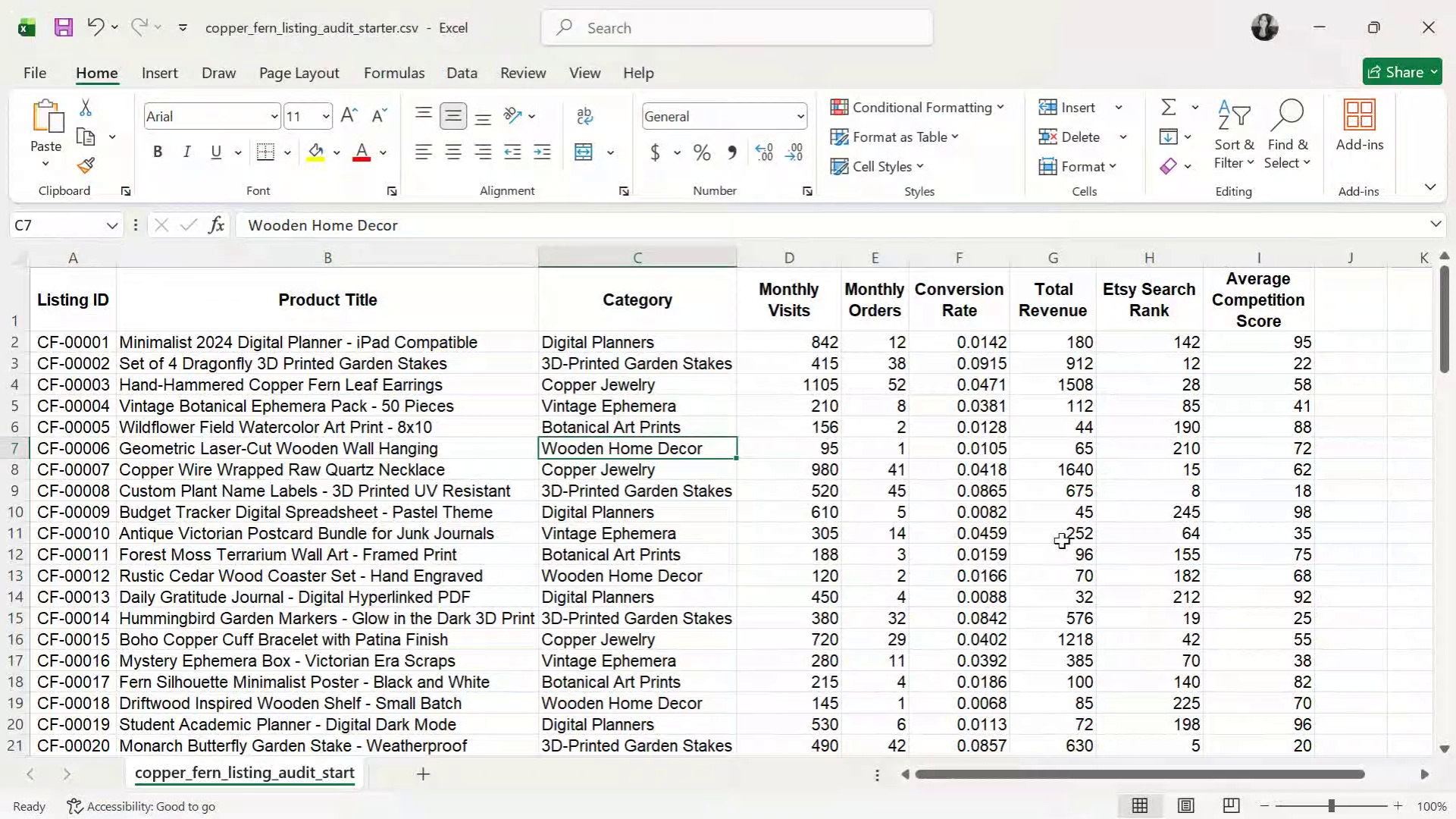 
scroll: coordinate [770, 526], scroll_direction: down, amount: 1.0
 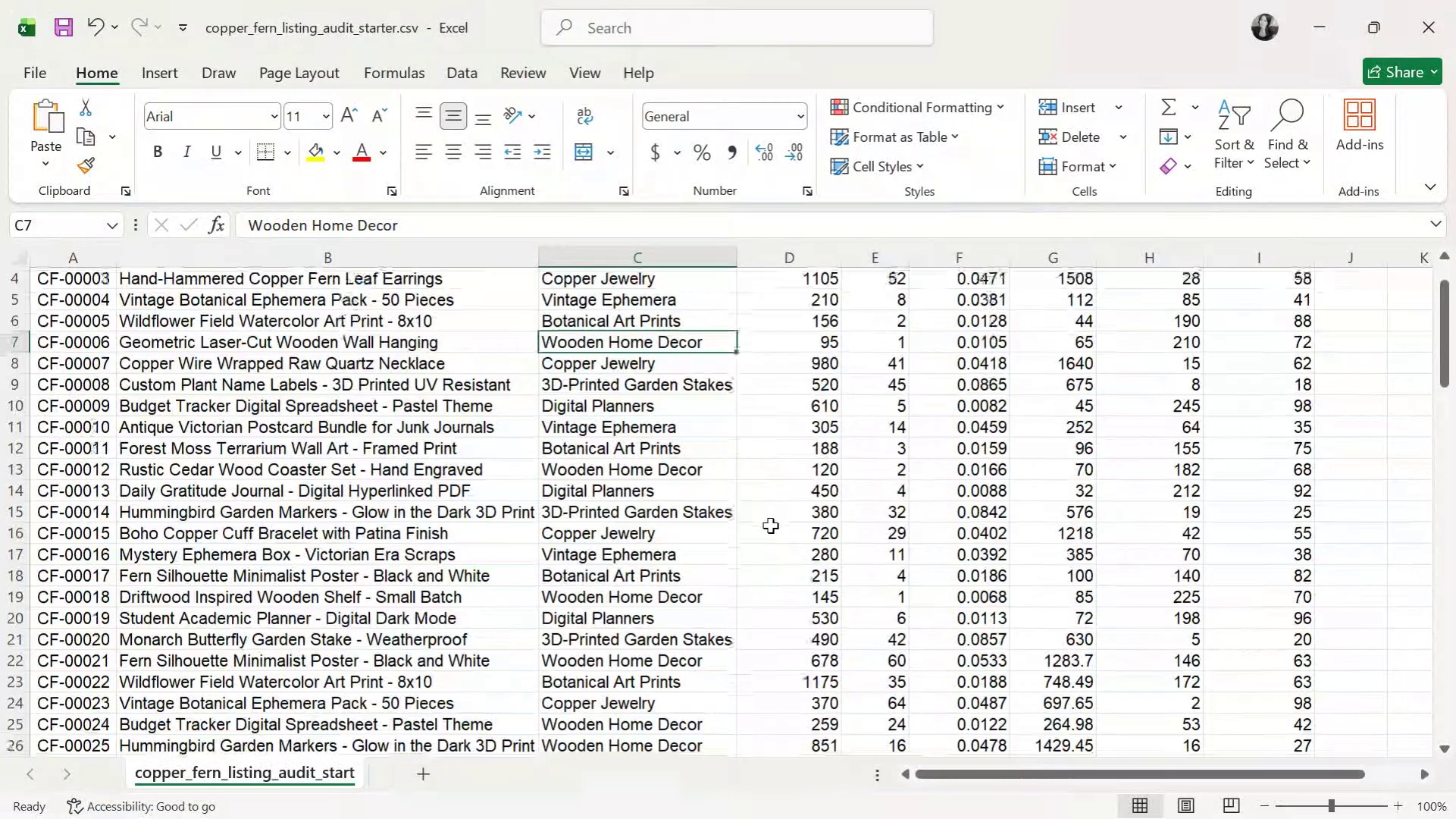 
scroll: coordinate [770, 526], scroll_direction: up, amount: 1.0
 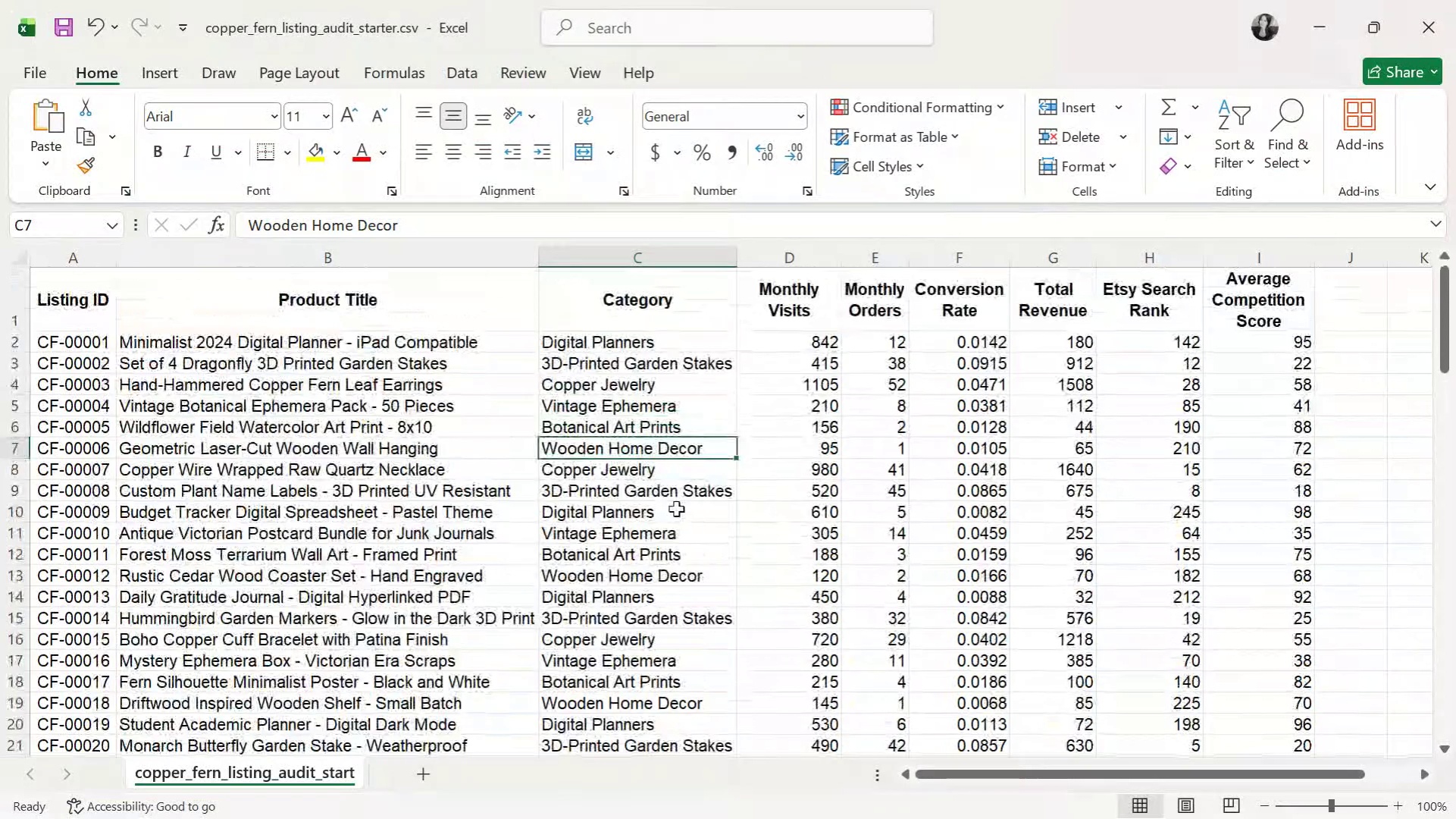 
left_click([675, 508])
 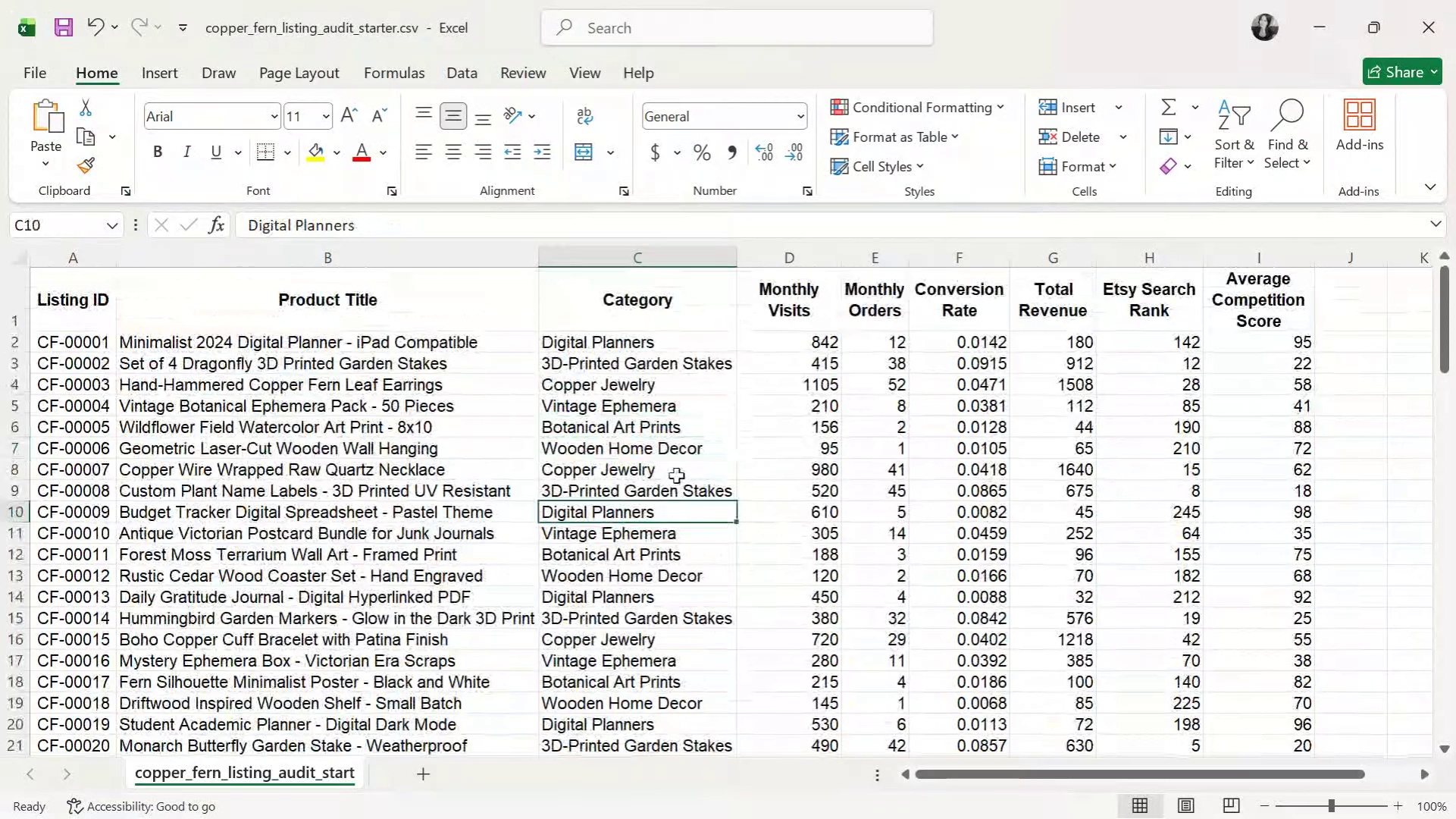 
left_click([676, 475])
 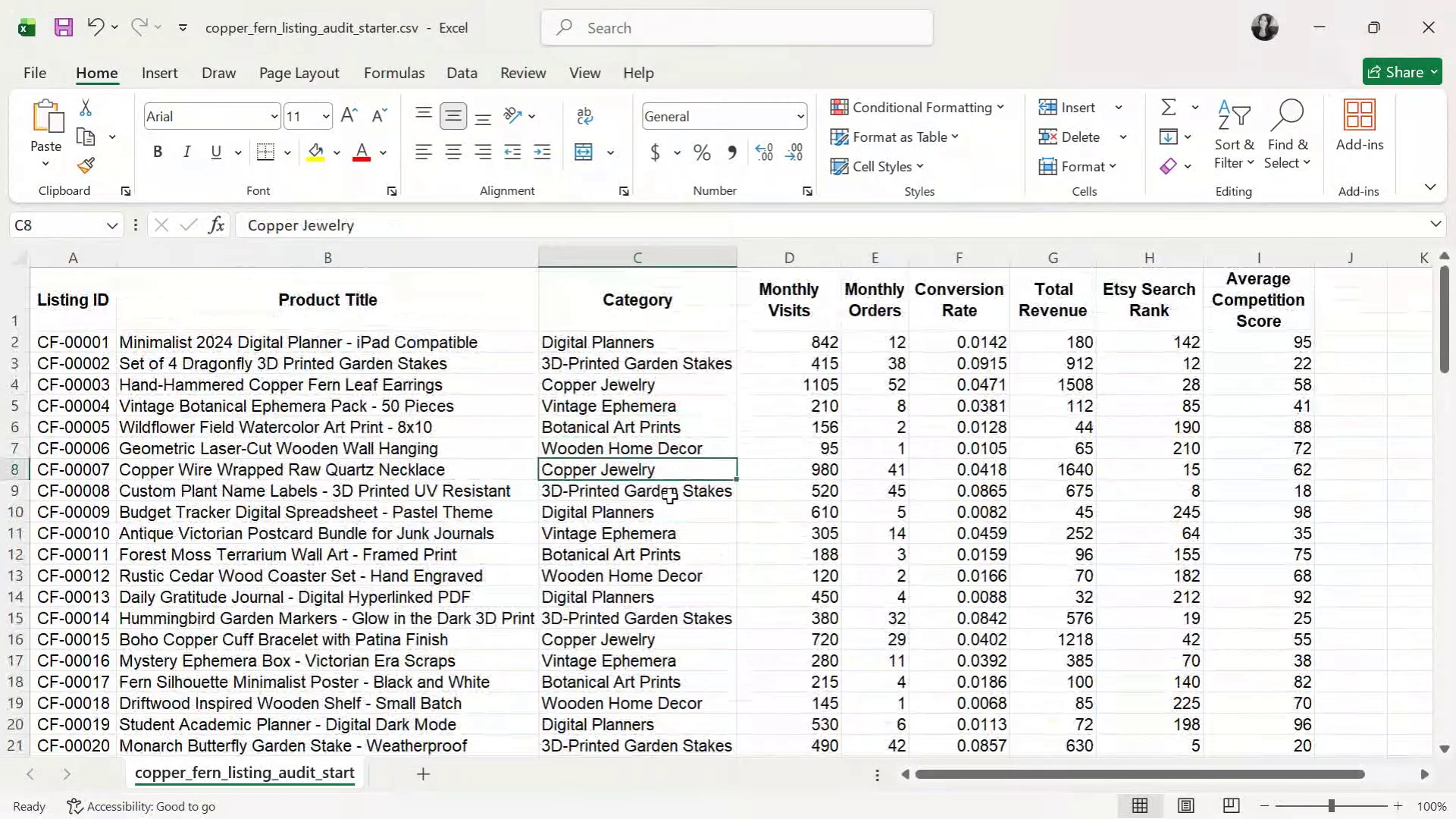 
left_click([669, 496])
 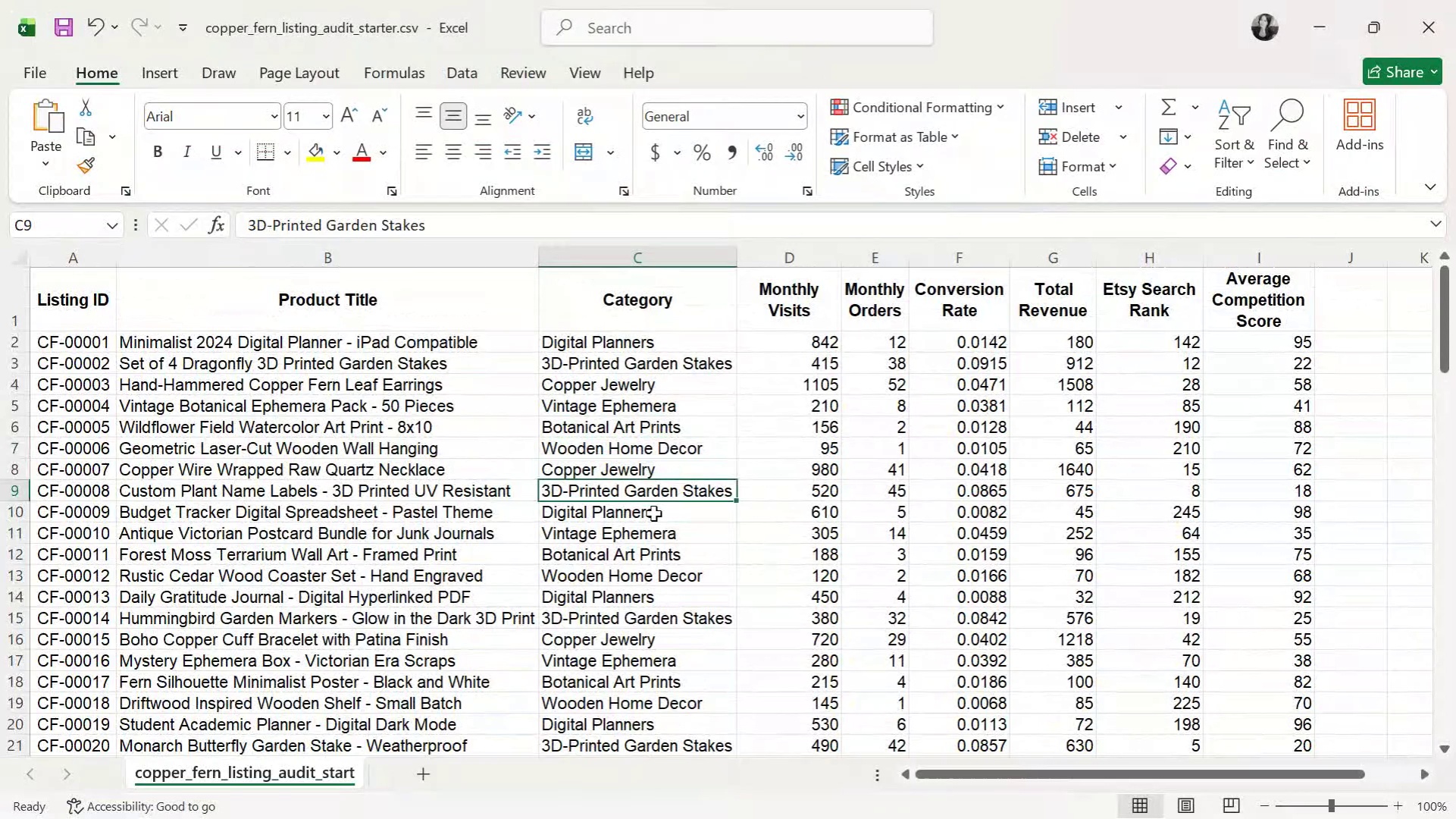 
left_click([650, 518])
 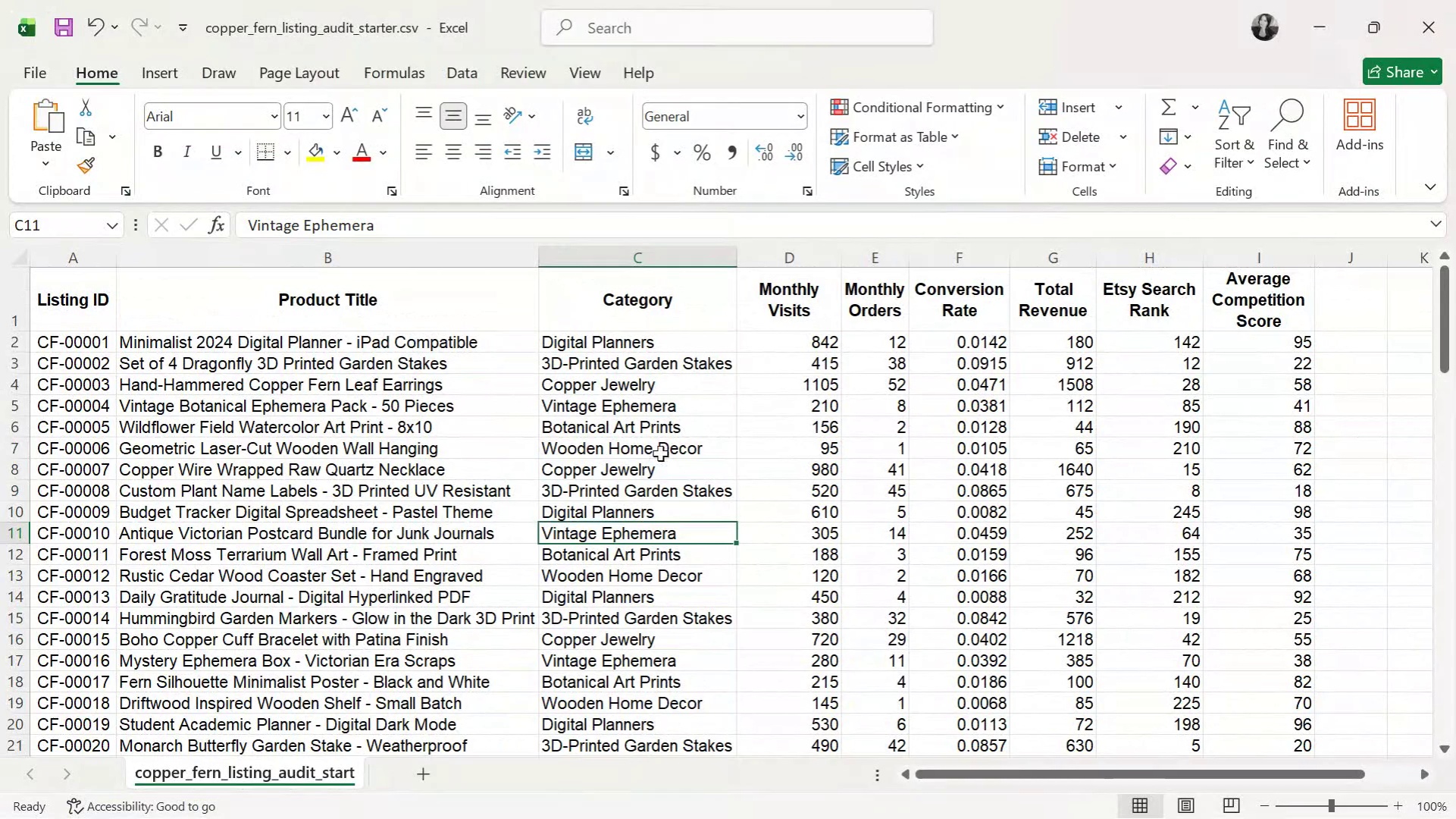 
double_click([660, 453])
 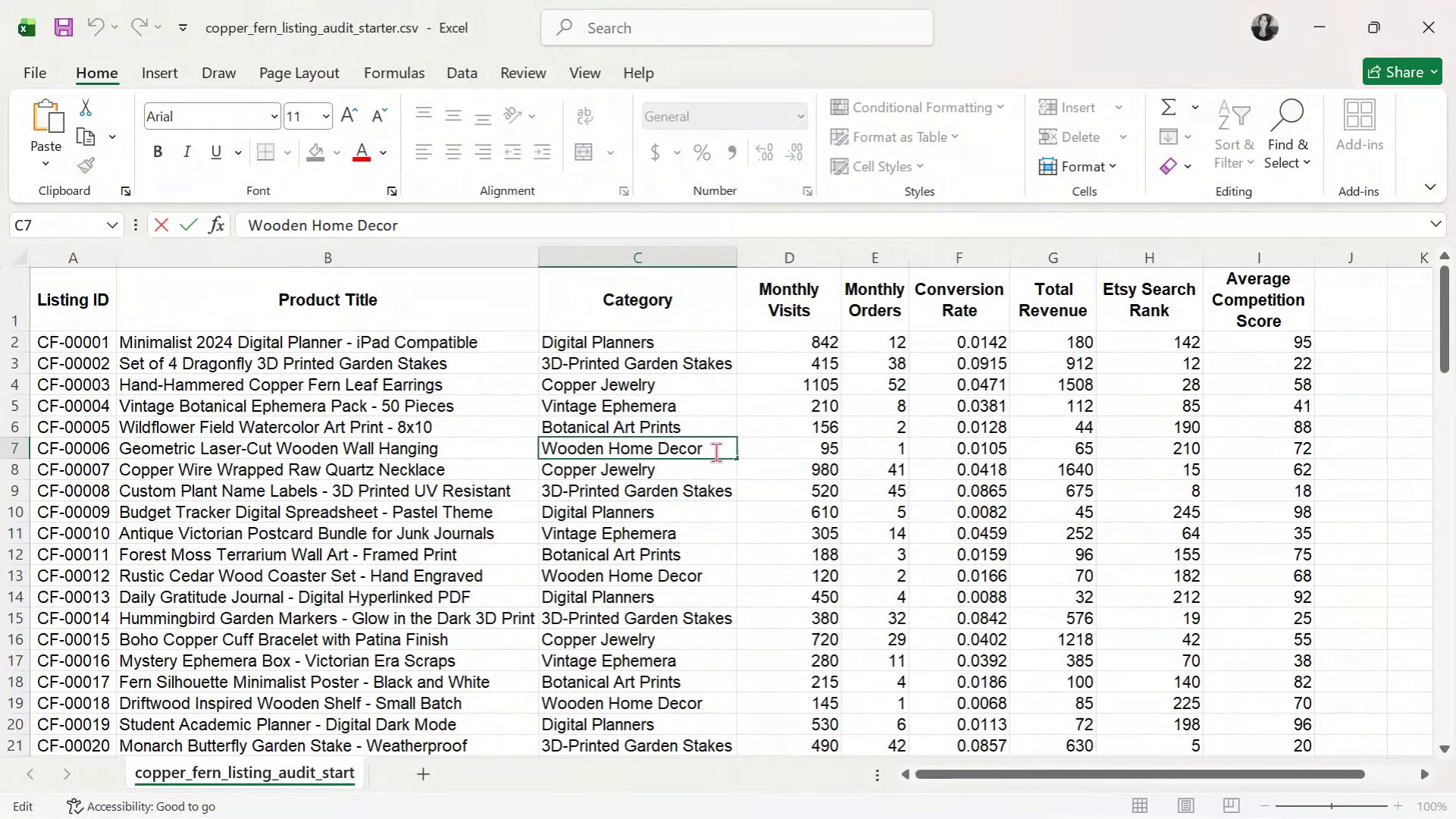 
left_click_drag(start_coordinate=[715, 450], to_coordinate=[527, 437])
 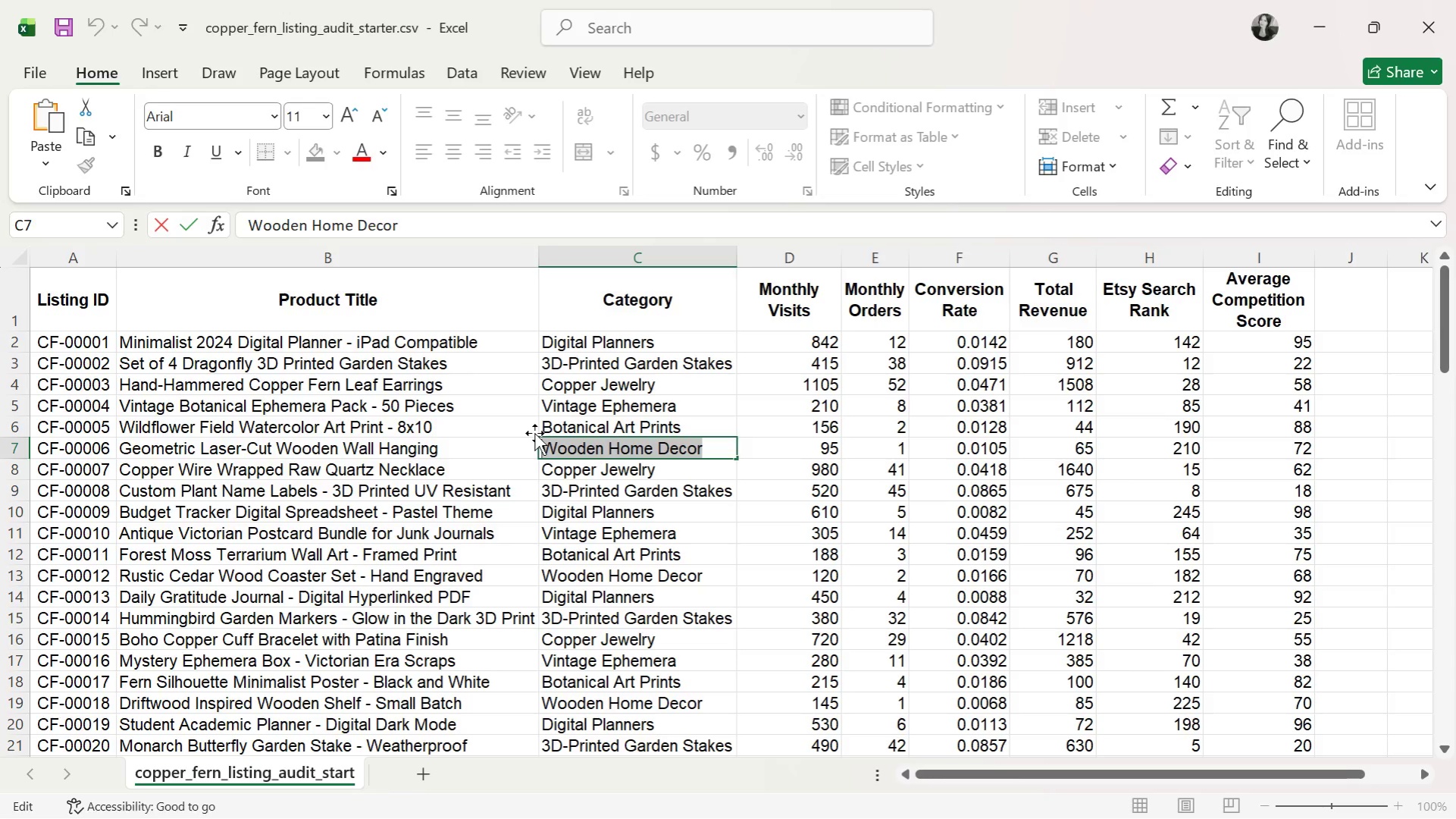 
key(Control+ControlLeft)
 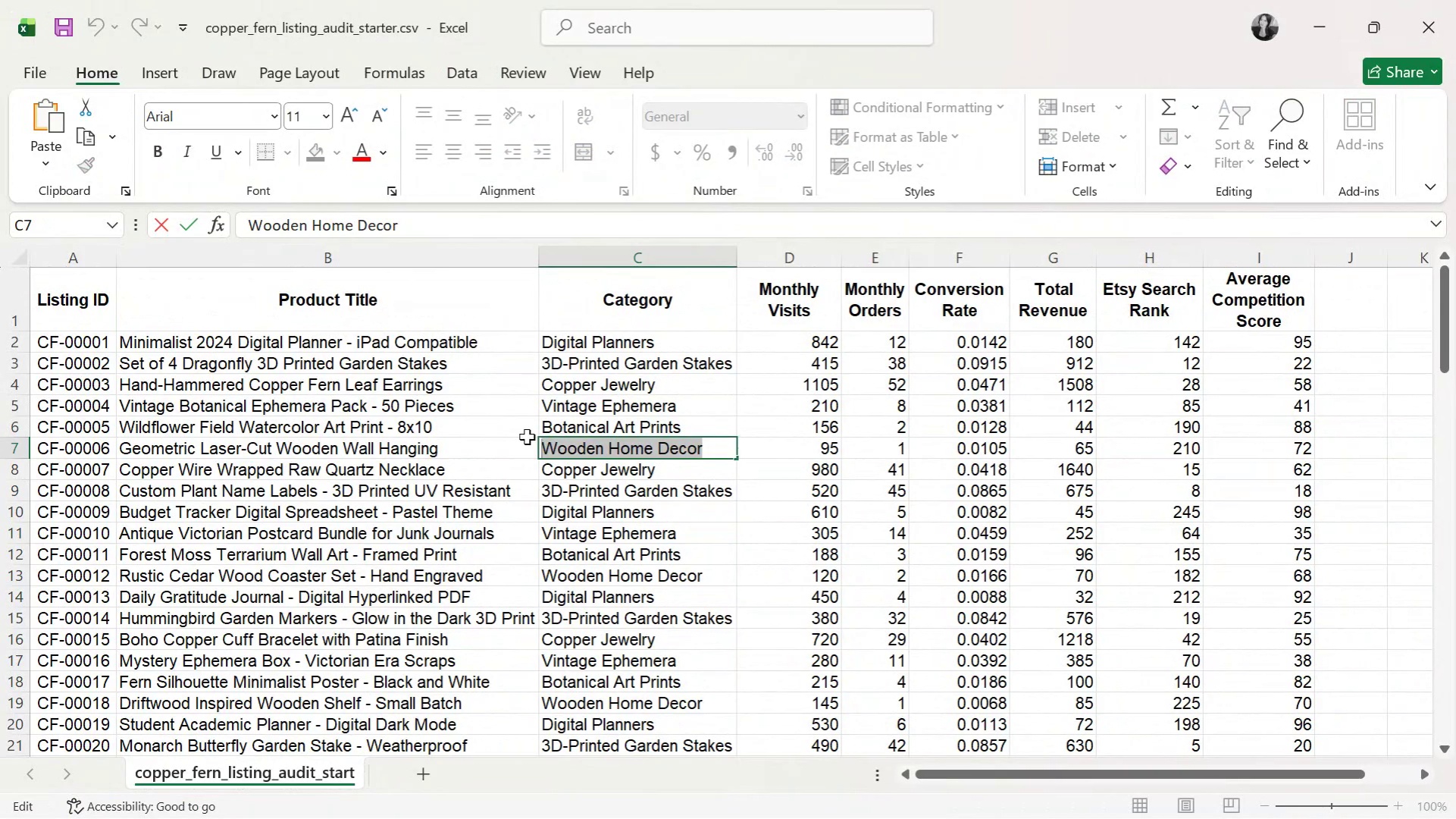 
key(Control+C)
 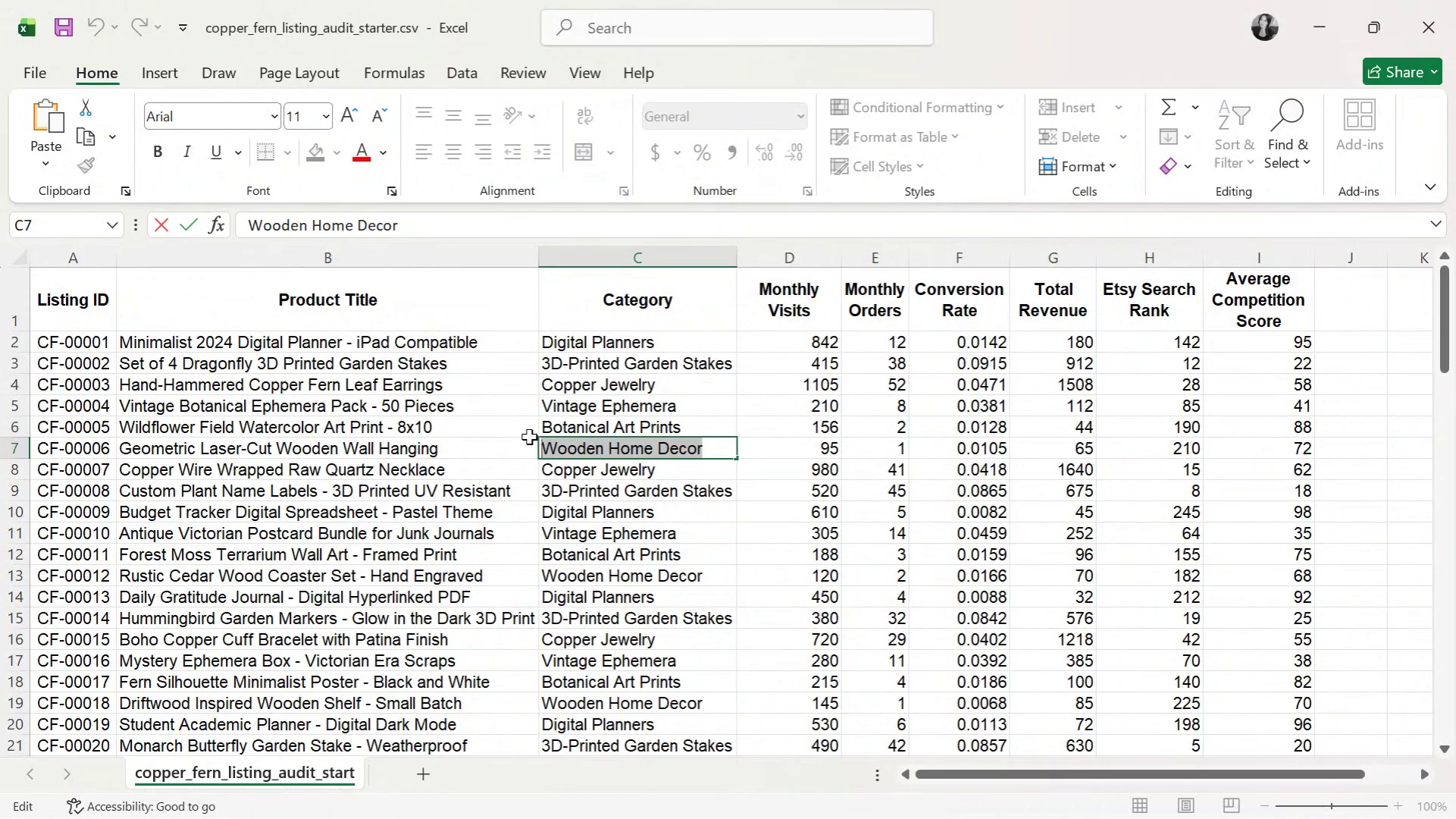 
key(Alt+AltLeft)
 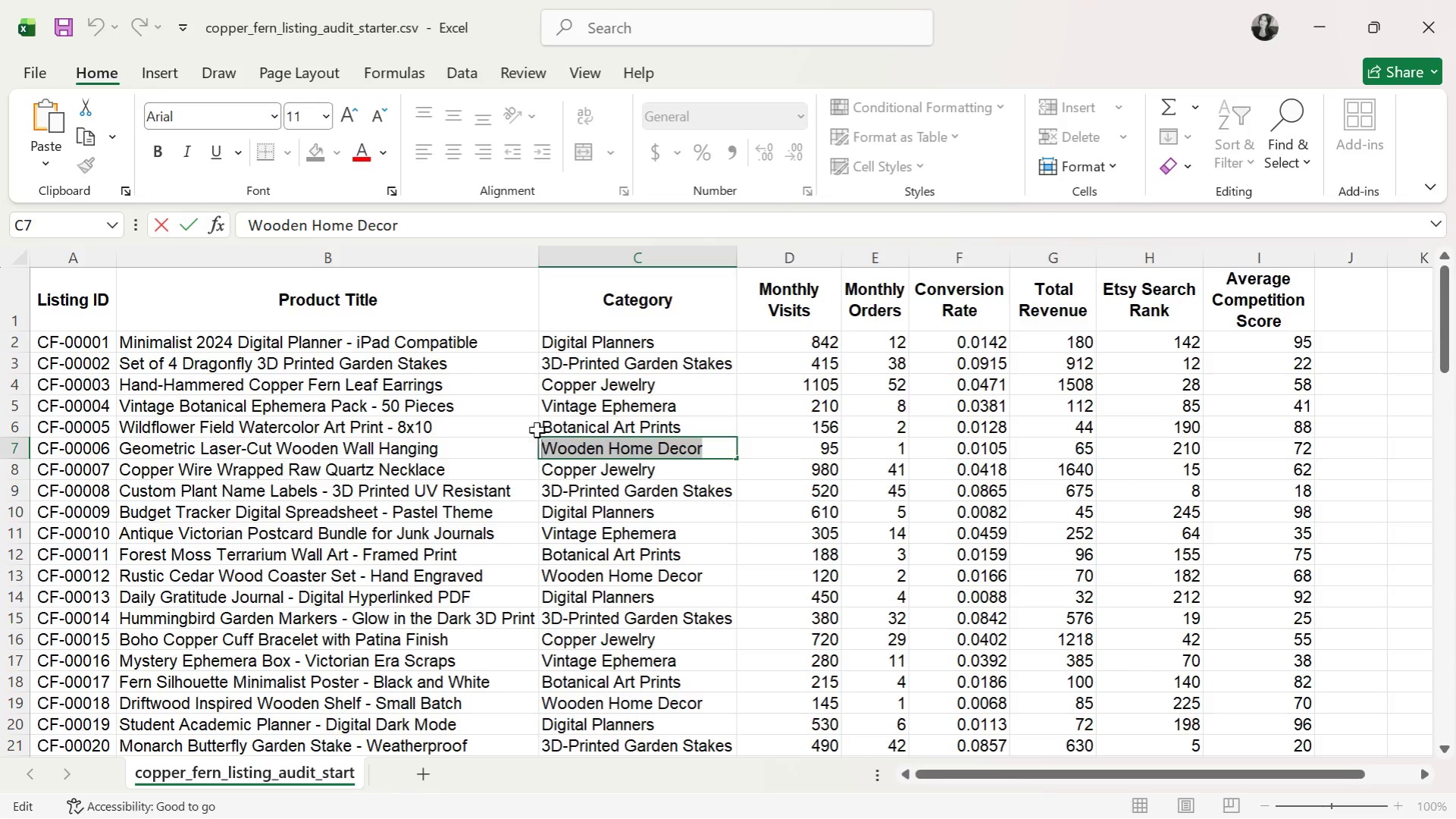 
key(Alt+Tab)
 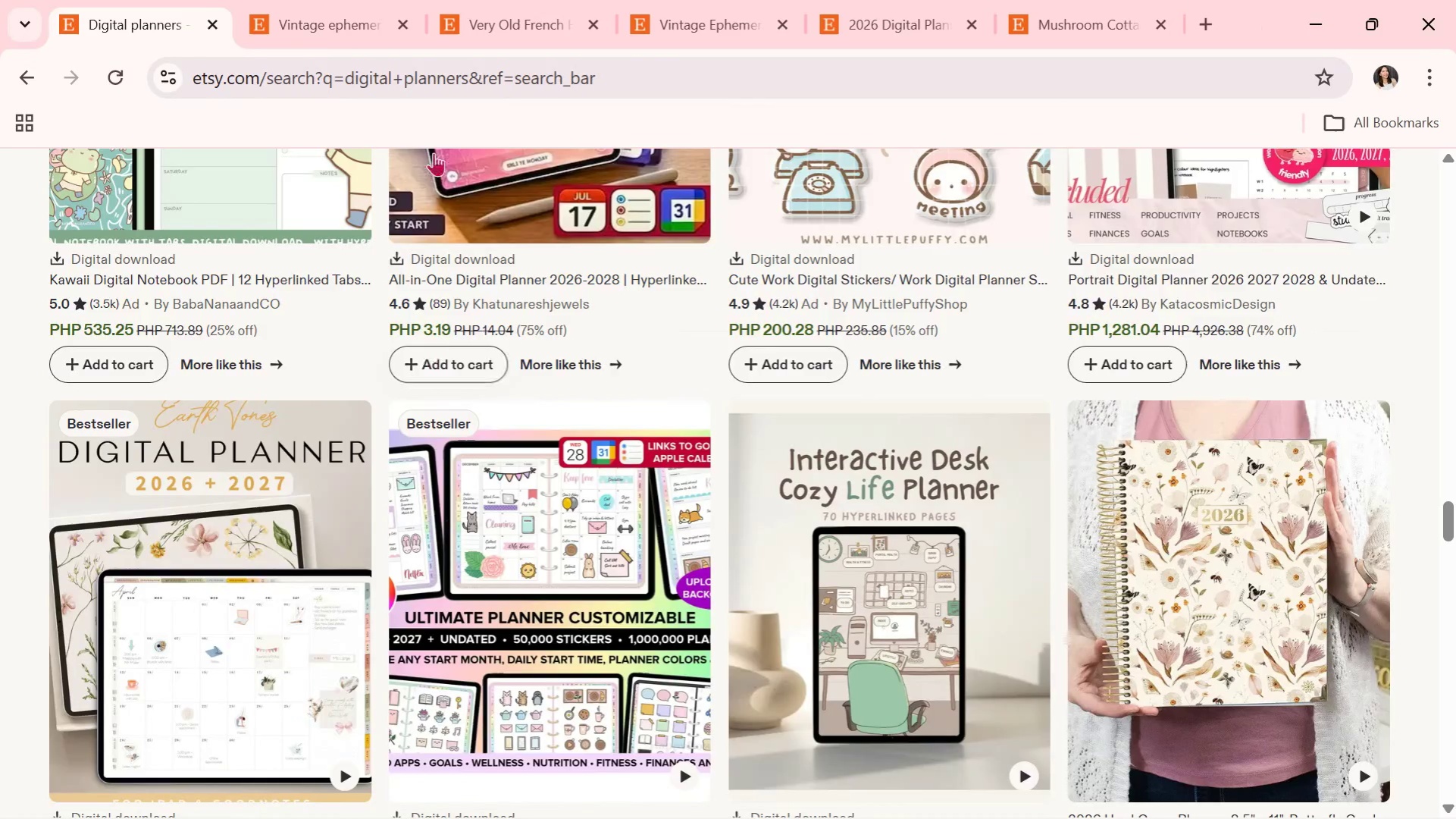 
scroll: coordinate [549, 249], scroll_direction: up, amount: 53.0
 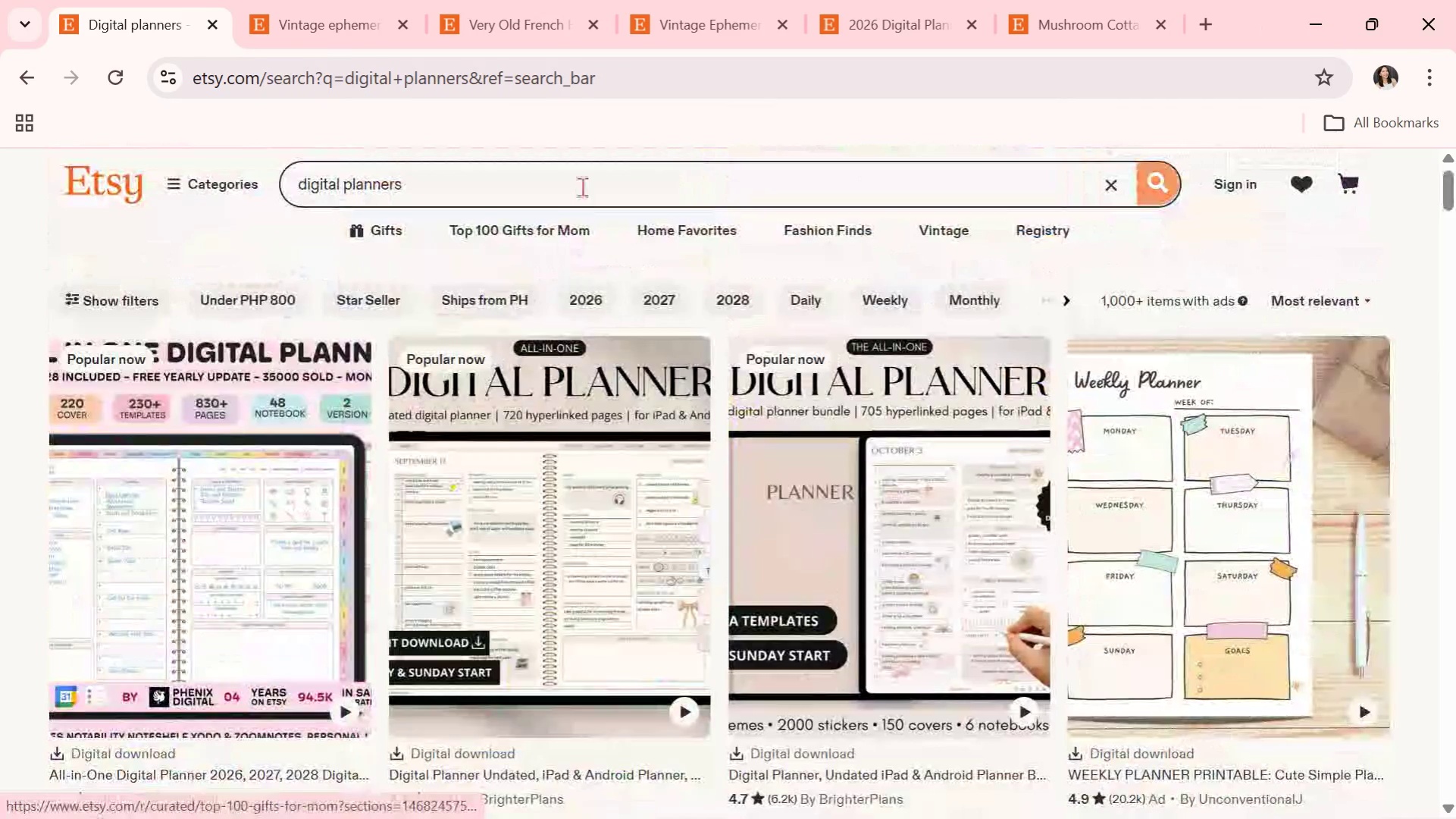 
left_click_drag(start_coordinate=[582, 187], to_coordinate=[245, 187])
 